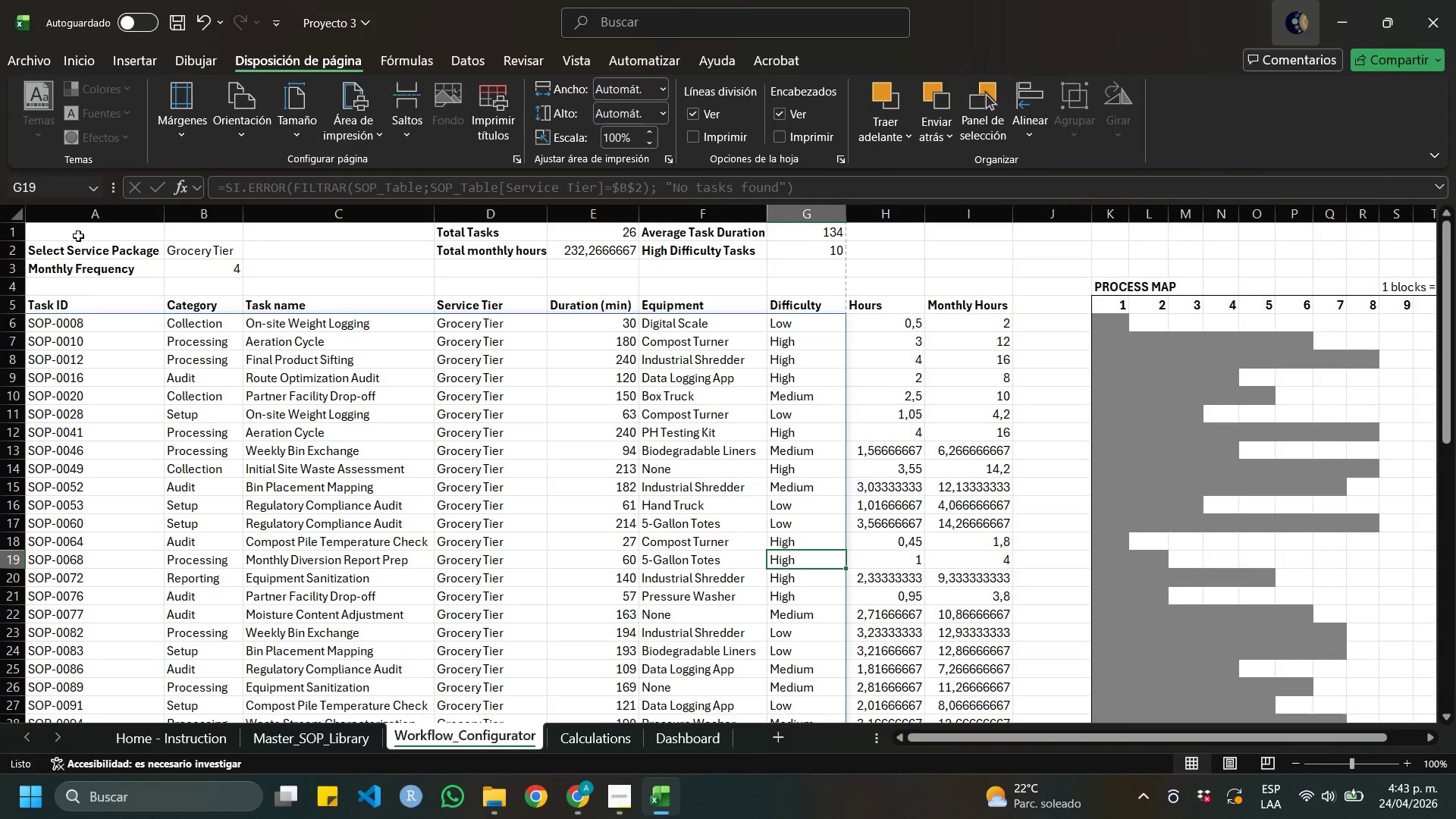 
left_click_drag(start_coordinate=[63, 236], to_coordinate=[999, 312])
 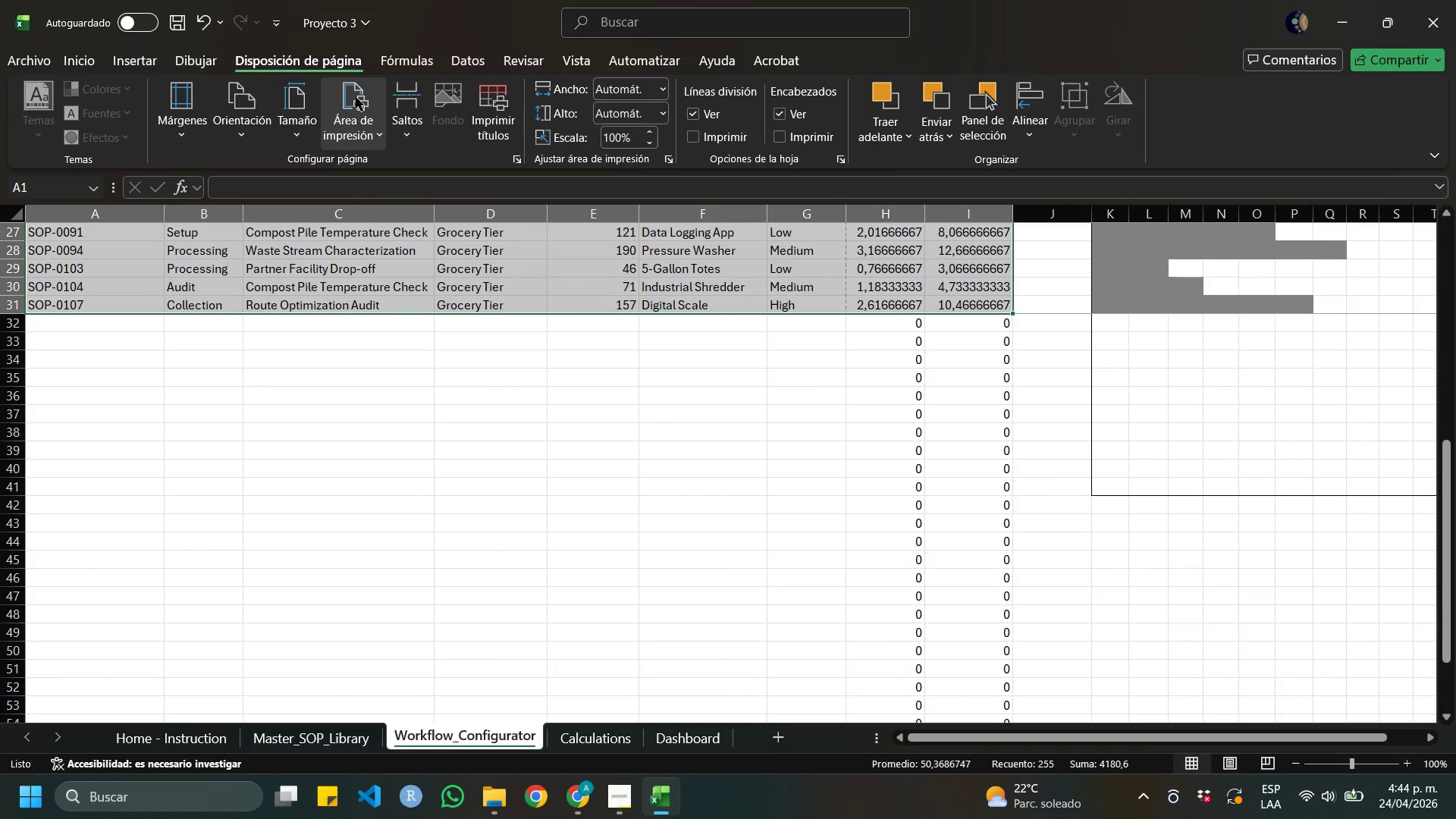 
left_click([356, 96])
 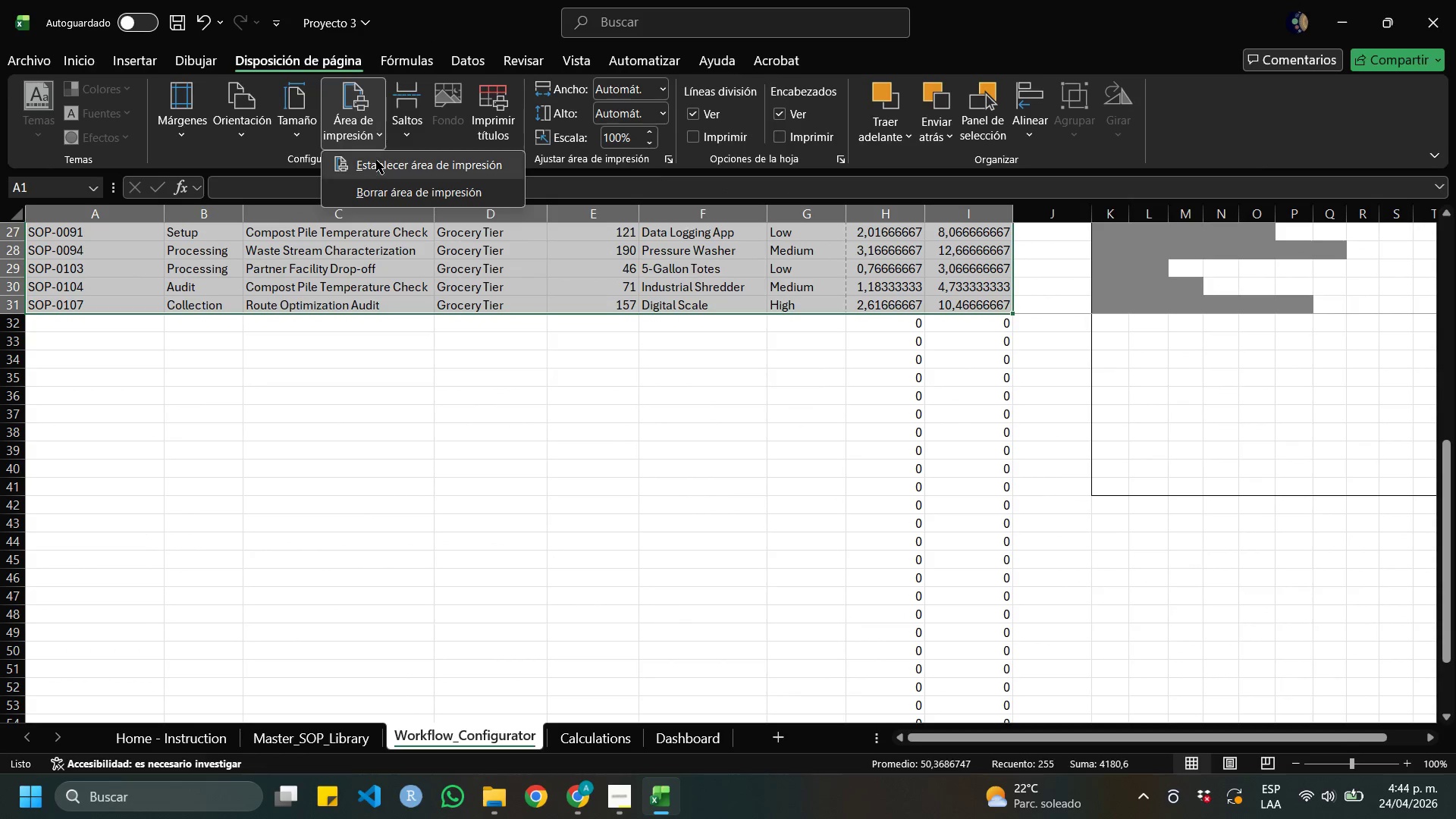 
left_click([376, 160])
 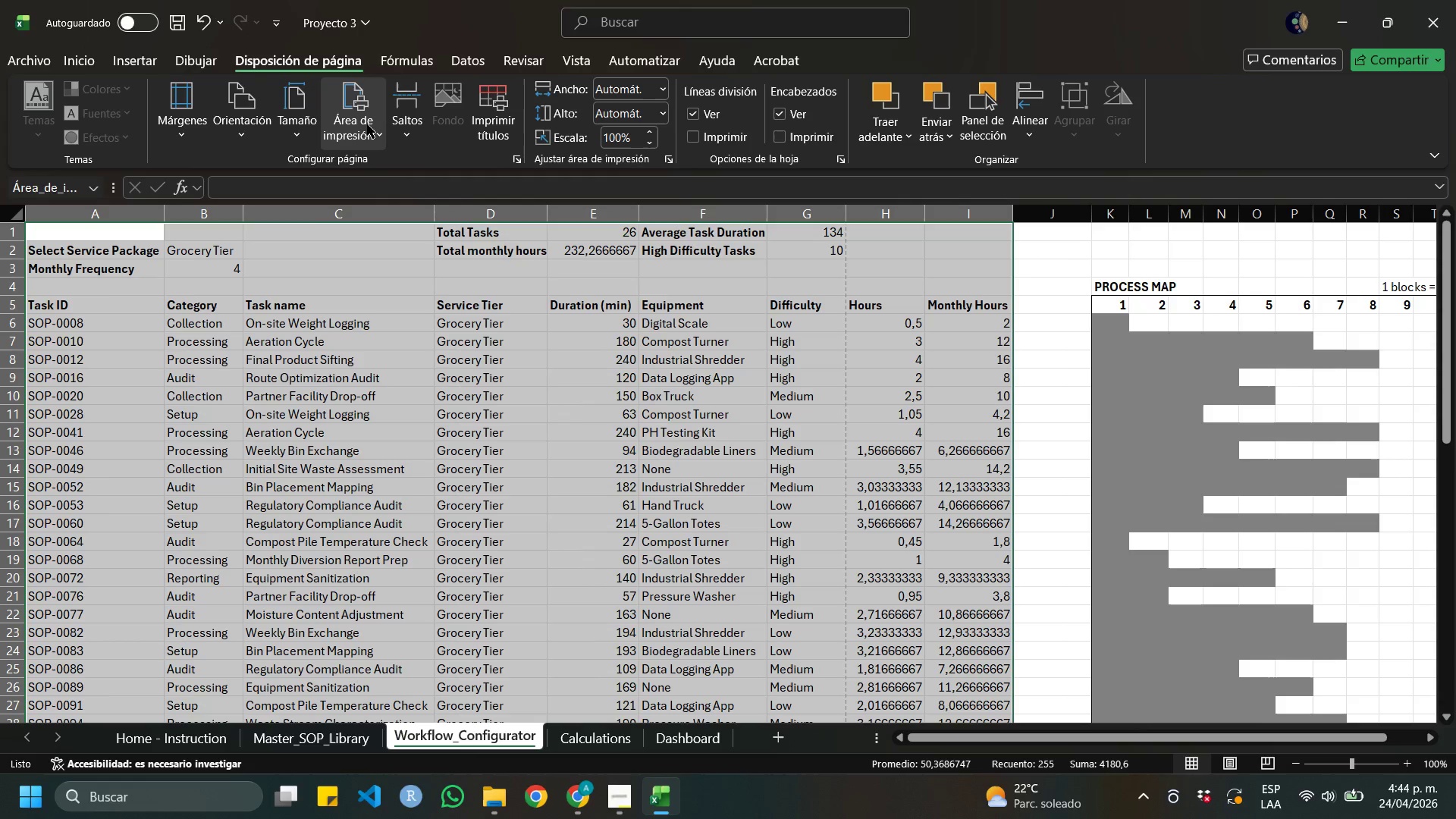 
left_click([369, 122])
 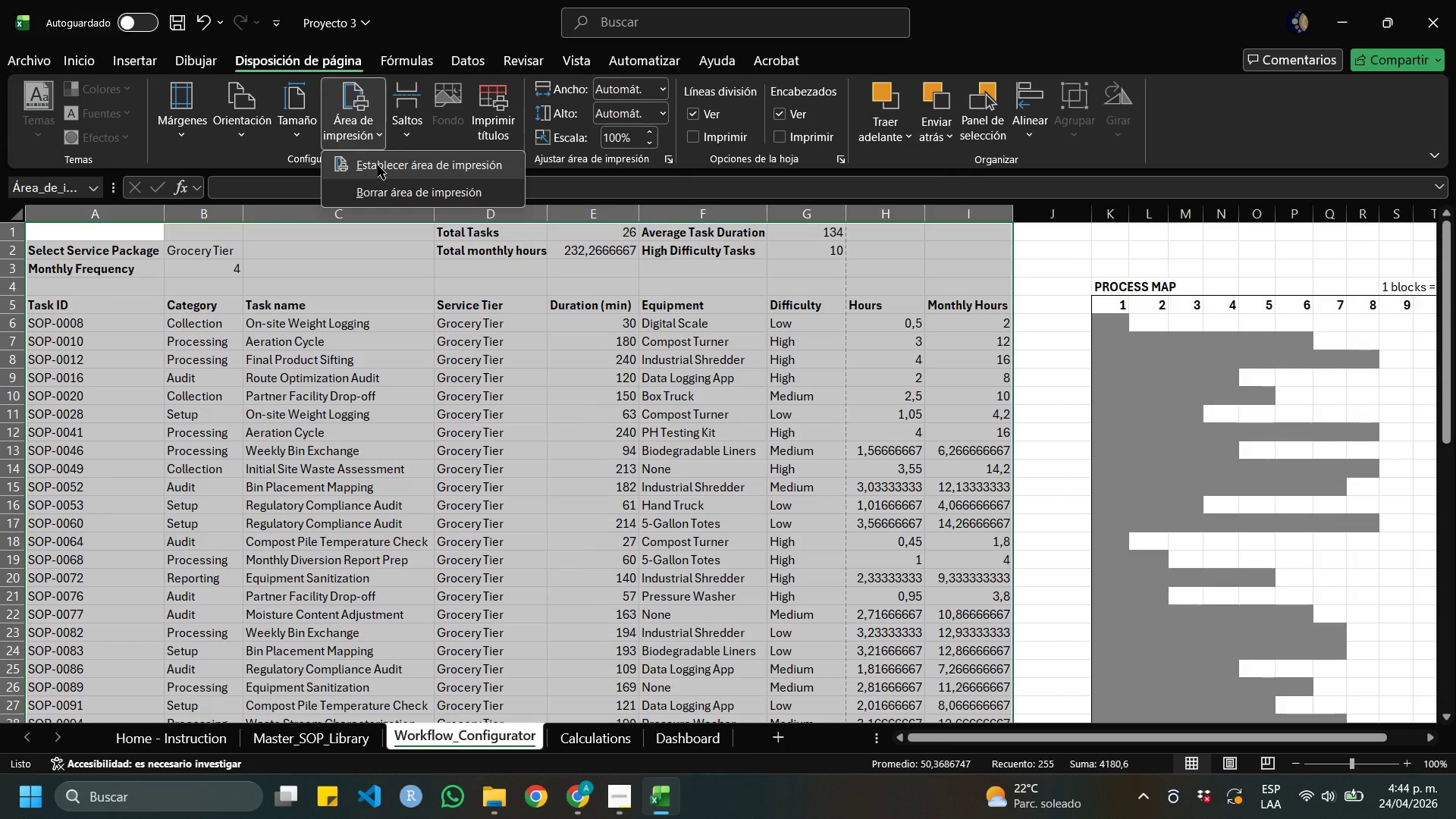 
left_click([378, 165])
 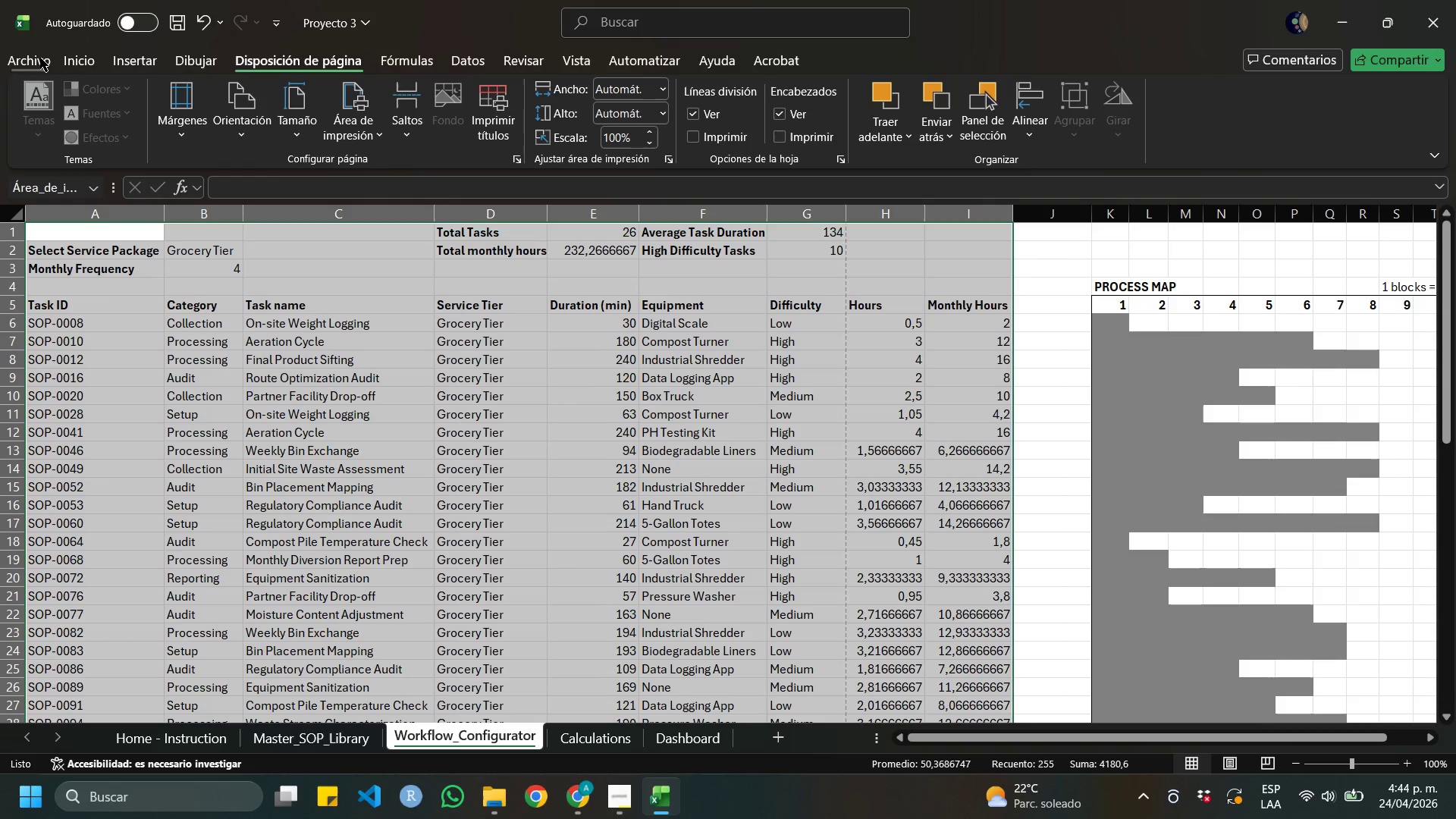 
left_click([30, 53])
 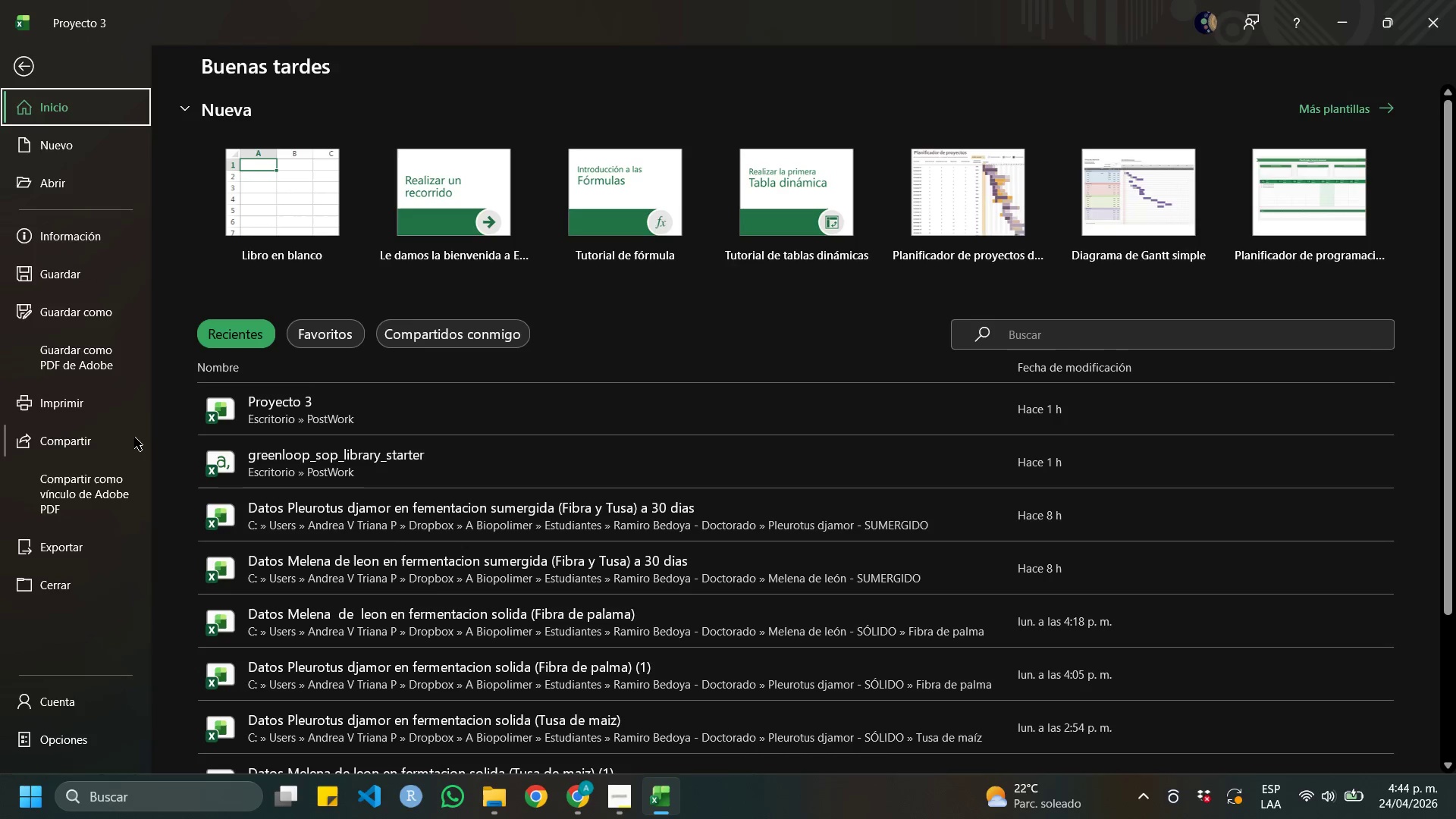 
left_click([96, 414])
 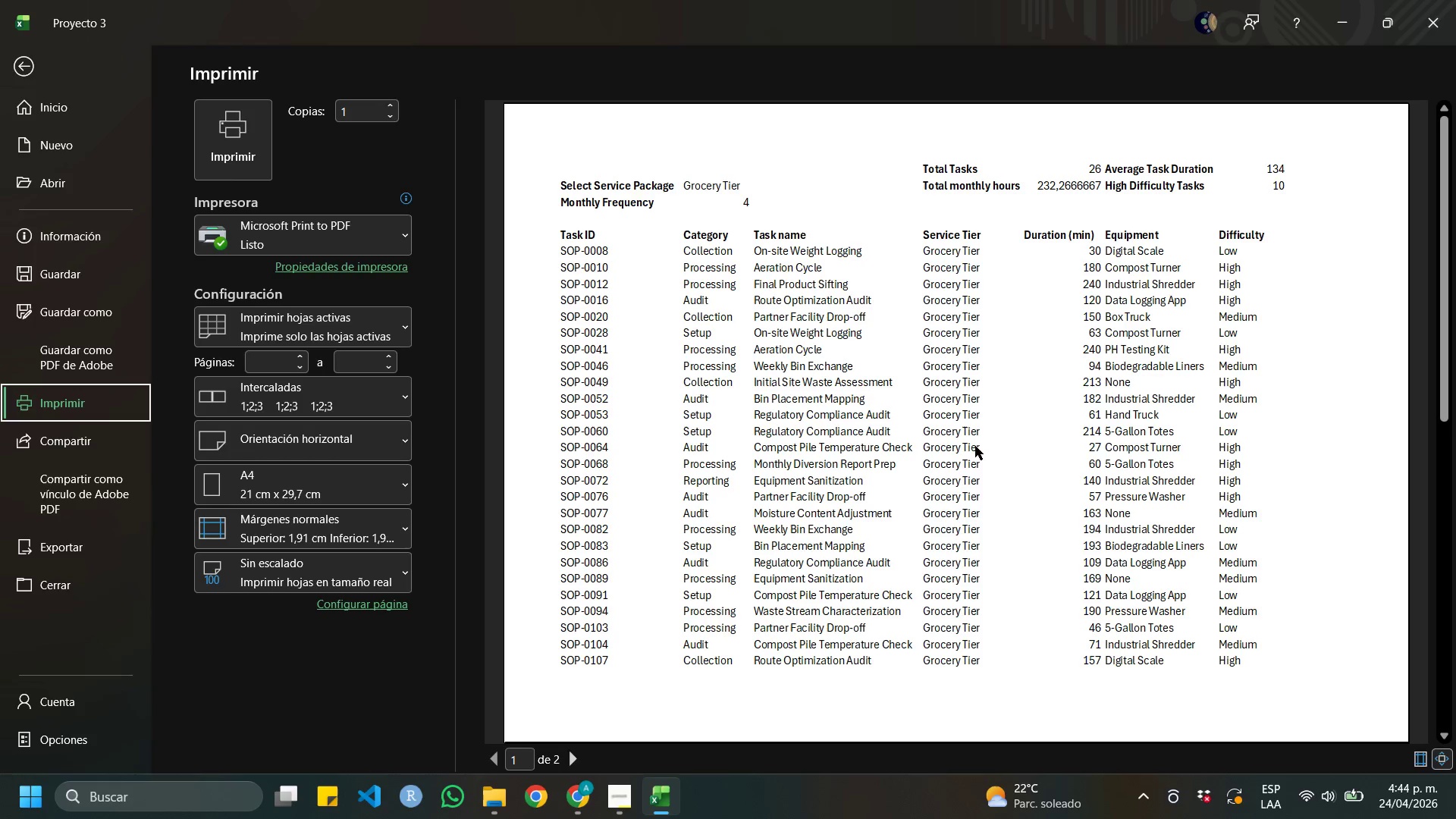 
scroll: coordinate [1088, 444], scroll_direction: down, amount: 2.0
 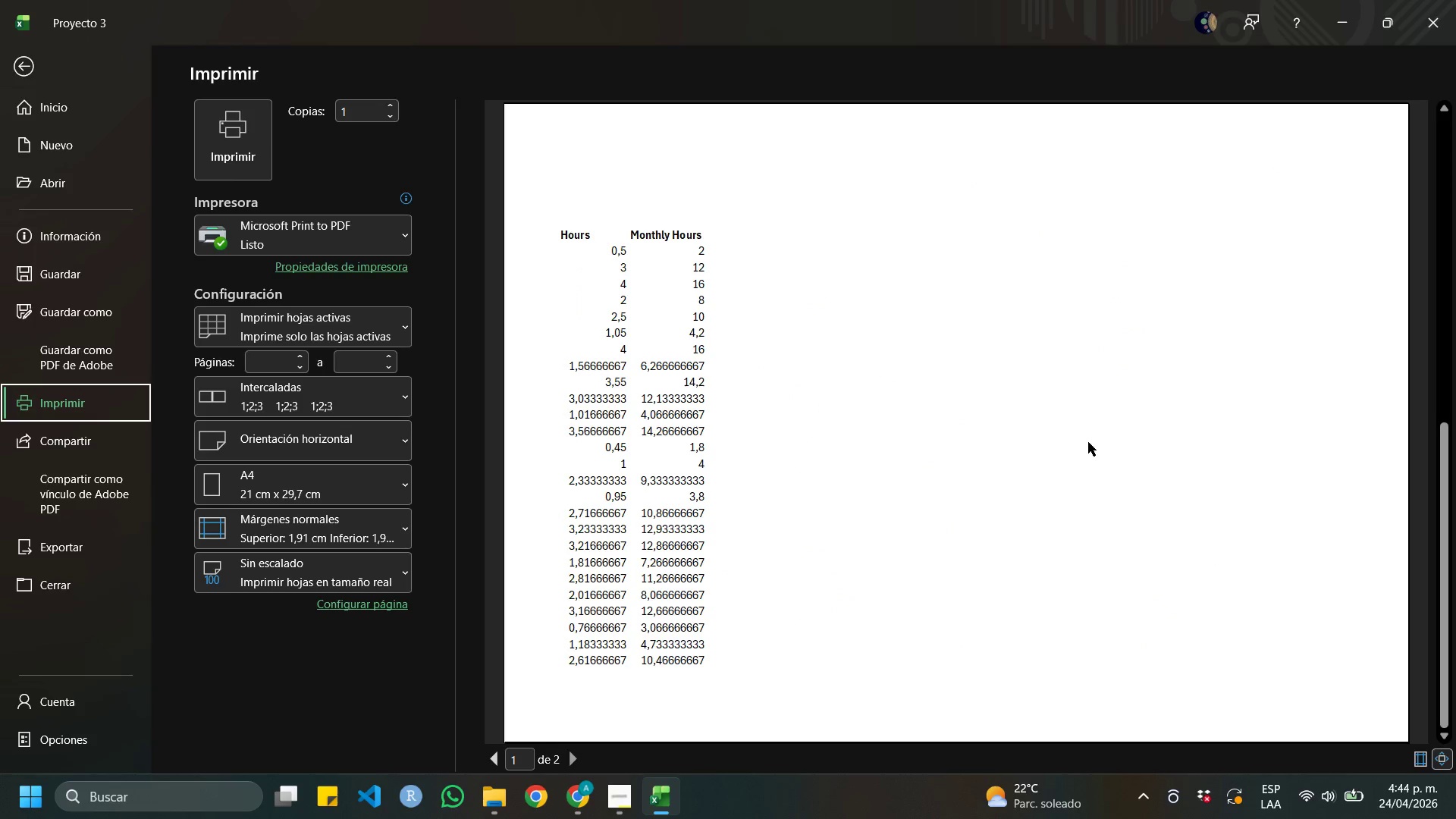 
scroll: coordinate [1088, 441], scroll_direction: up, amount: 3.0
 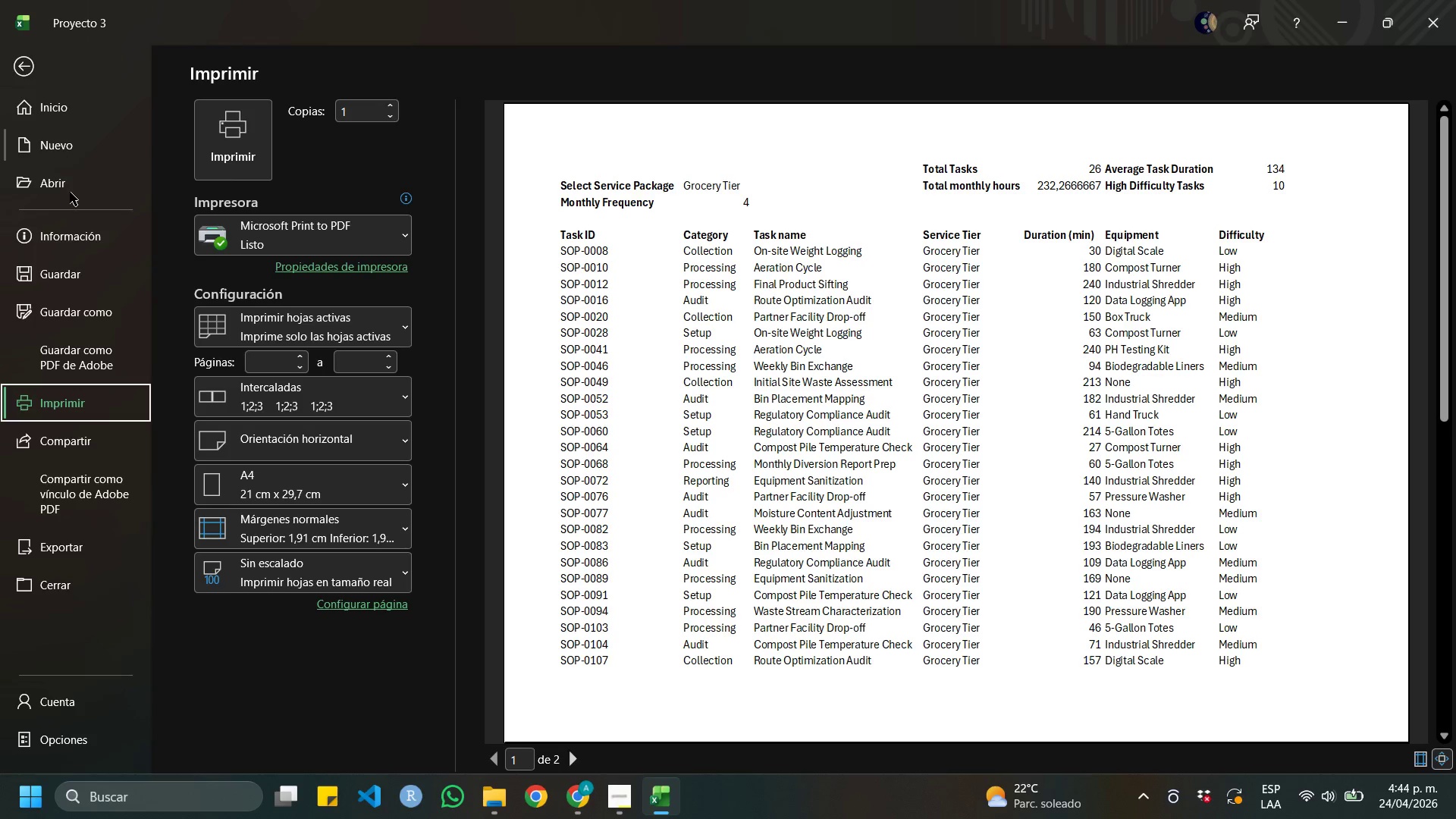 
left_click([215, 149])
 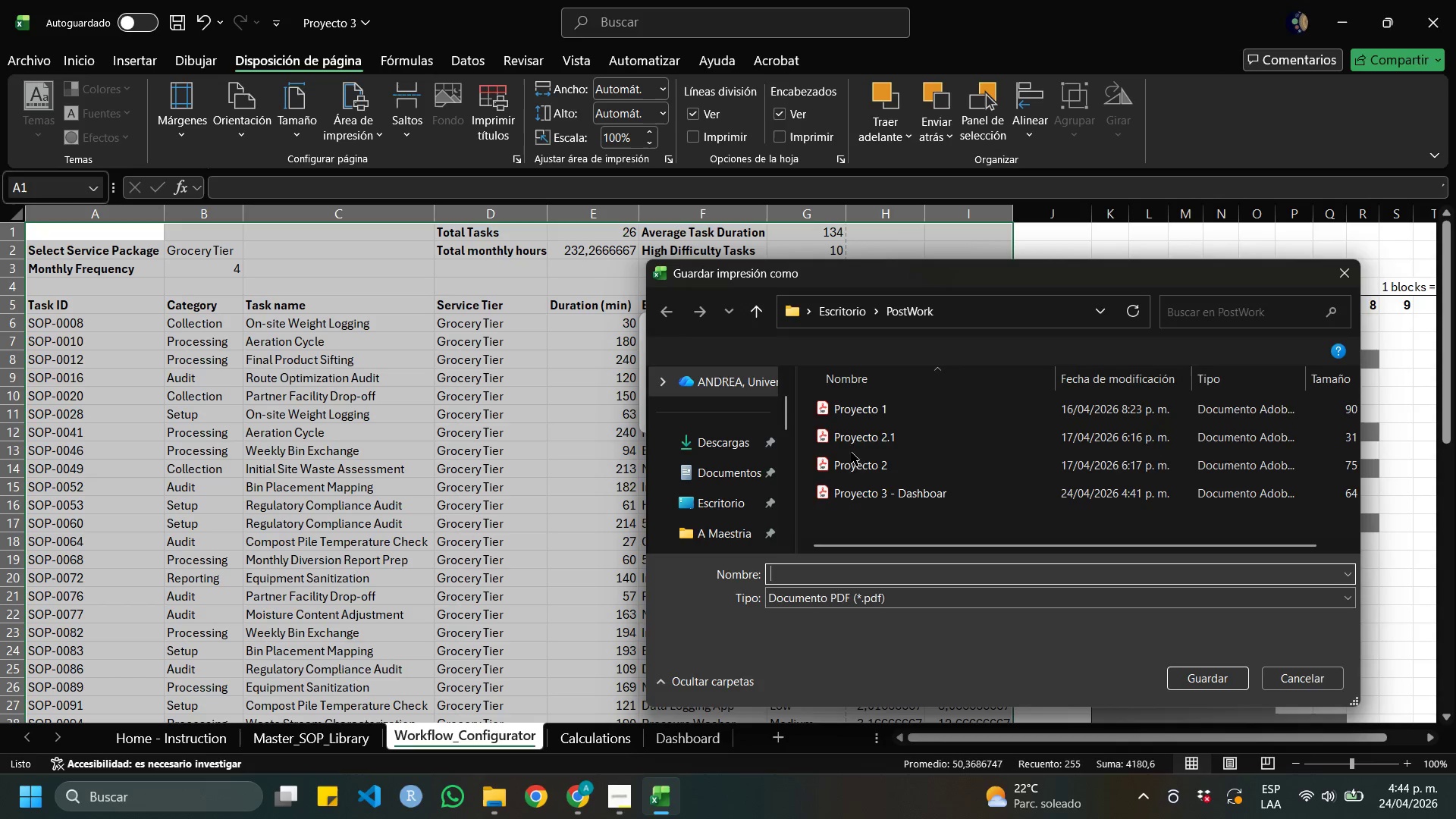 
left_click([885, 494])
 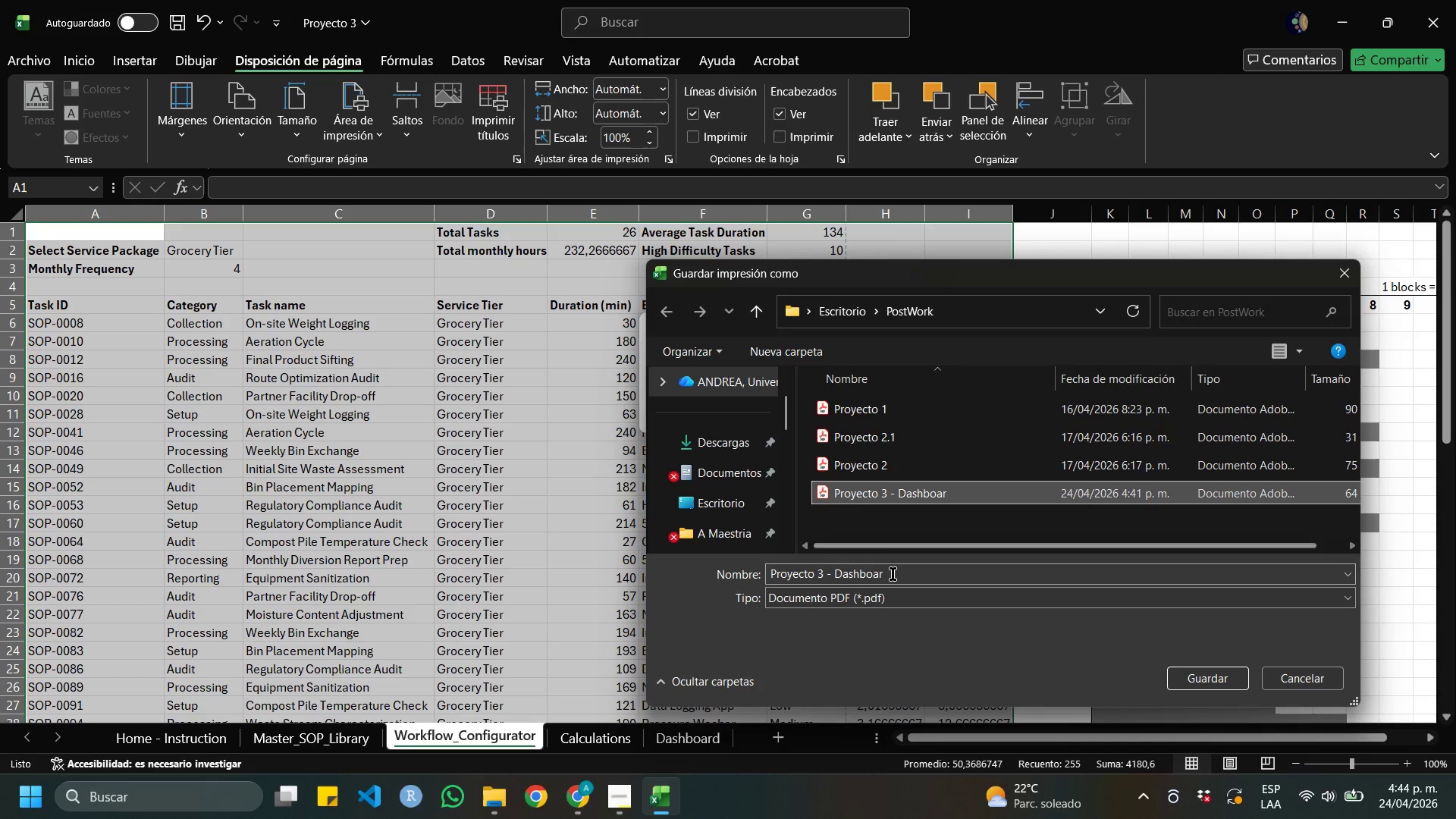 
left_click([893, 576])
 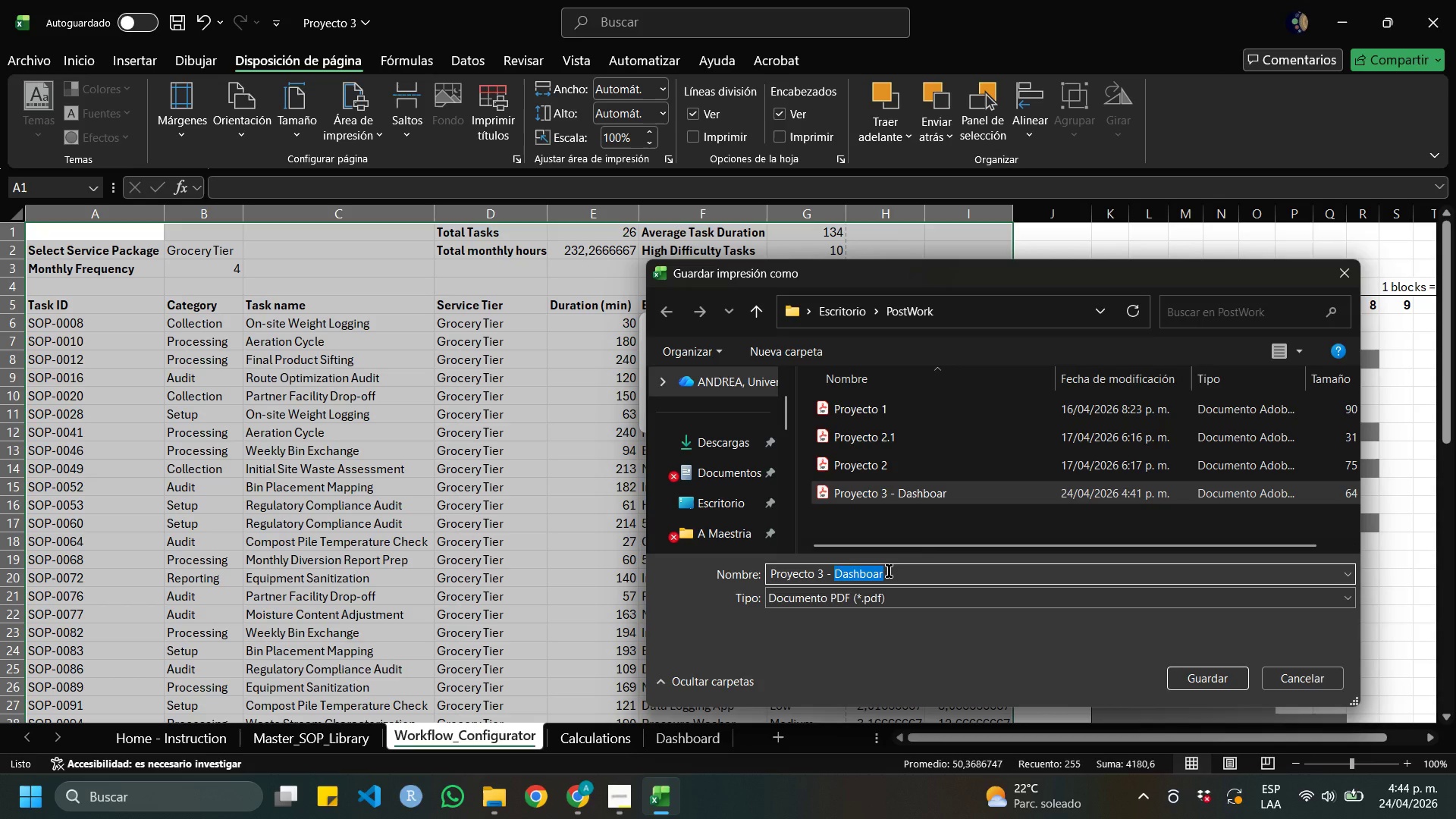 
type(Workflow)
 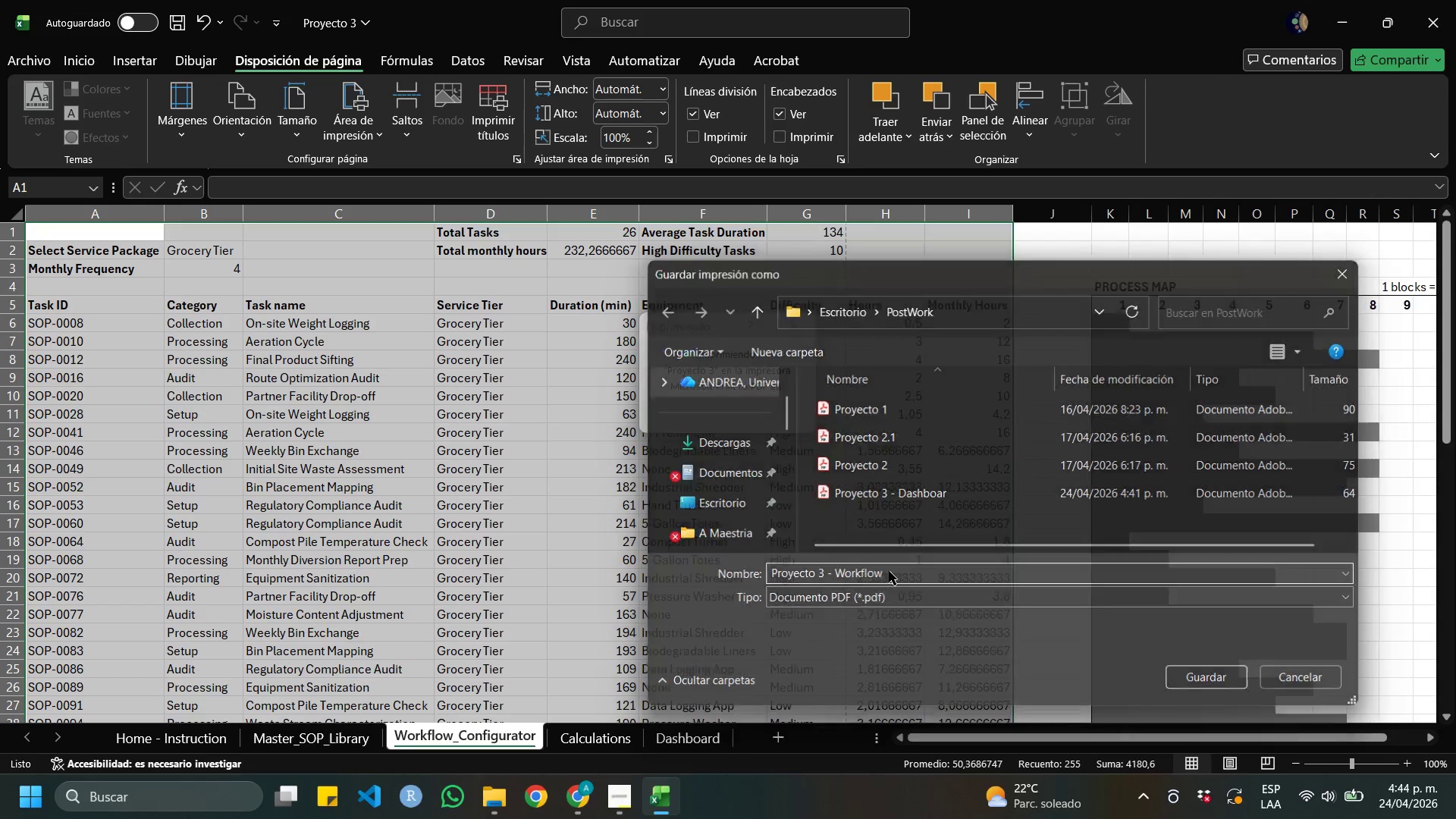 
key(Enter)
 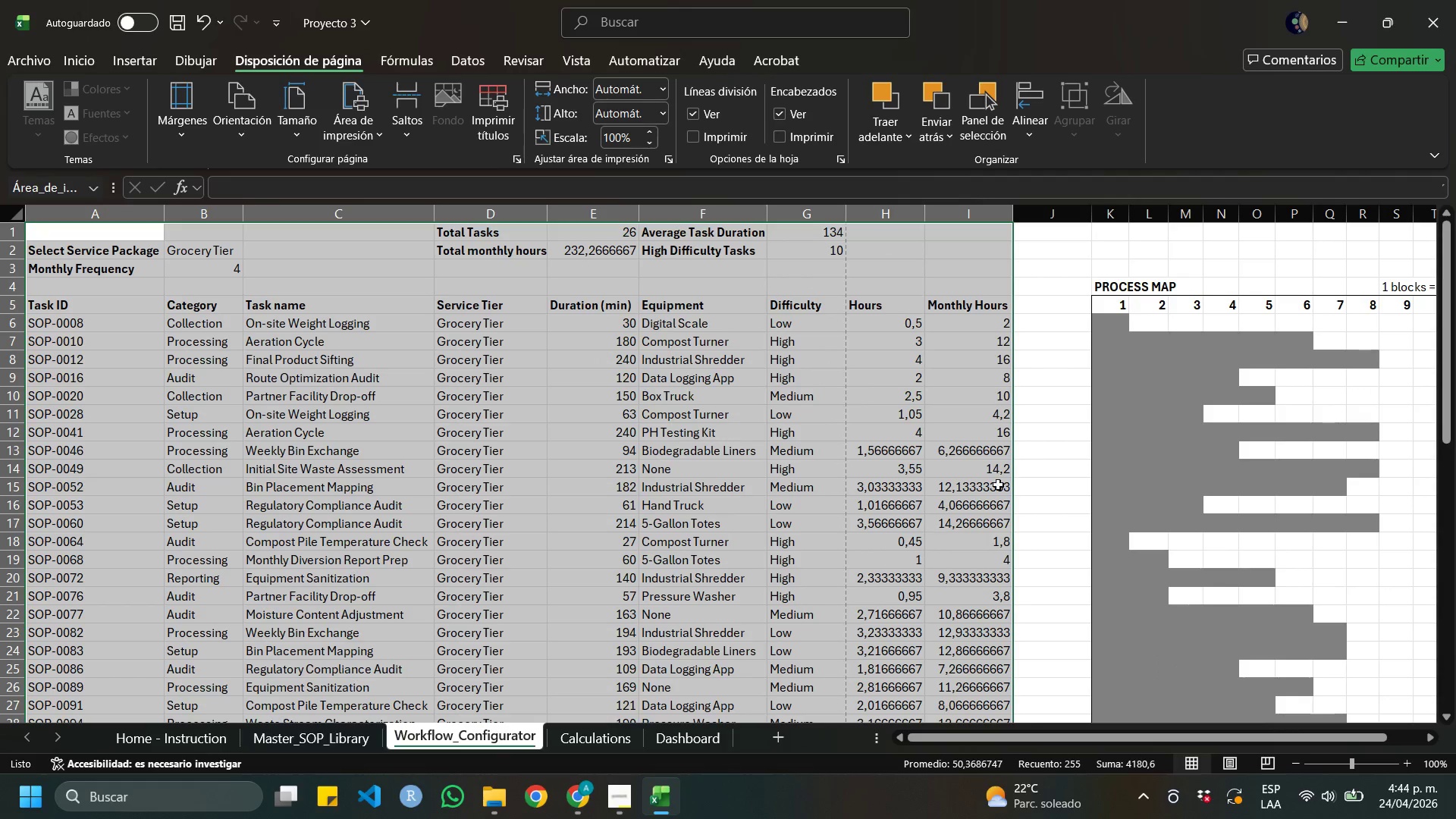 
left_click([1043, 436])
 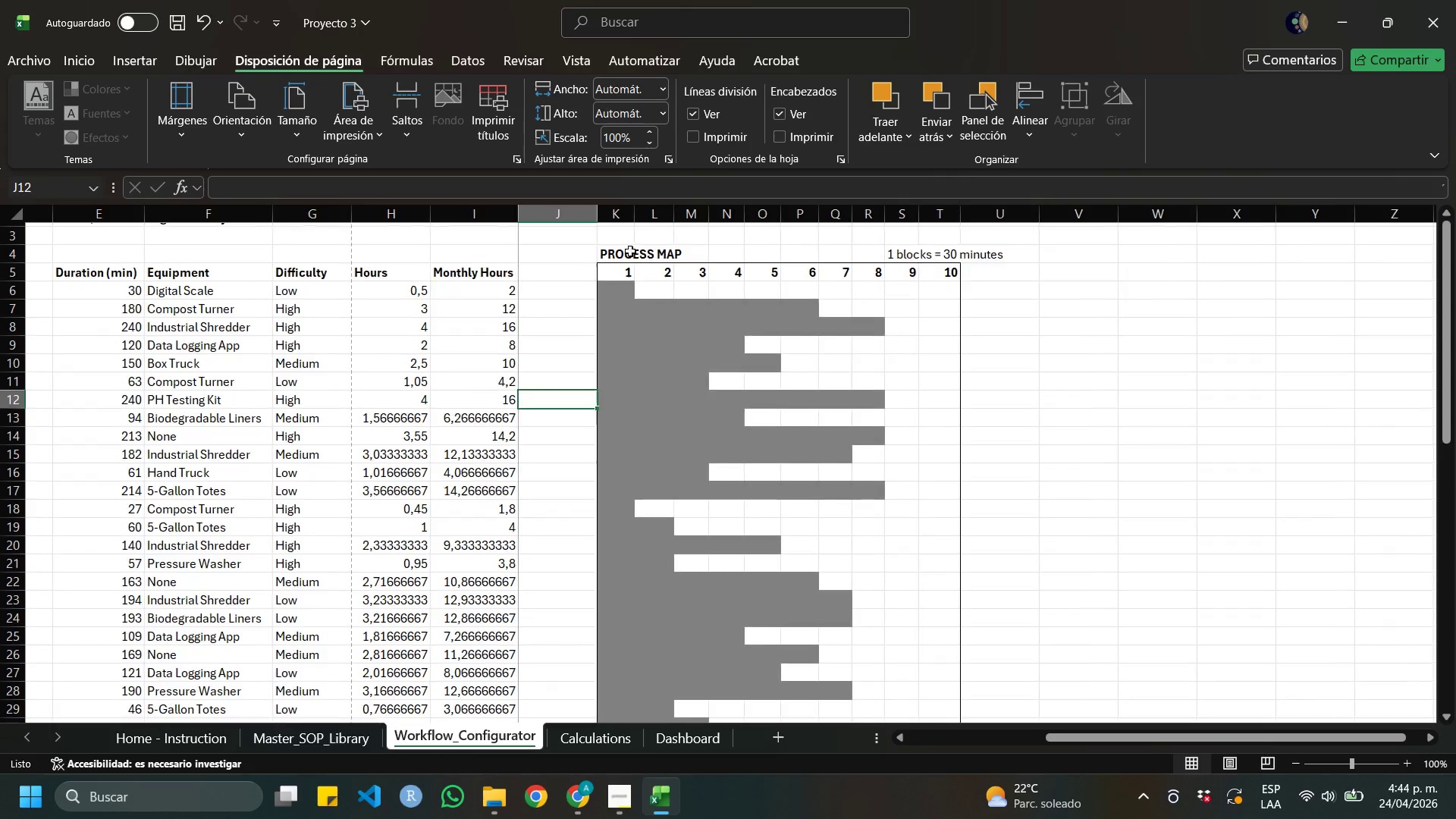 
left_click_drag(start_coordinate=[613, 252], to_coordinate=[1000, 576])
 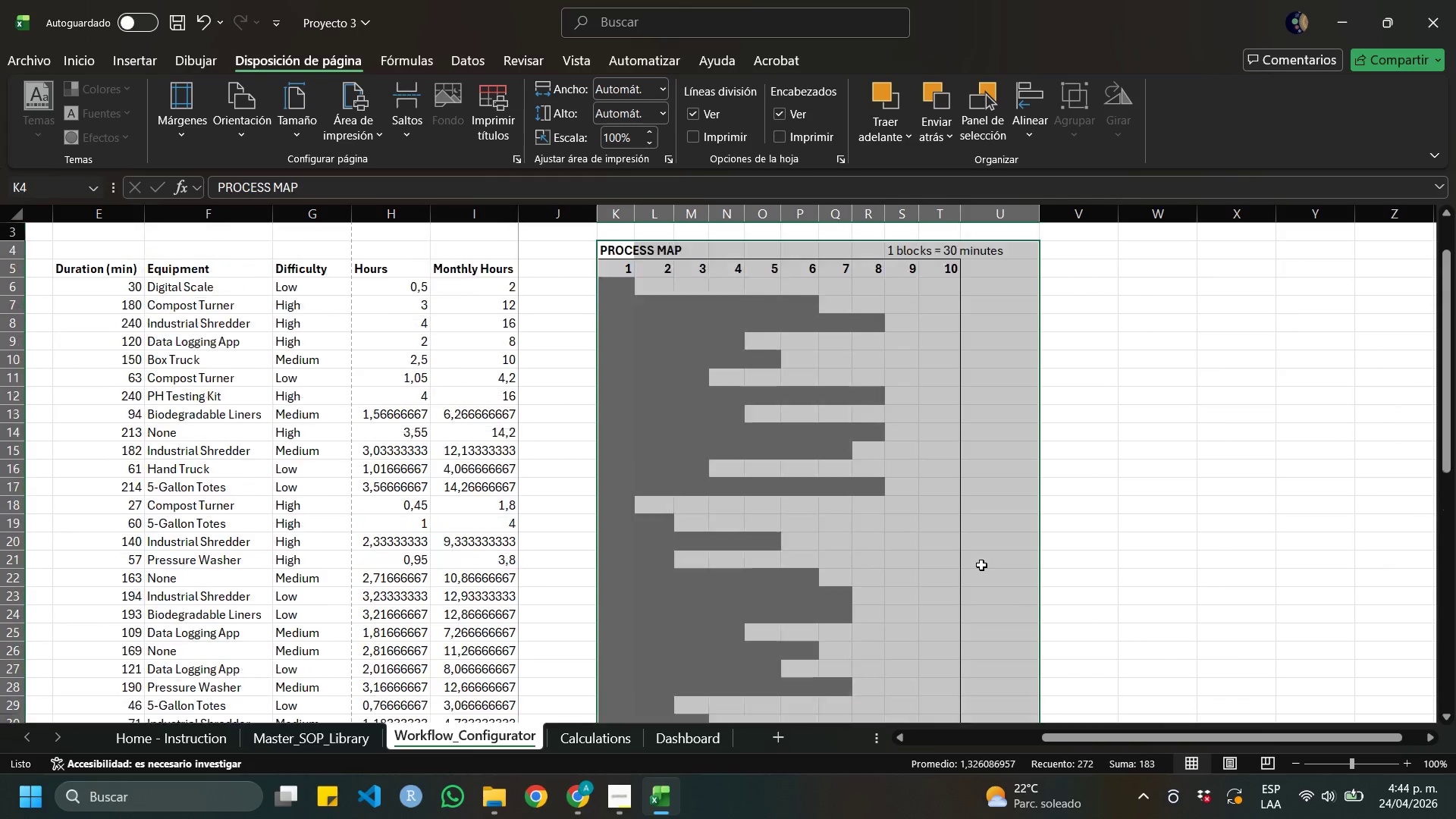 
scroll: coordinate [981, 565], scroll_direction: up, amount: 6.0
 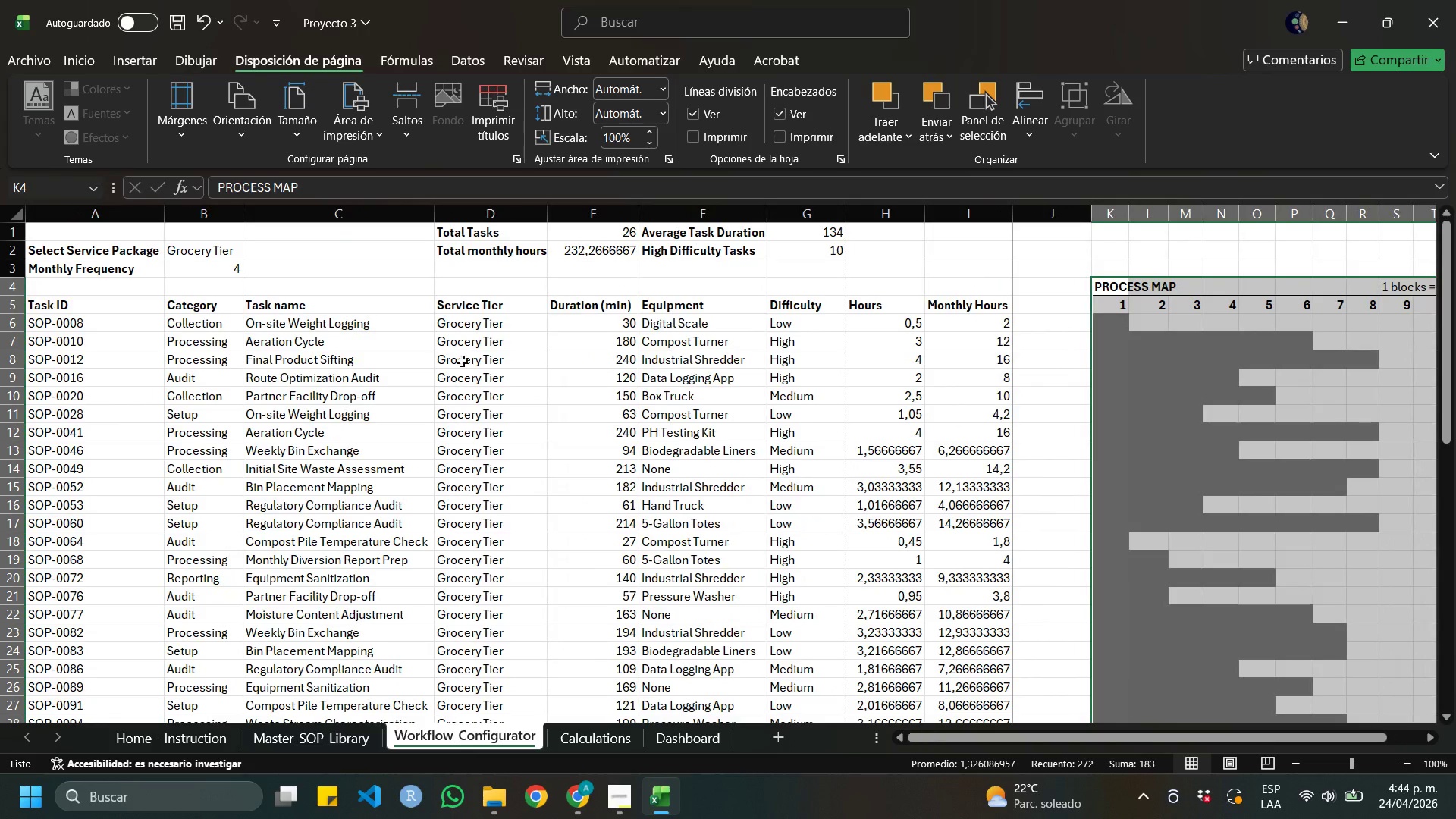 
left_click([109, 252])
 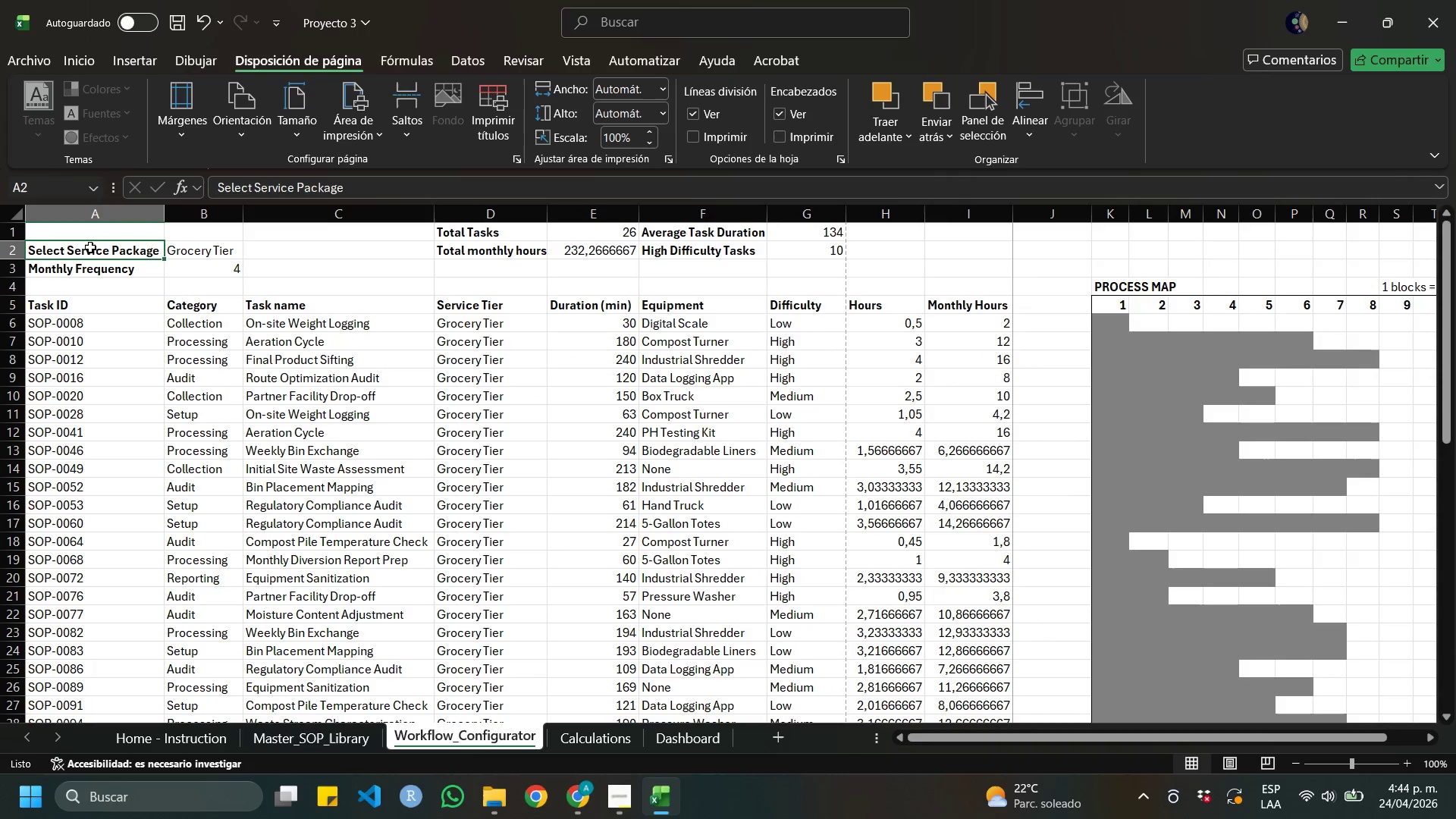 
left_click_drag(start_coordinate=[90, 247], to_coordinate=[203, 262])
 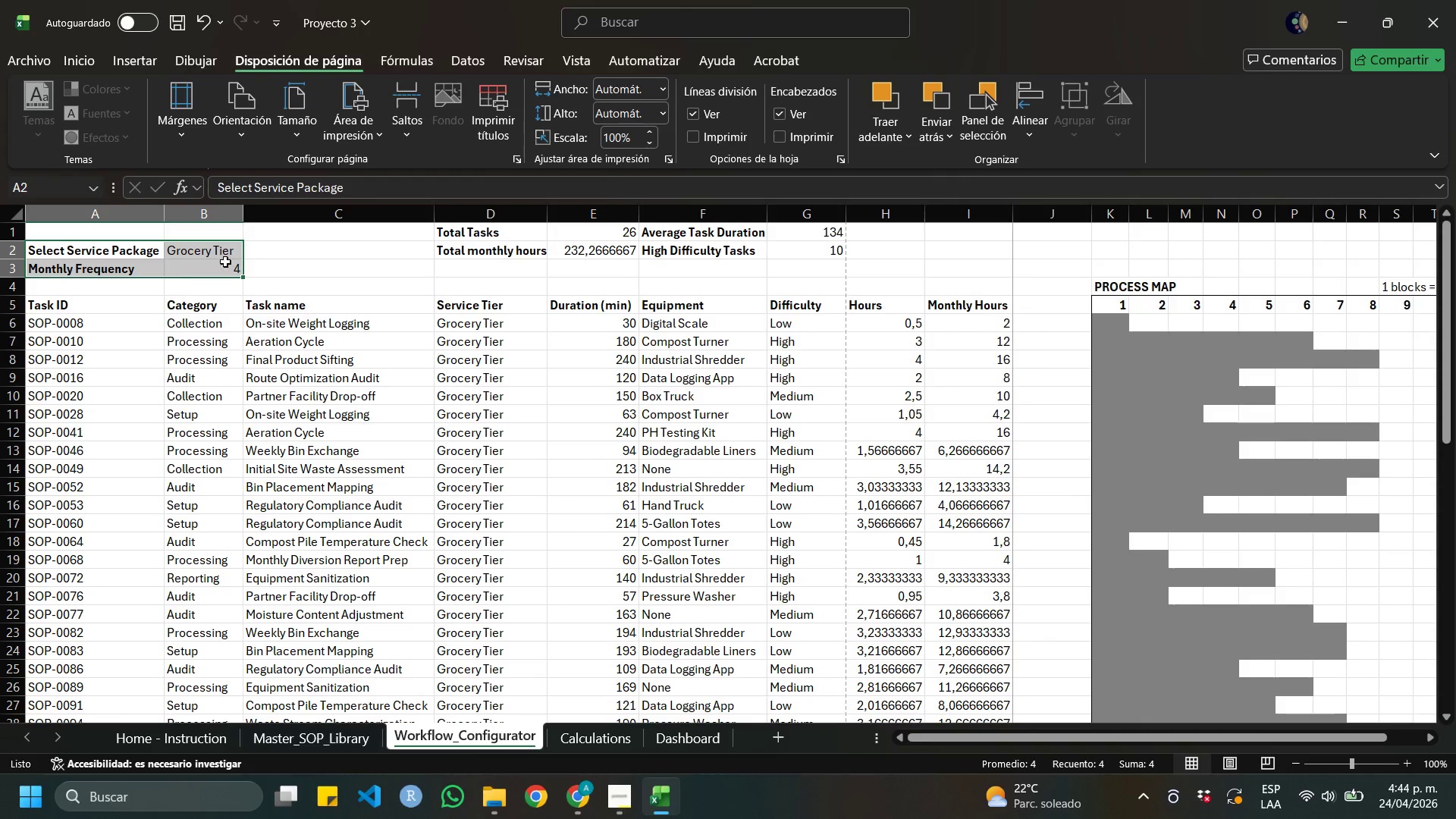 
key(Control+C)
 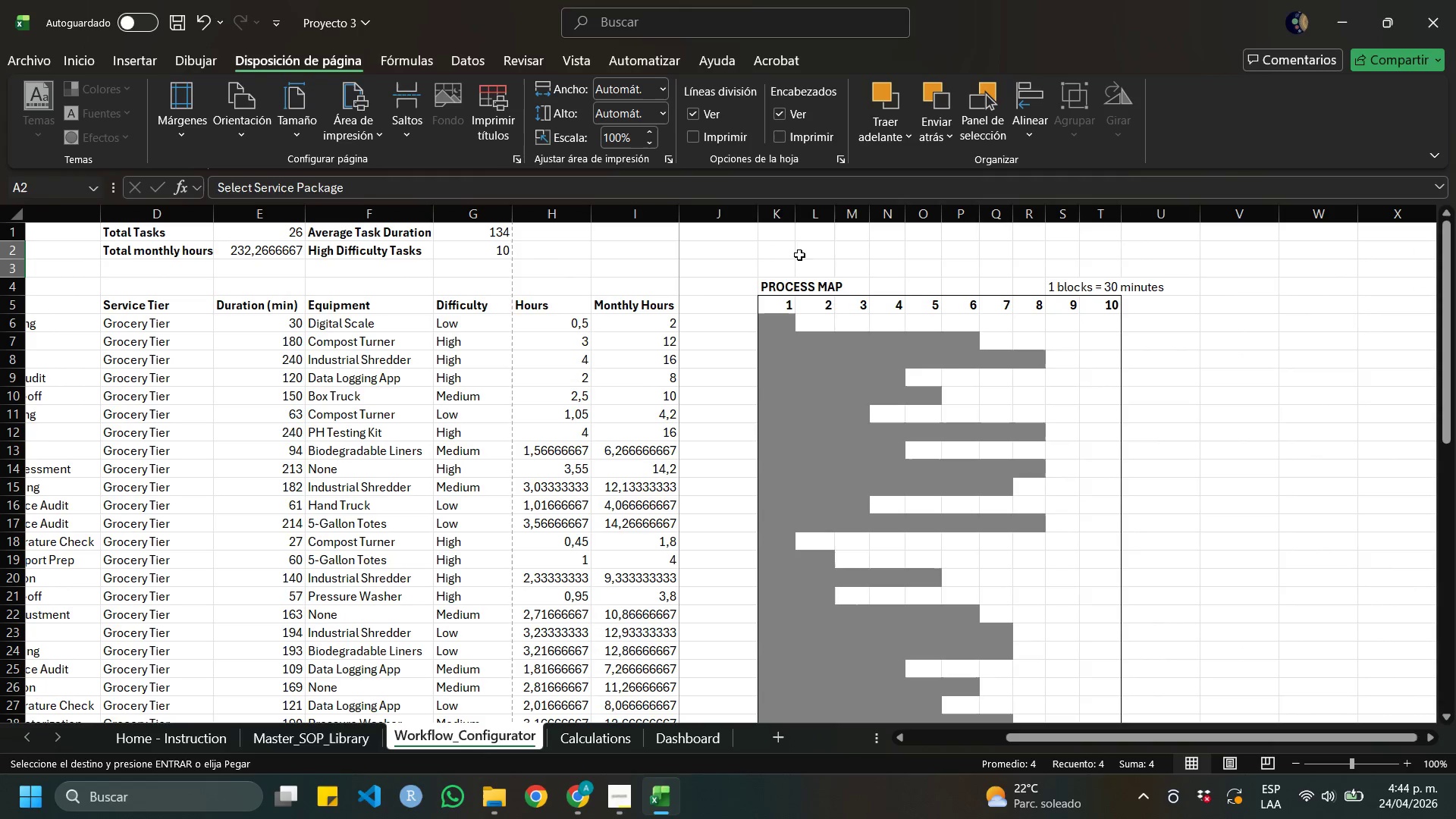 
left_click([786, 253])
 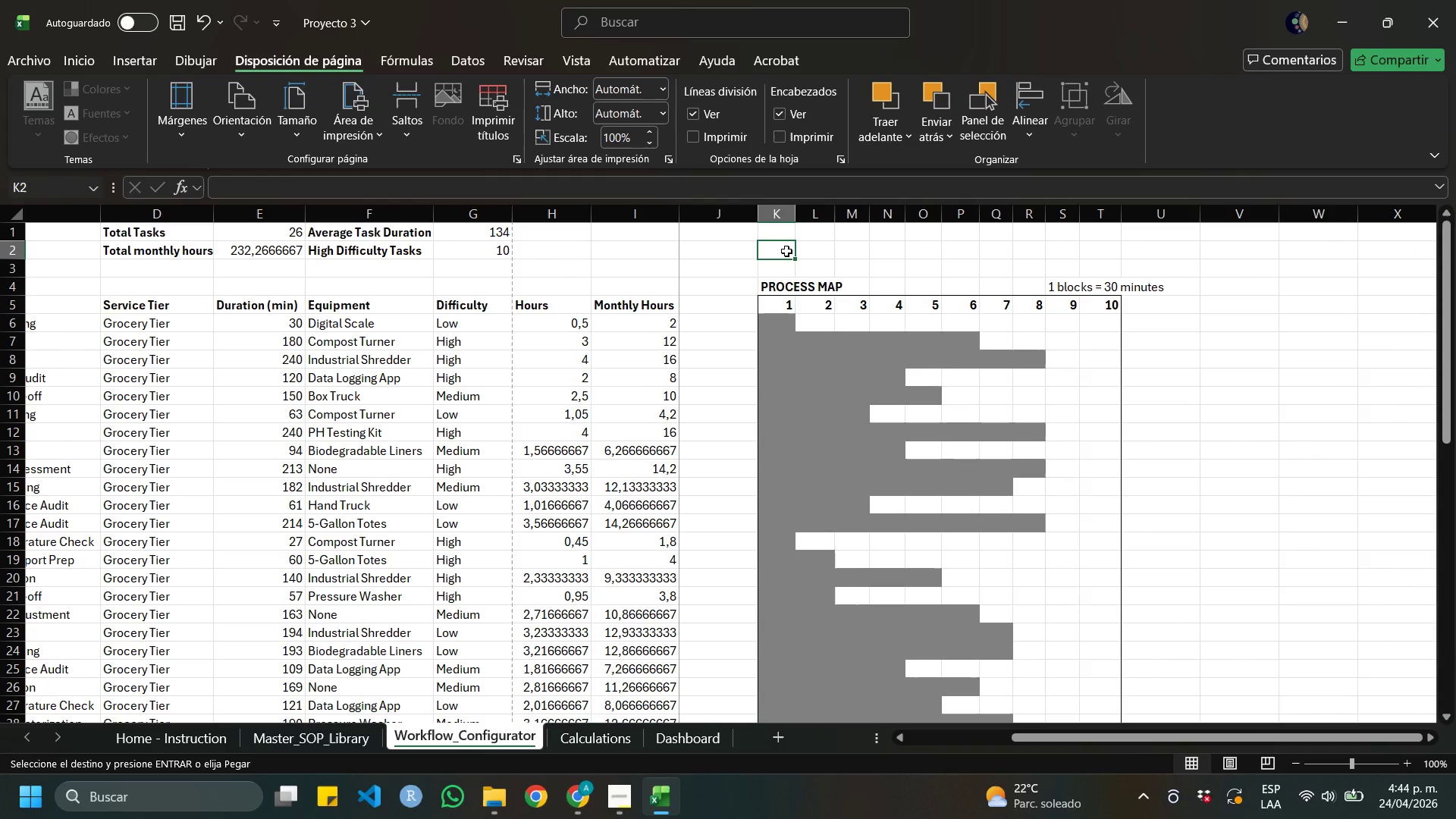 
key(Control+V)
 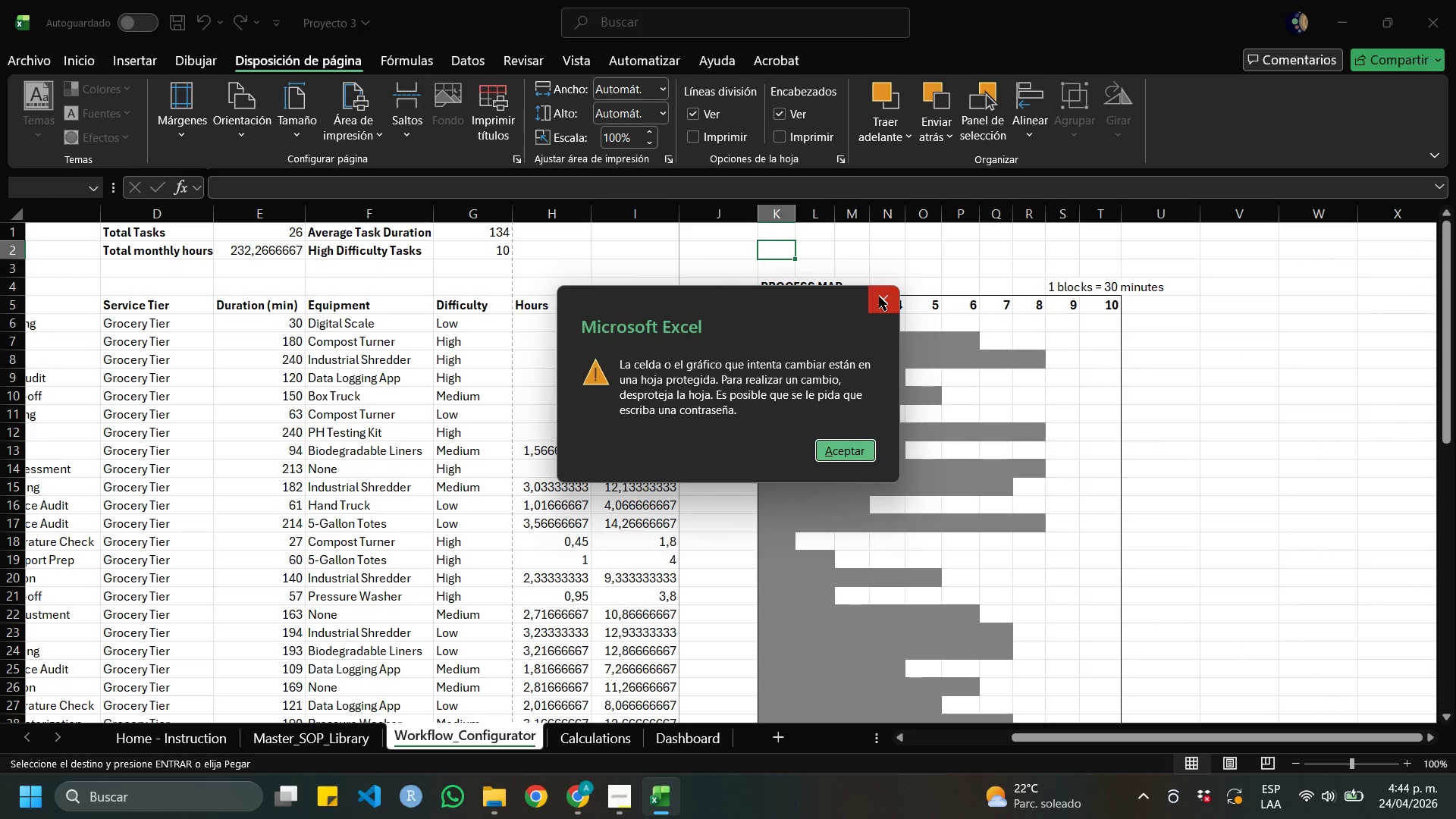 
left_click([879, 297])
 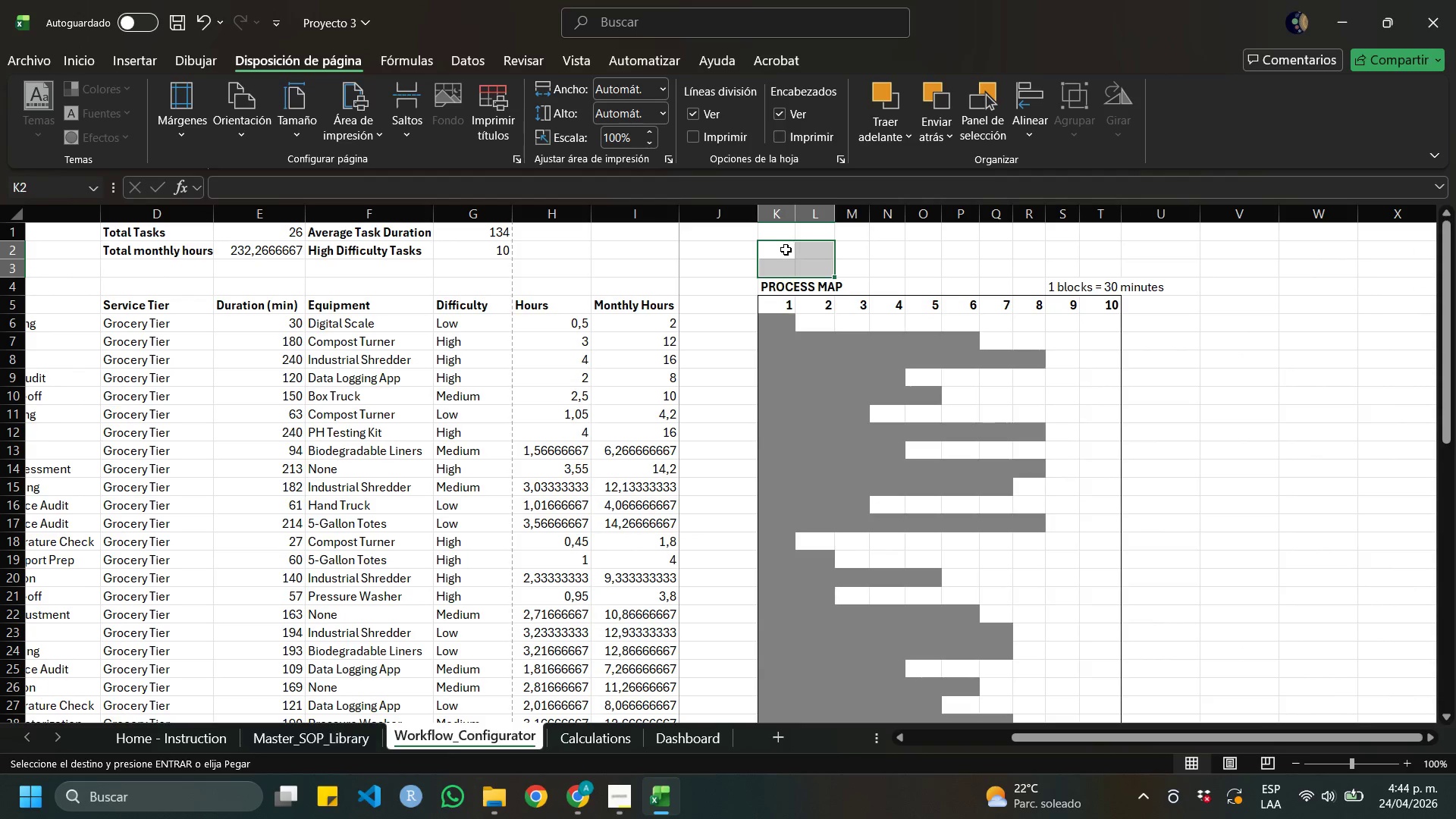 
left_click([786, 249])
 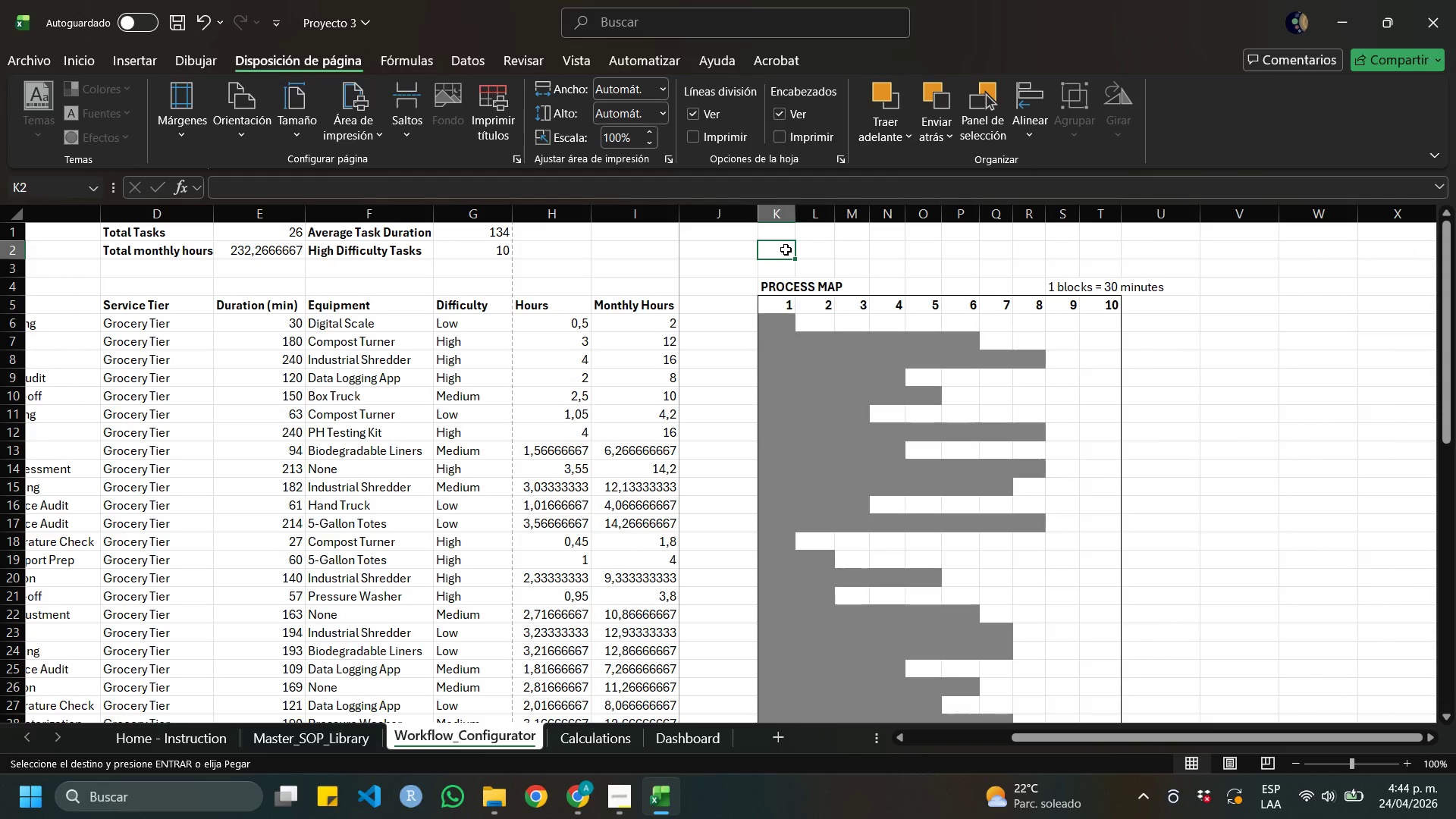 
right_click([786, 249])
 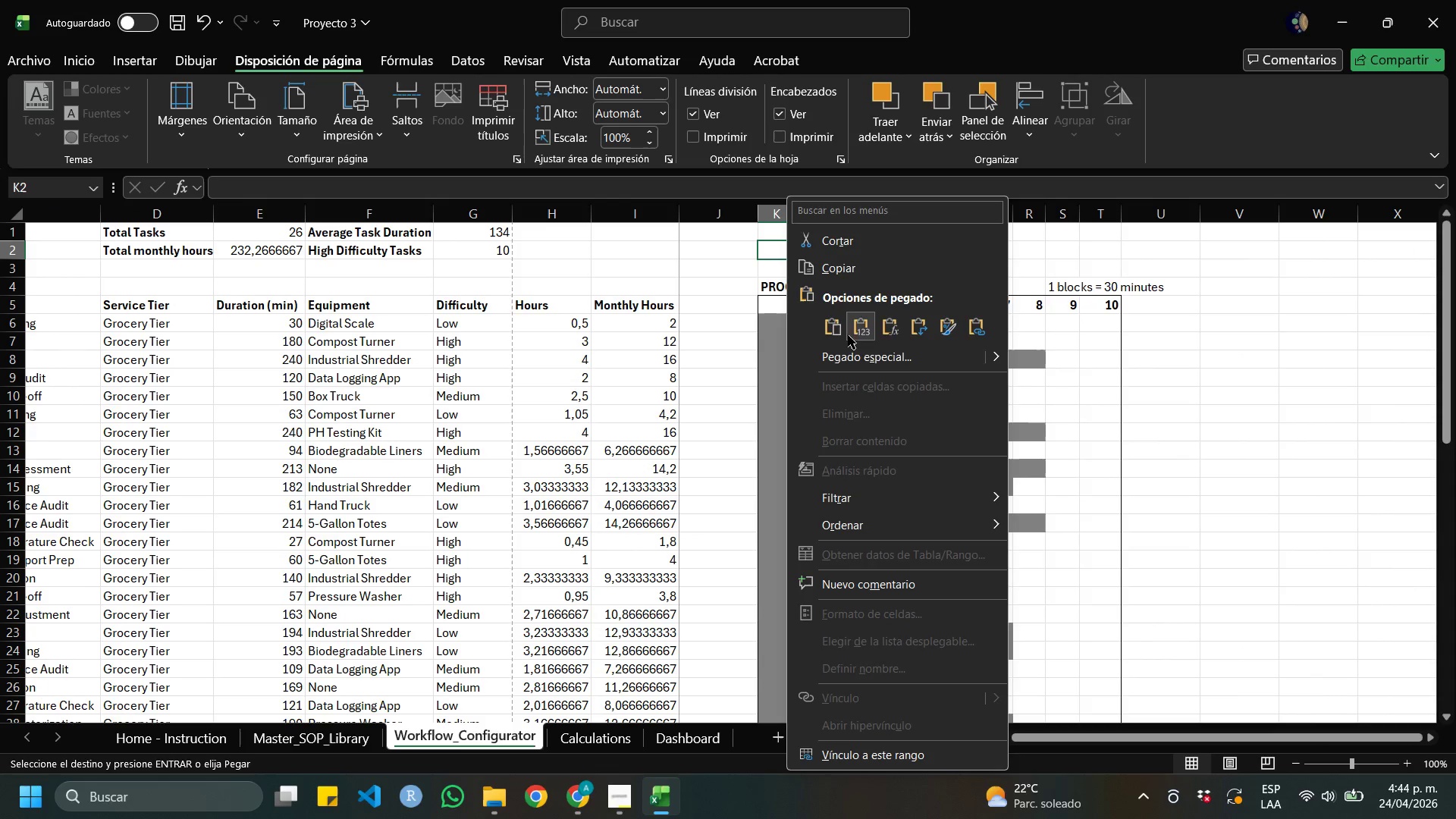 
left_click([858, 326])
 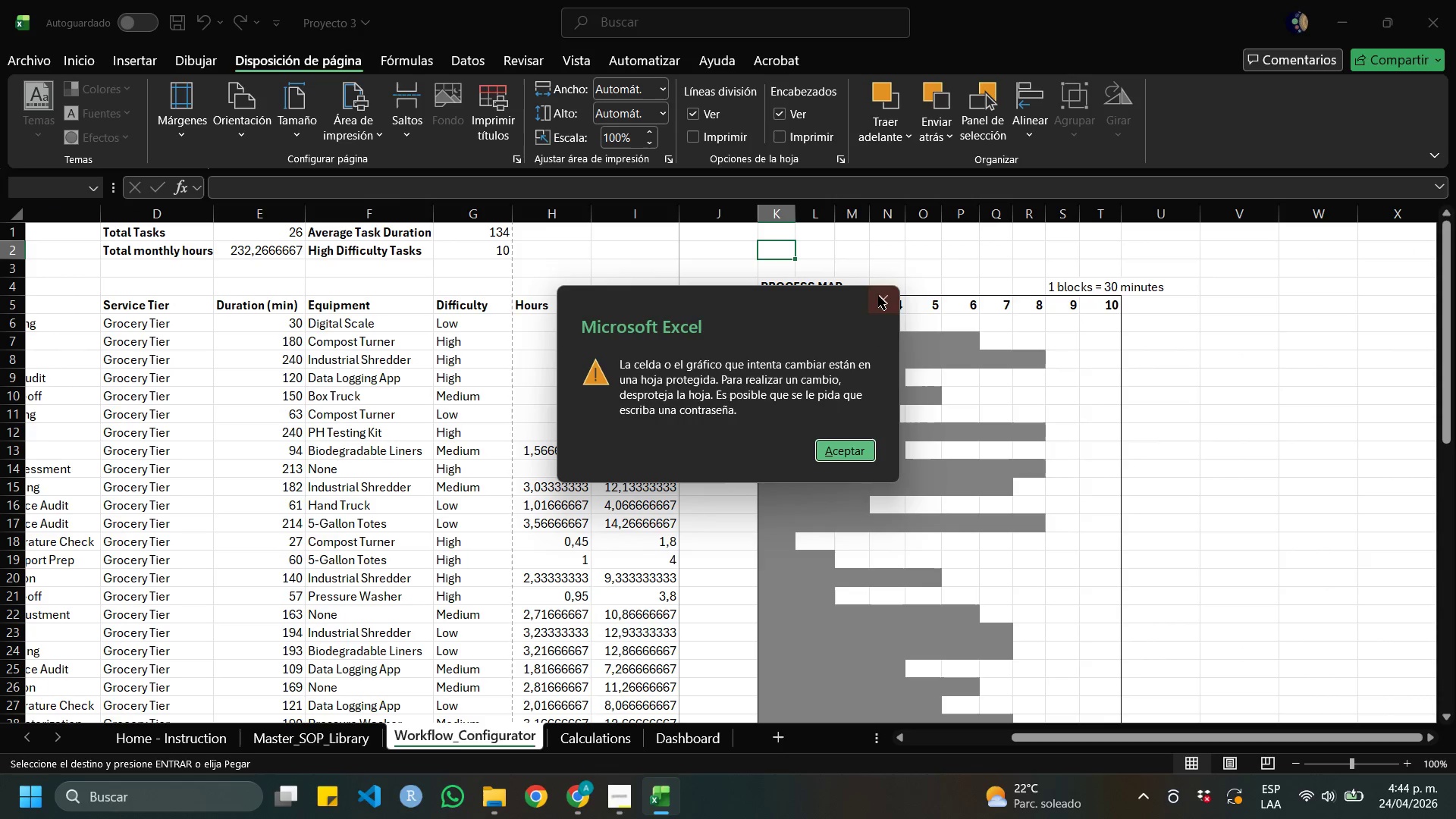 
left_click([880, 282])
 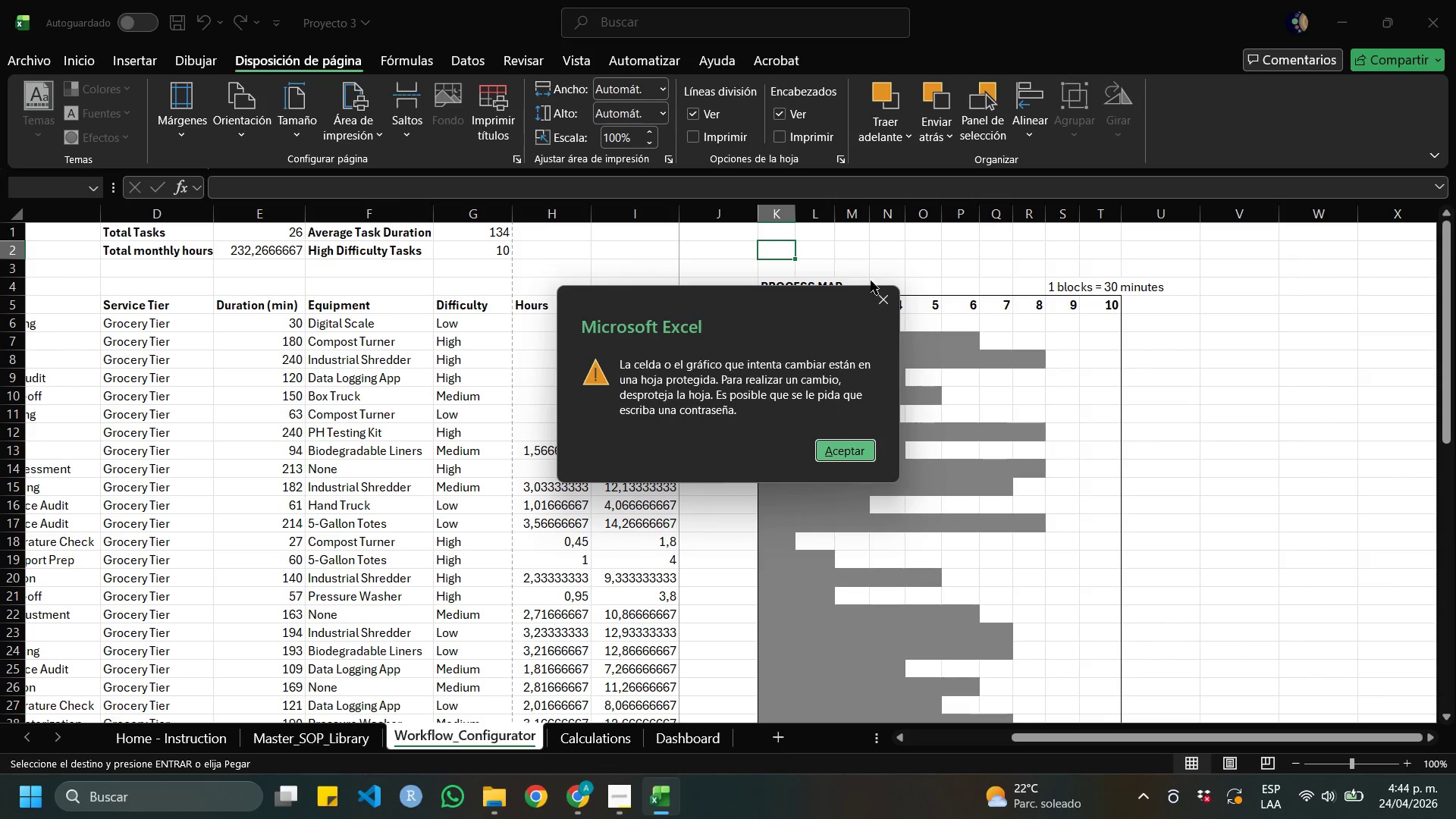 
left_click([885, 297])
 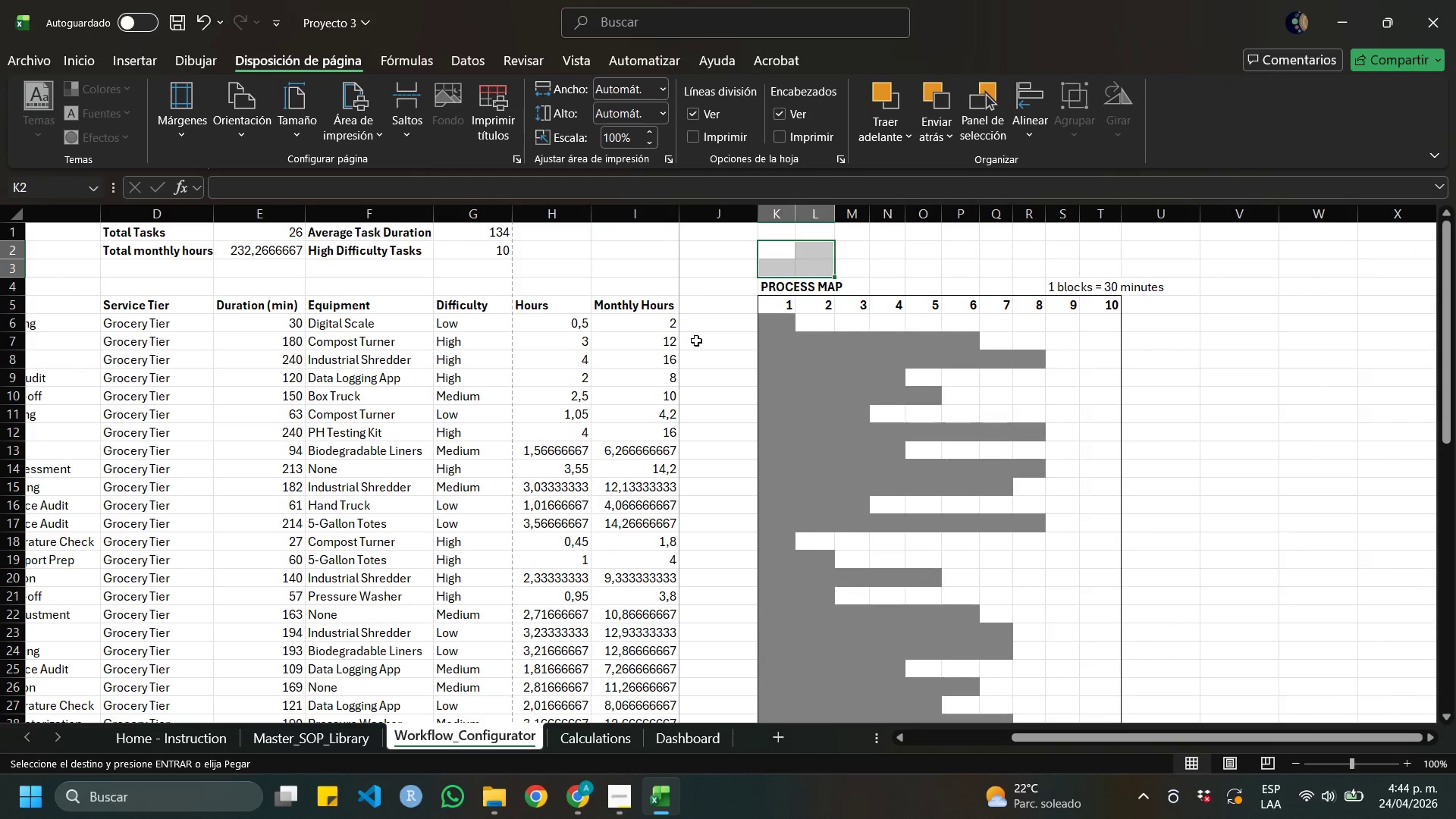 
left_click([692, 330])
 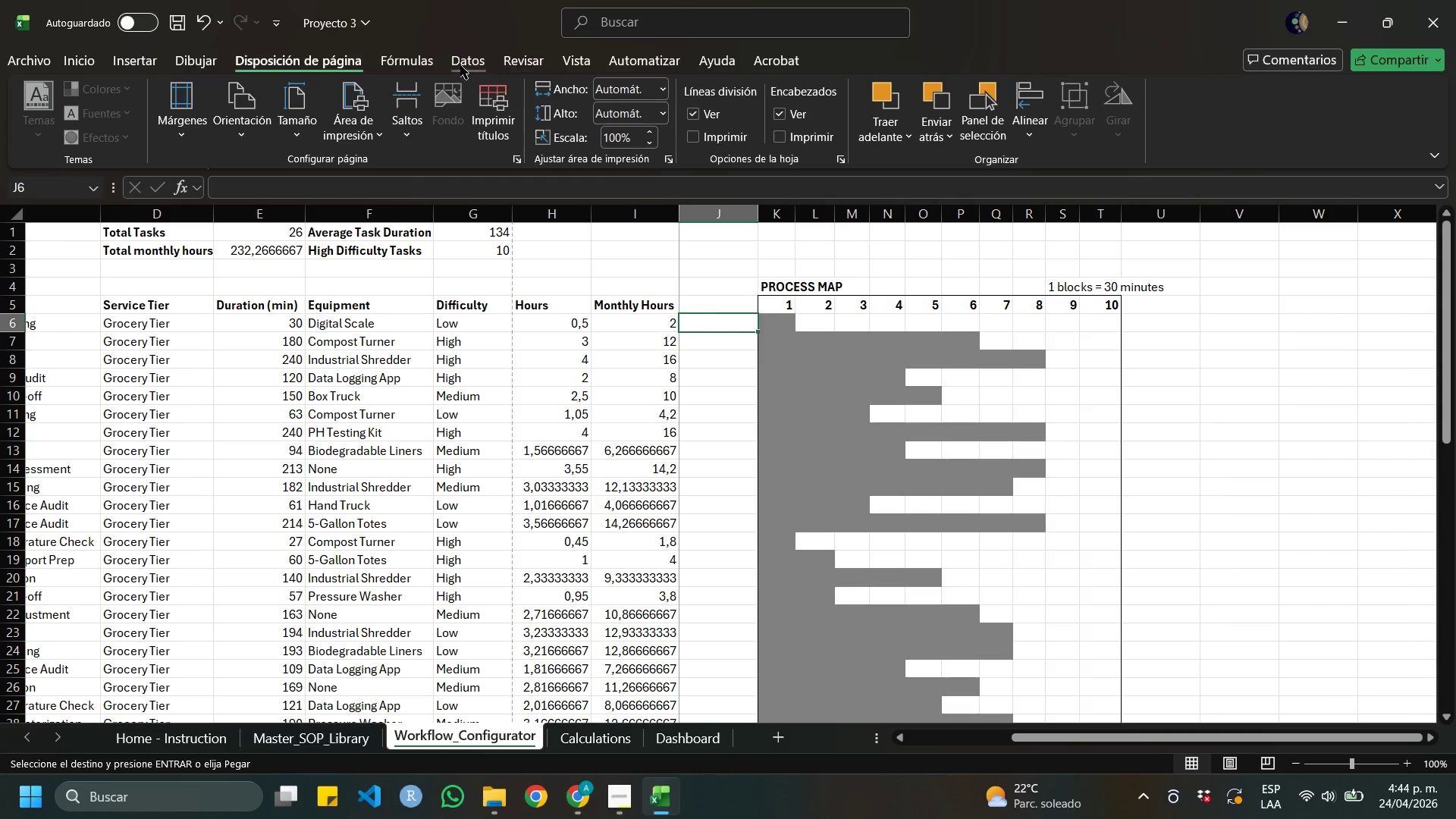 
left_click([384, 53])
 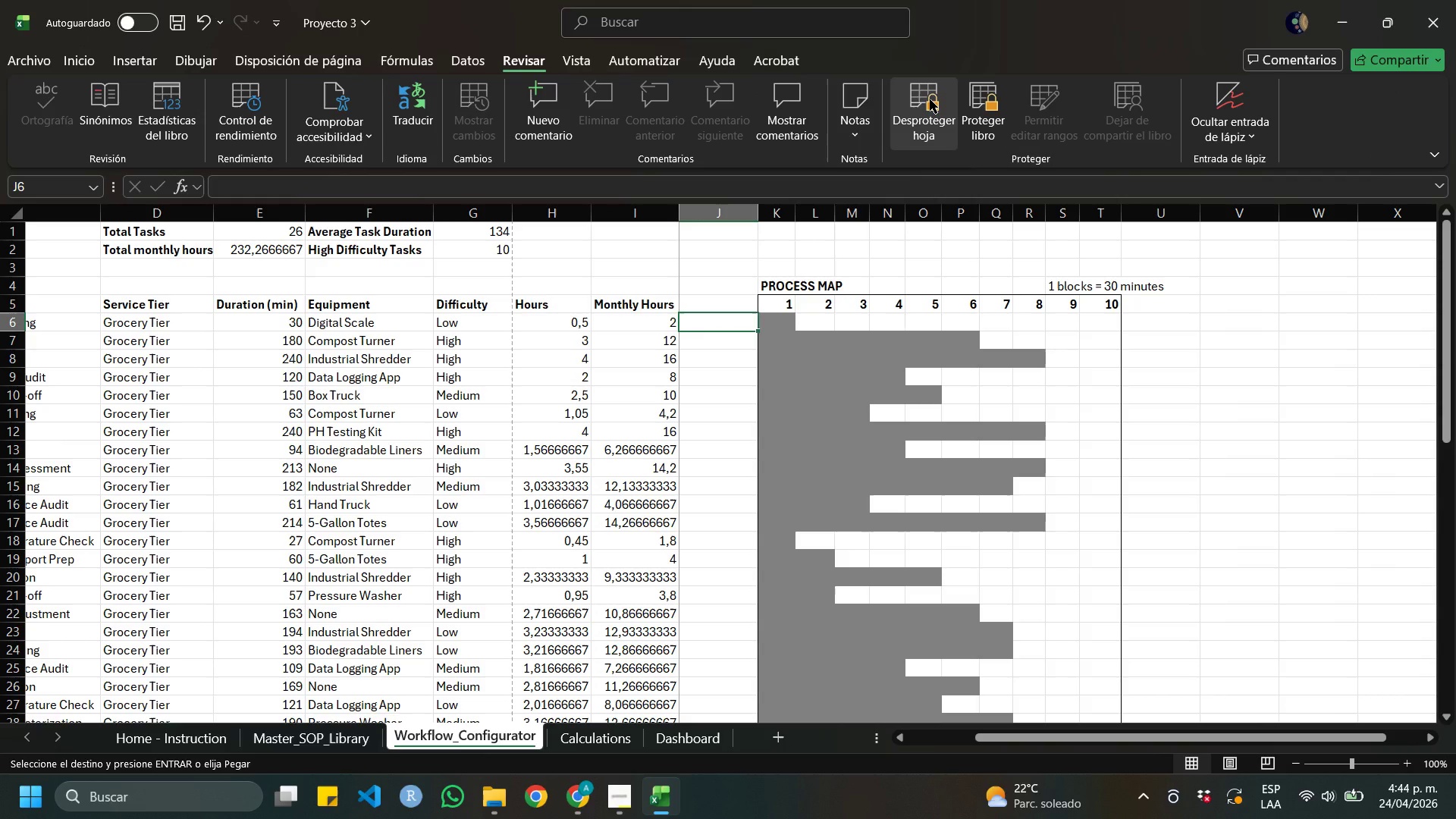 
left_click([930, 99])
 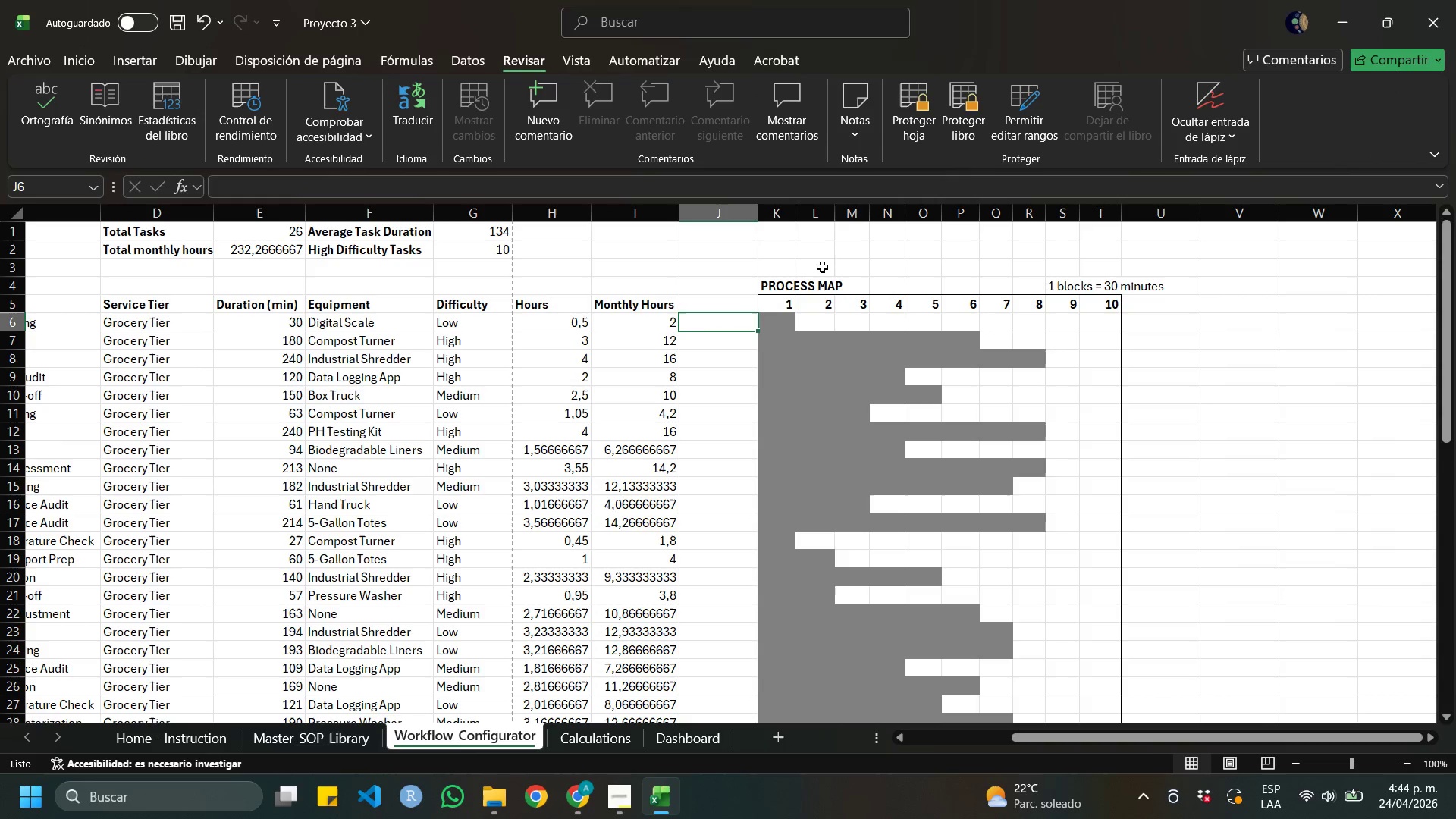 
left_click([814, 259])
 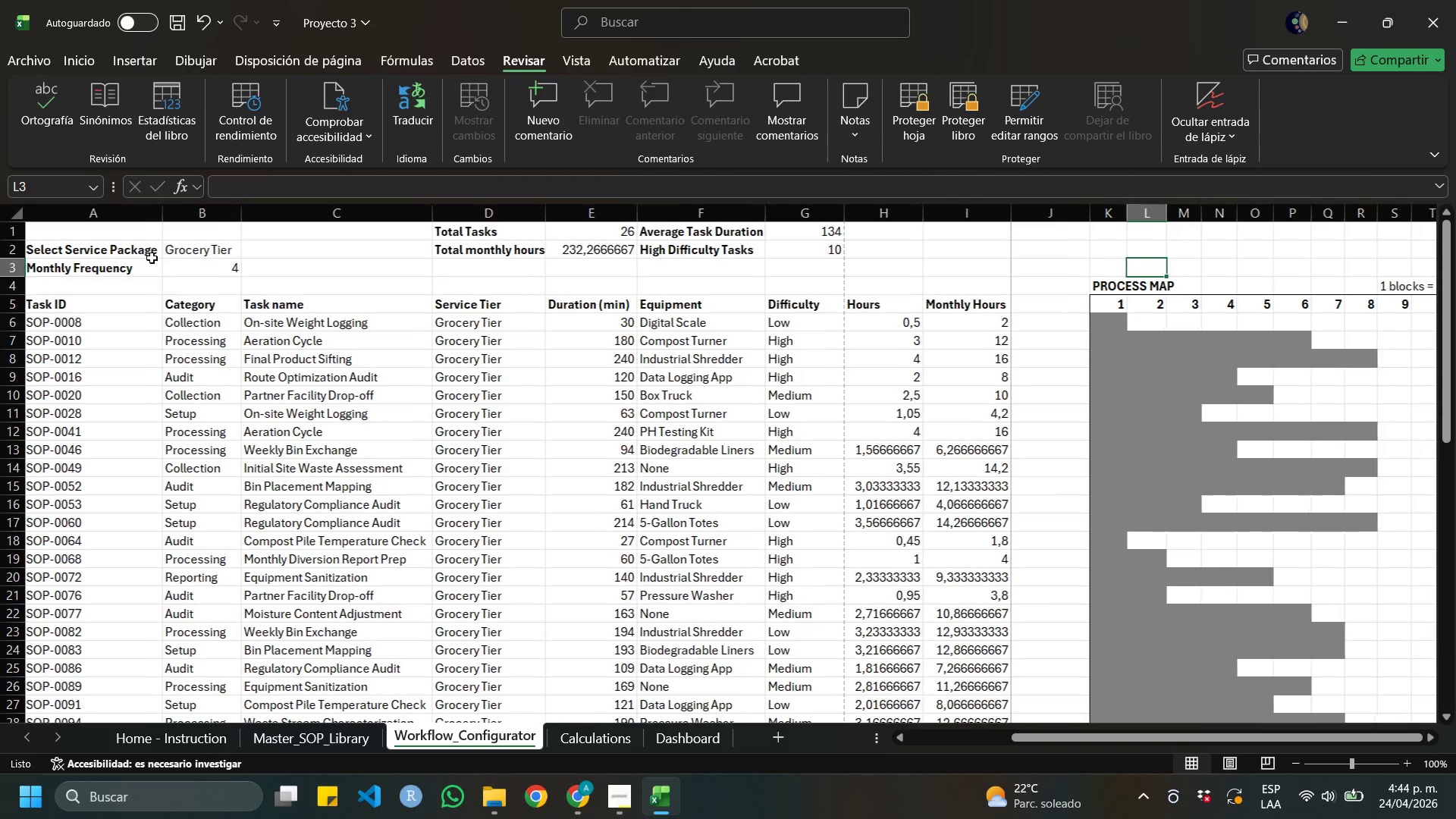 
left_click_drag(start_coordinate=[136, 249], to_coordinate=[183, 275])
 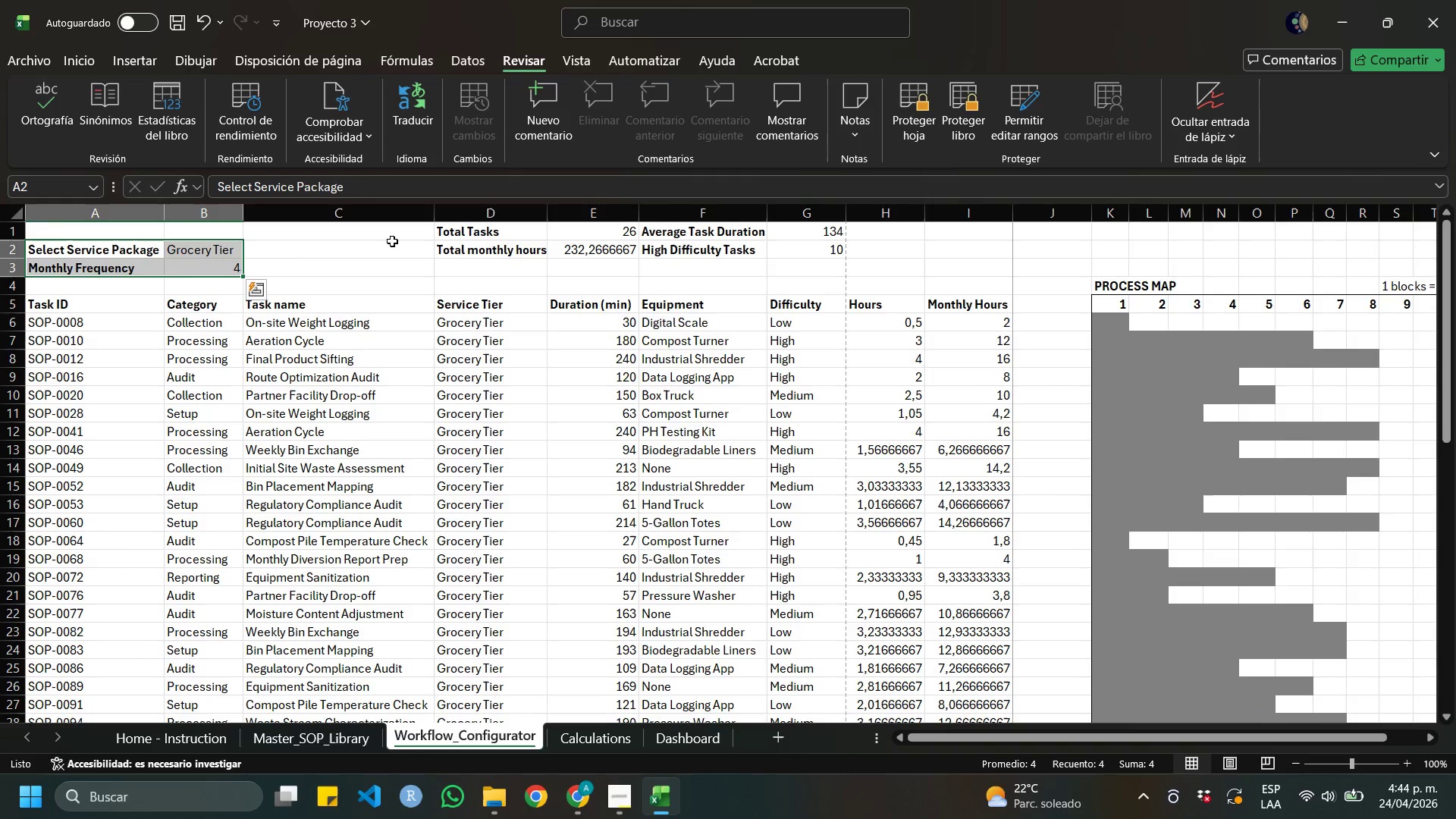 
key(Control+C)
 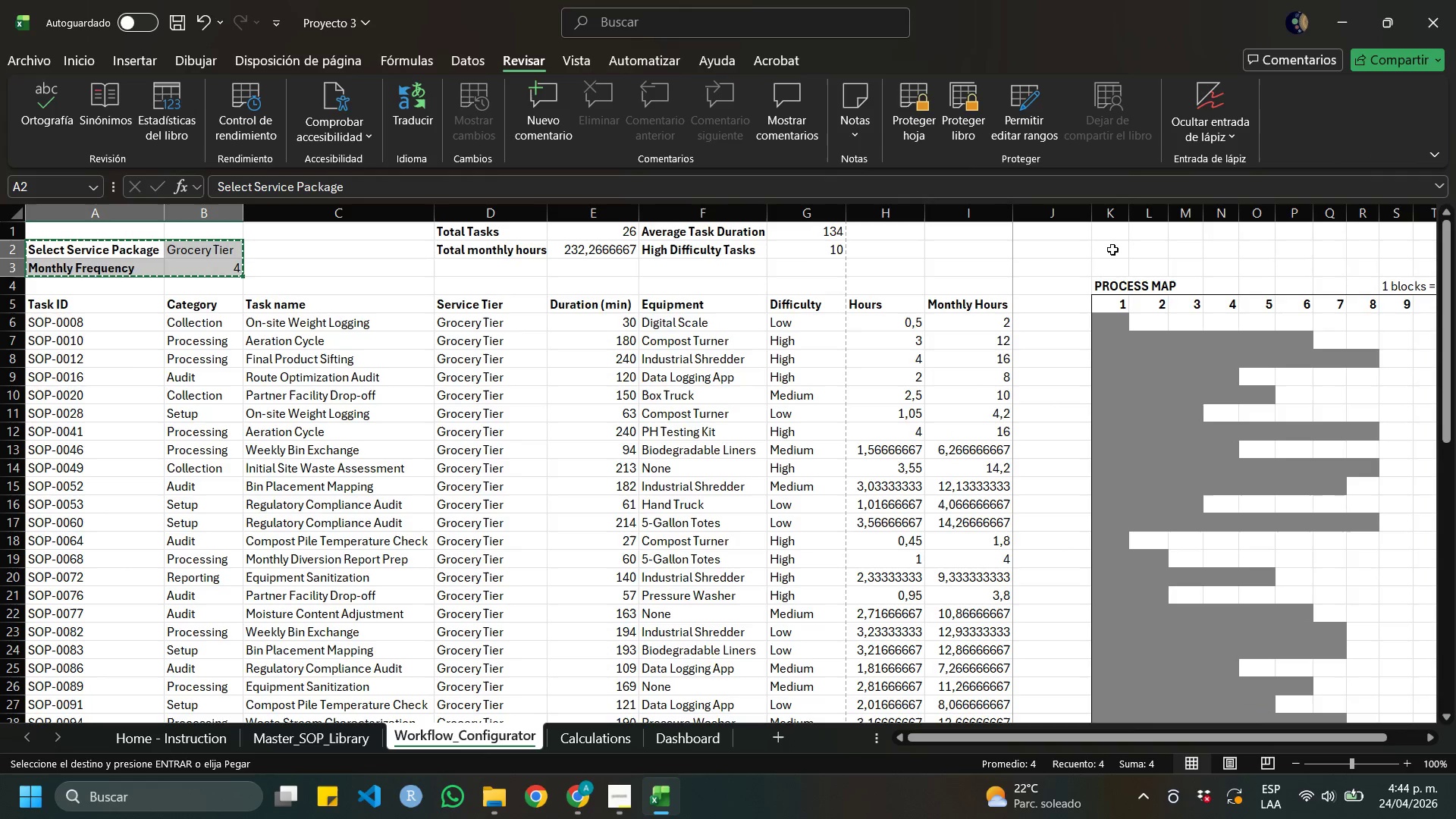 
left_click([1112, 249])
 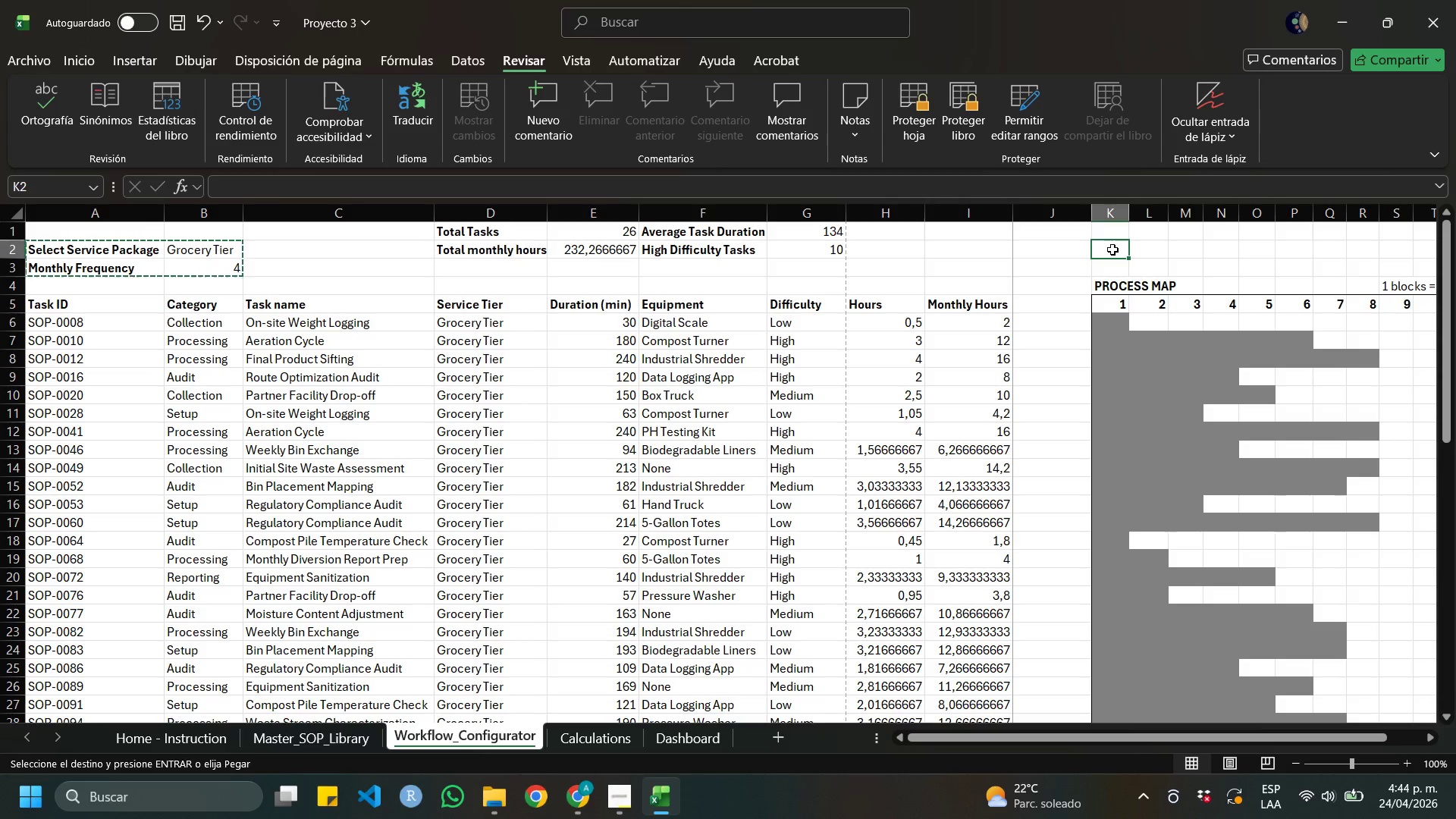 
key(Control+V)
 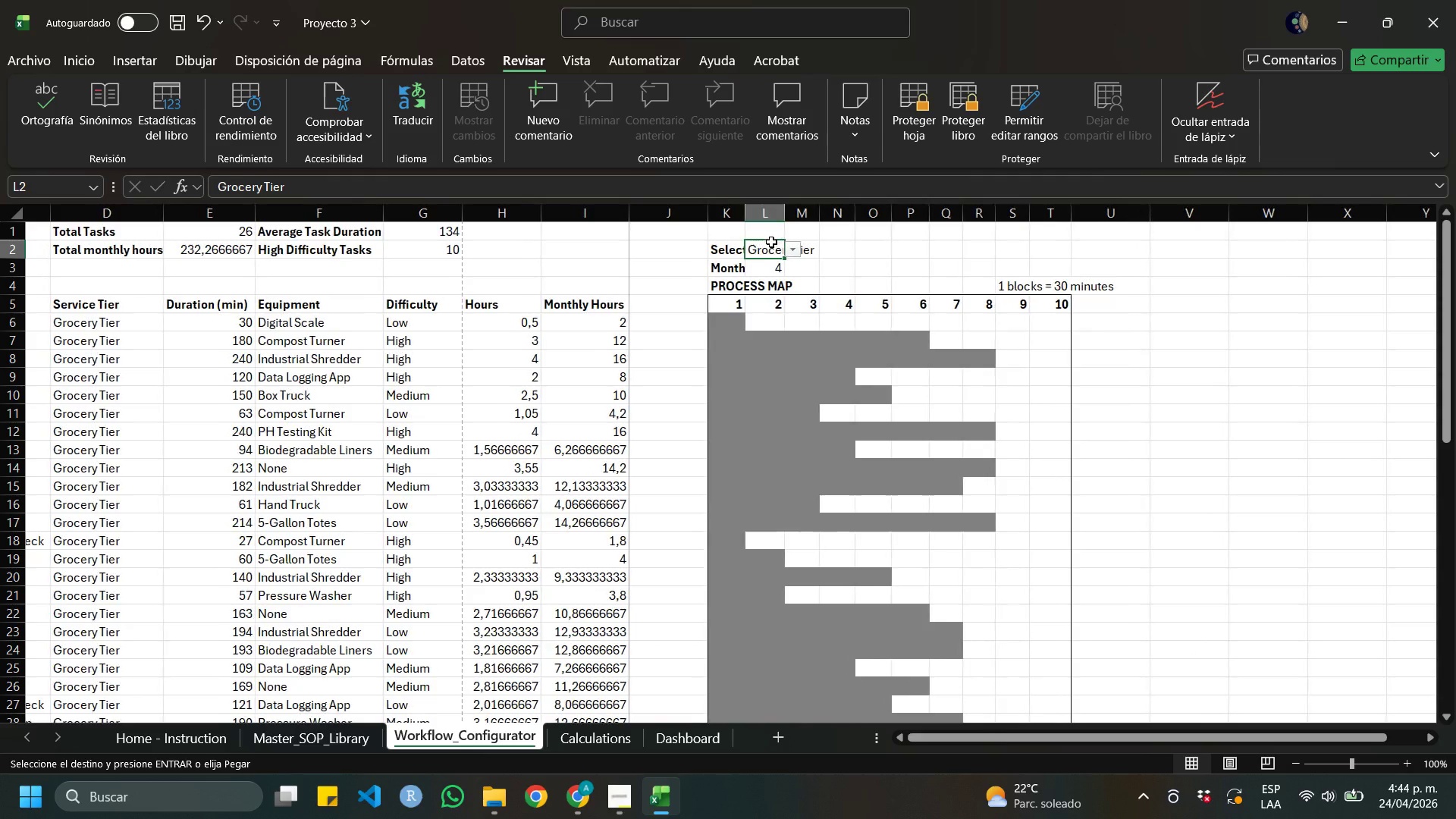 
left_click_drag(start_coordinate=[732, 252], to_coordinate=[682, 242])
 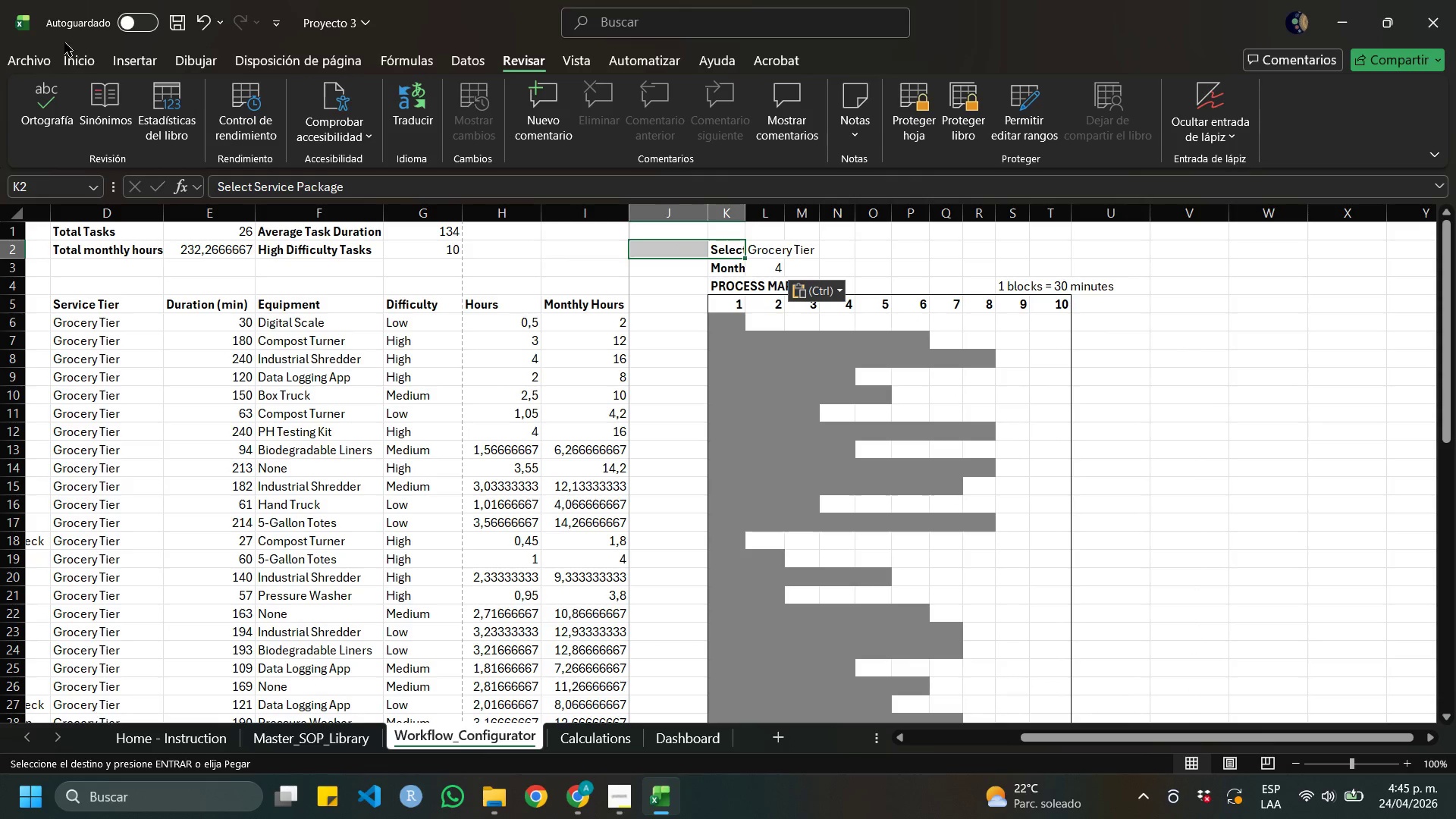 
left_click([83, 56])
 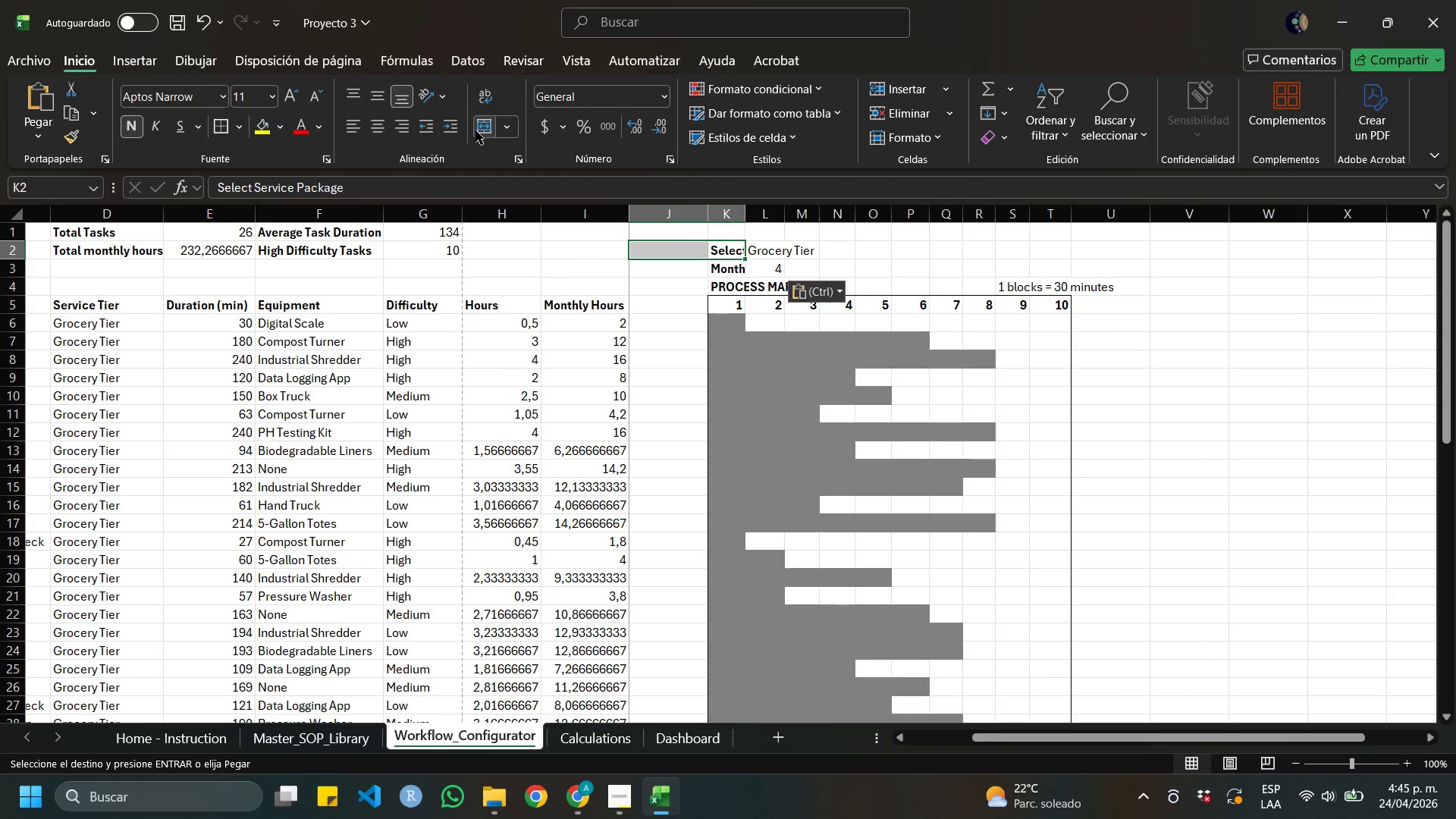 
left_click([482, 130])
 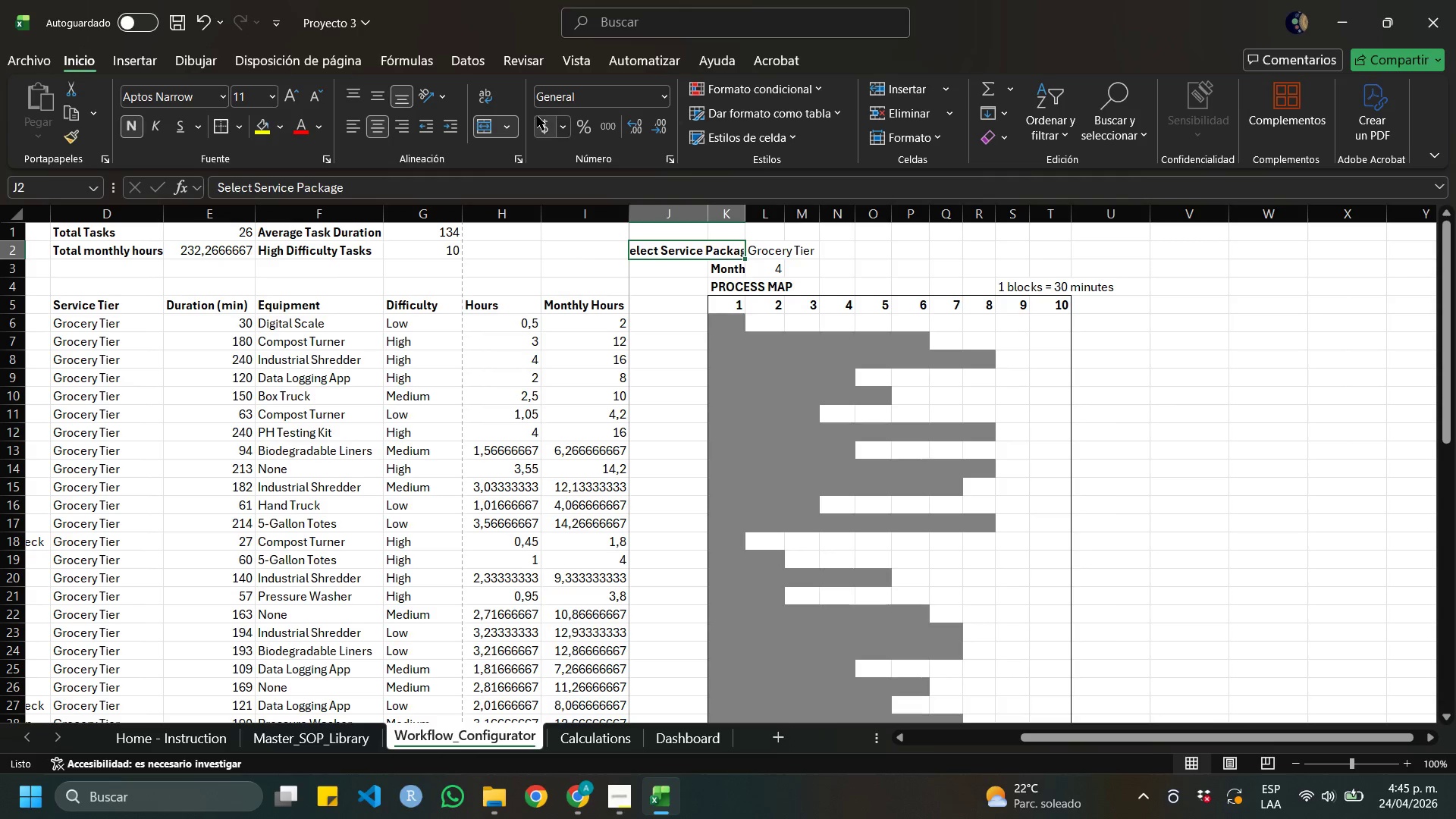 
left_click([479, 96])
 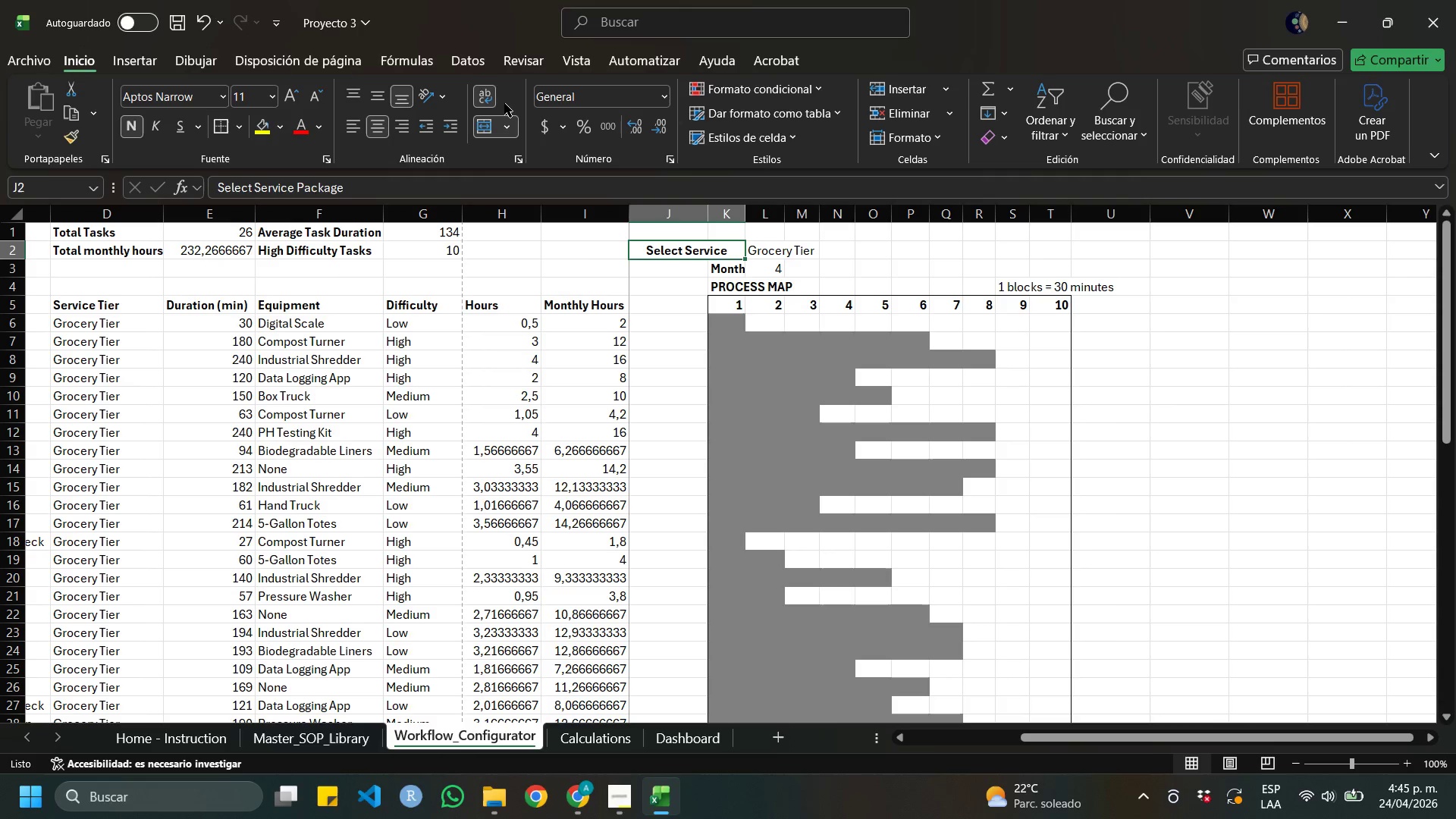 
left_click([483, 91])
 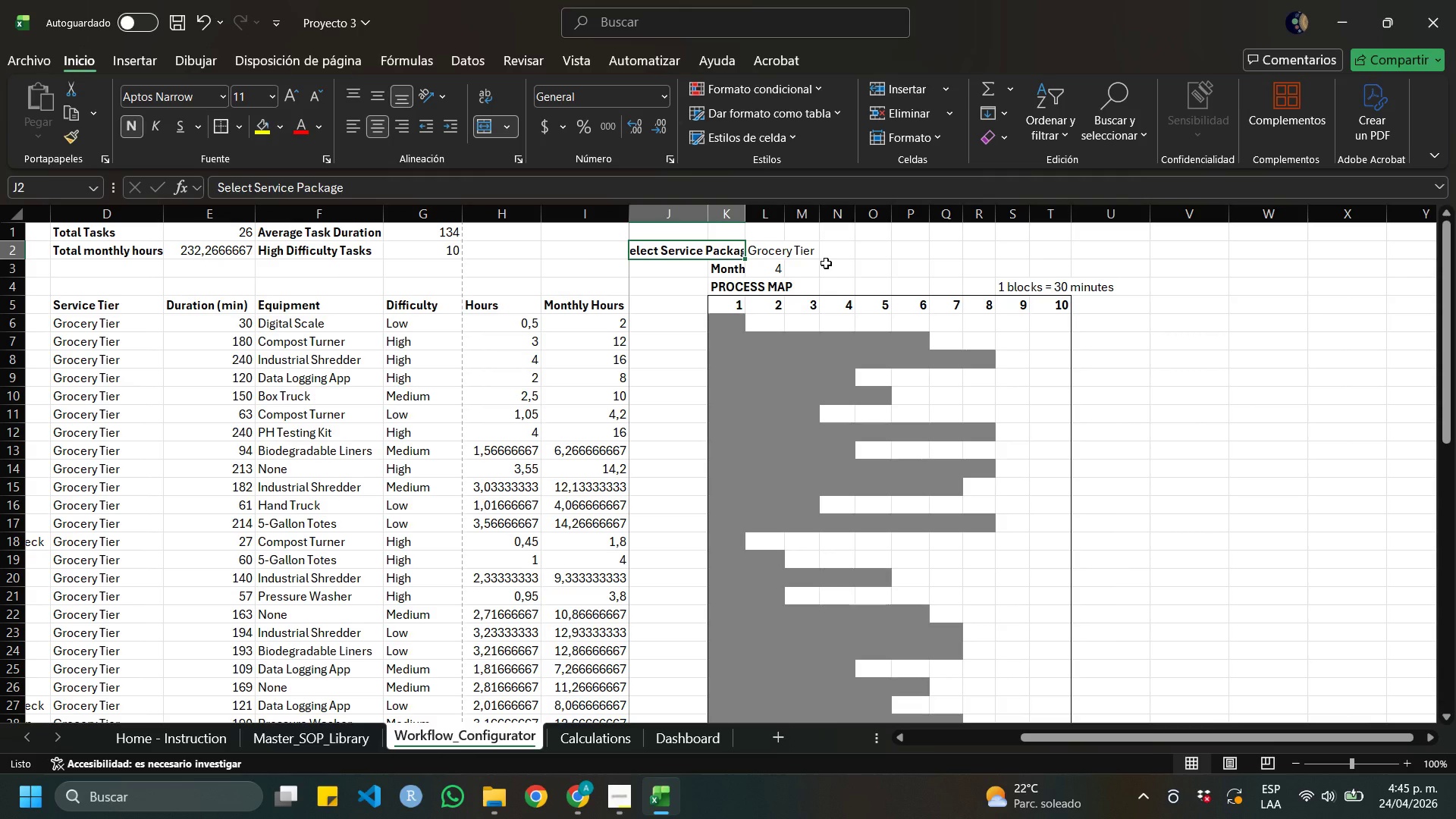 
left_click([826, 263])
 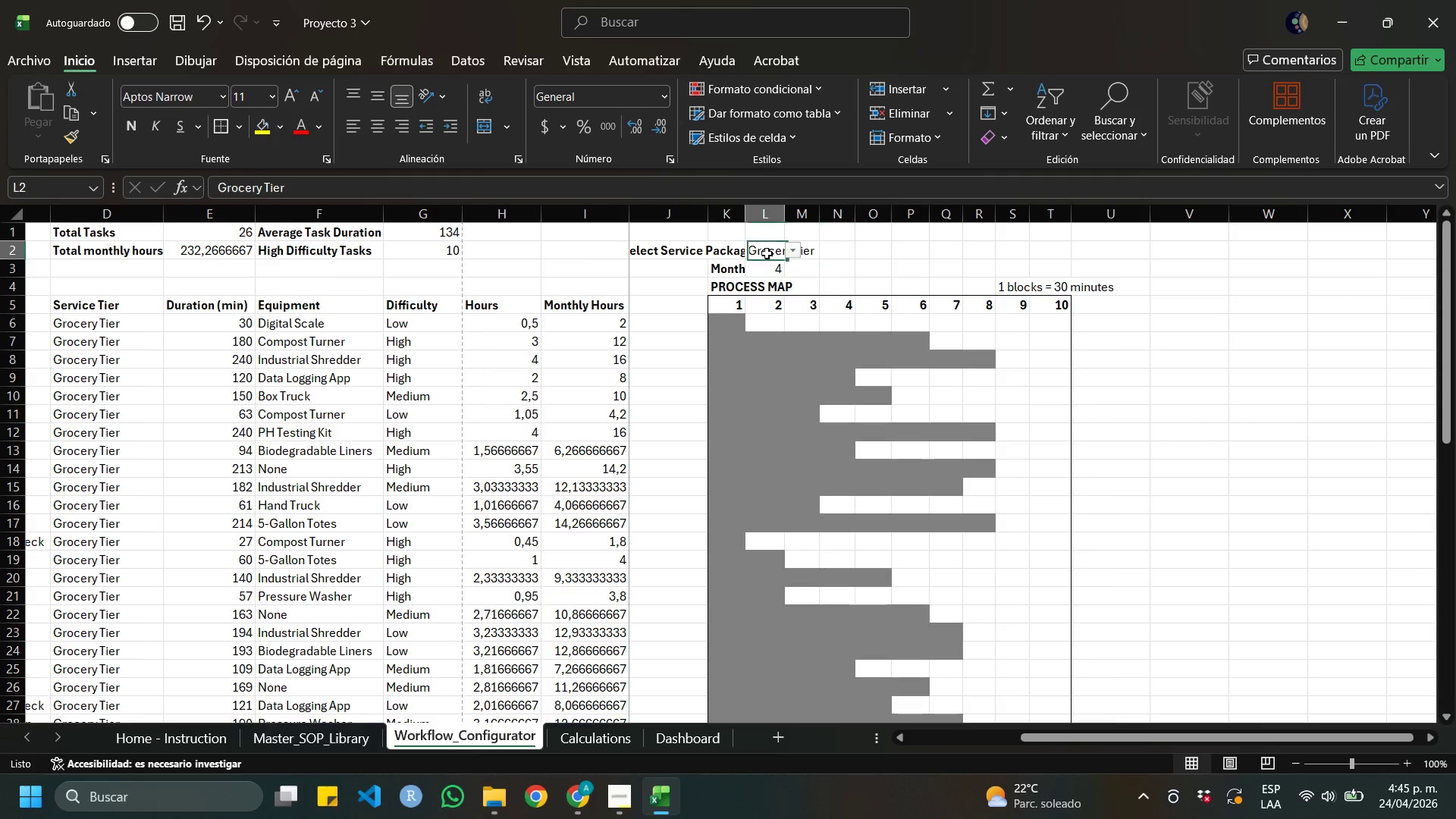 
double_click([767, 253])
 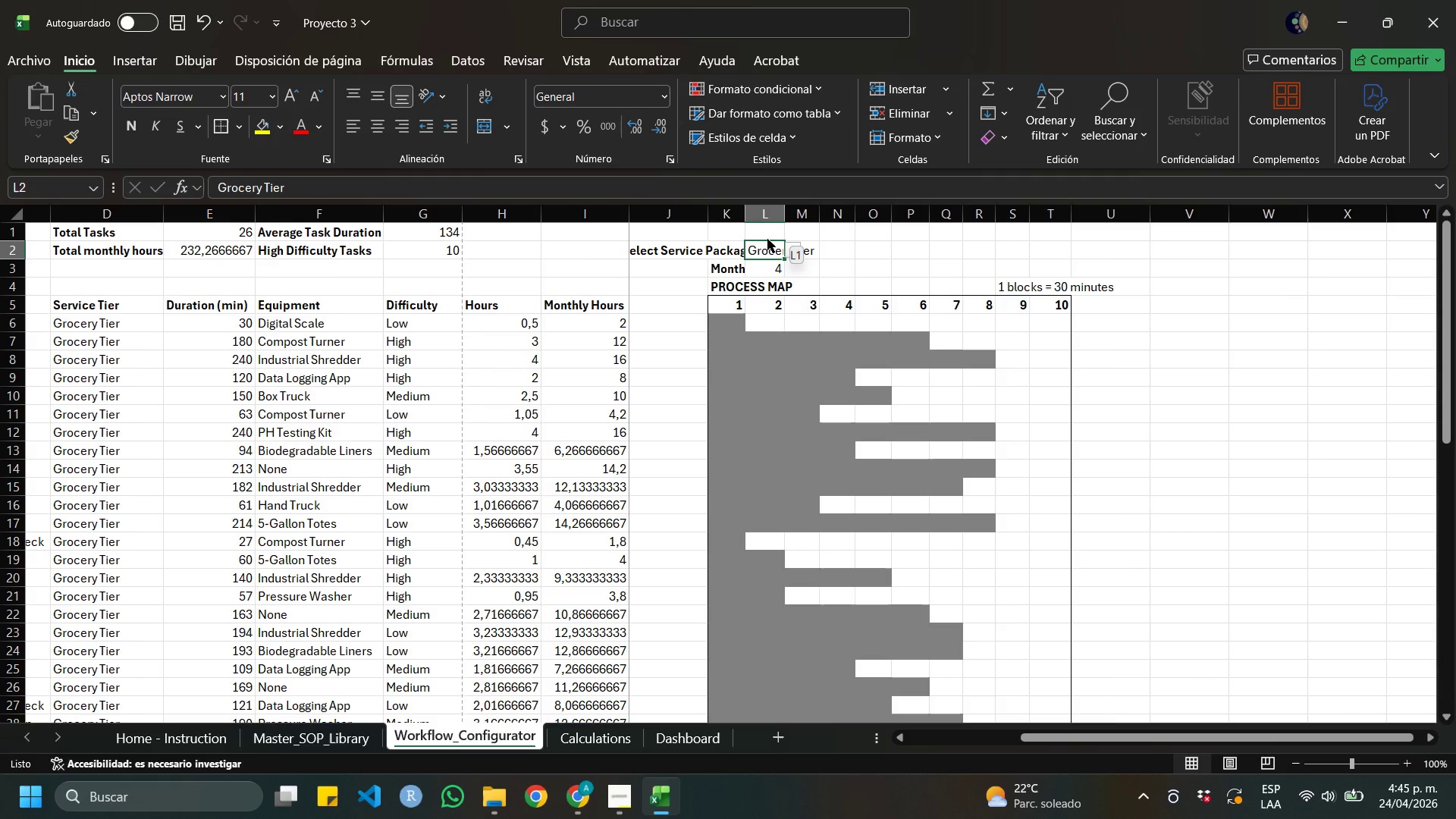 
left_click_drag(start_coordinate=[767, 239], to_coordinate=[843, 246])
 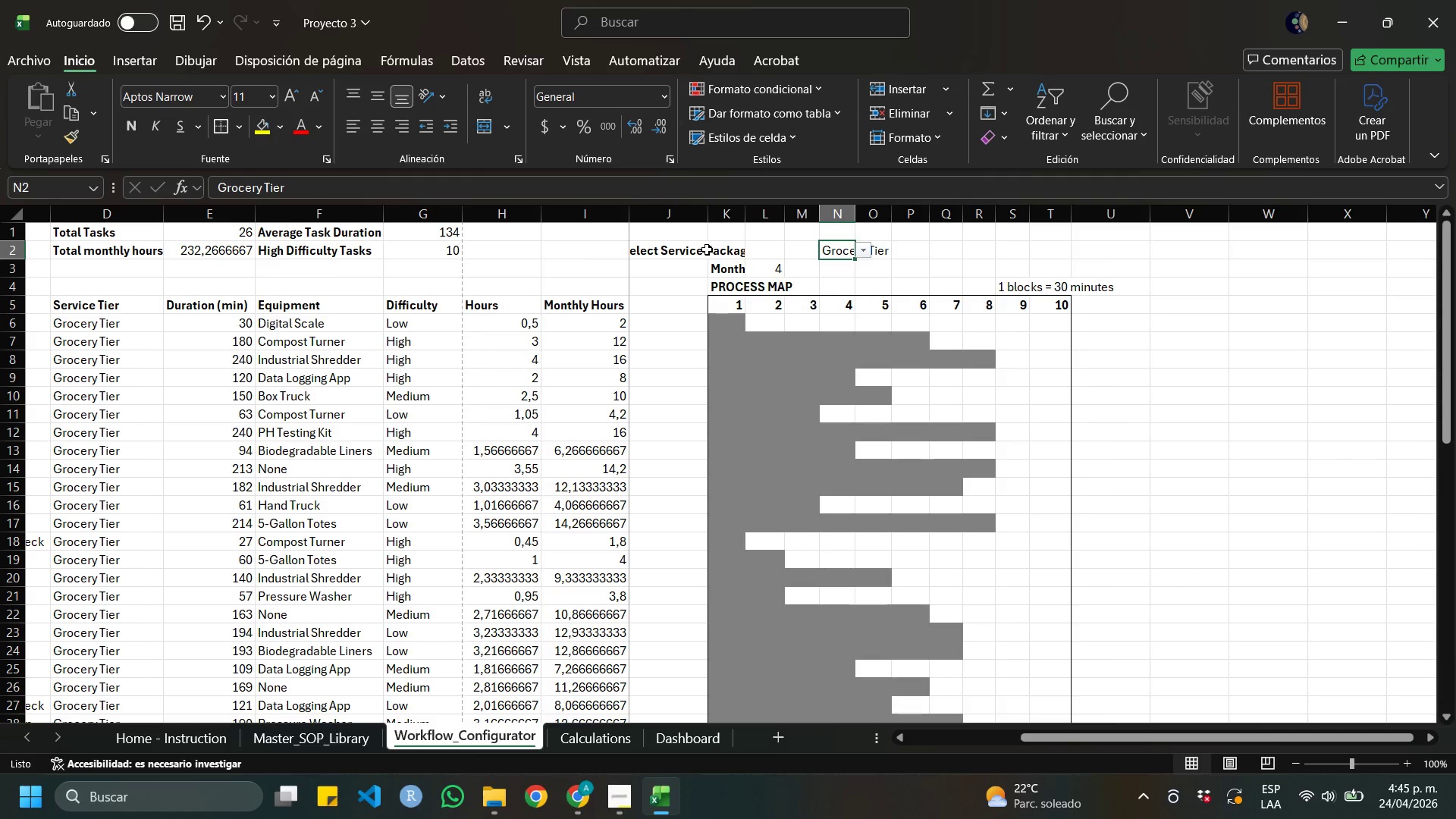 
left_click_drag(start_coordinate=[706, 249], to_coordinate=[798, 251])
 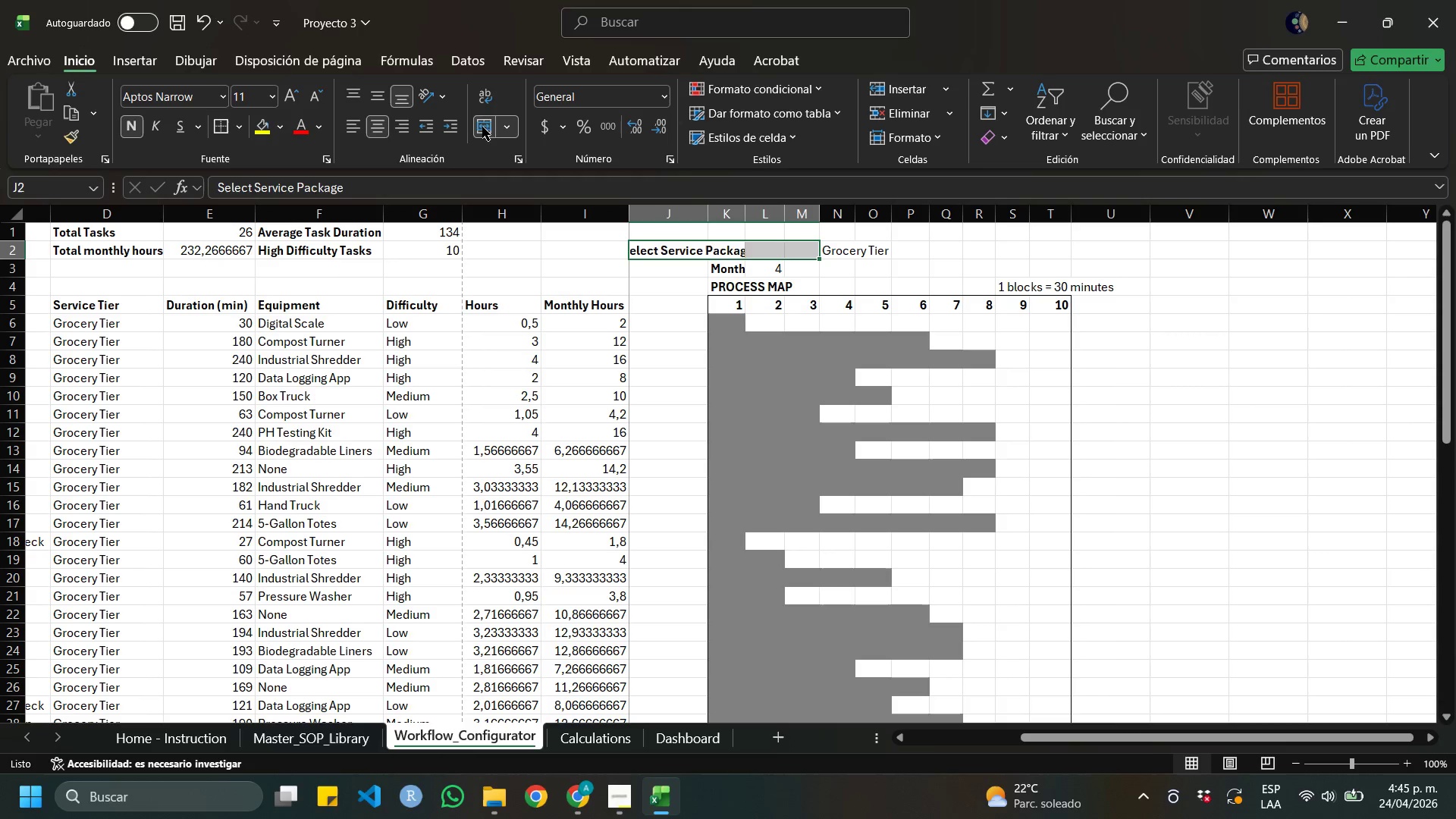 
left_click([482, 127])
 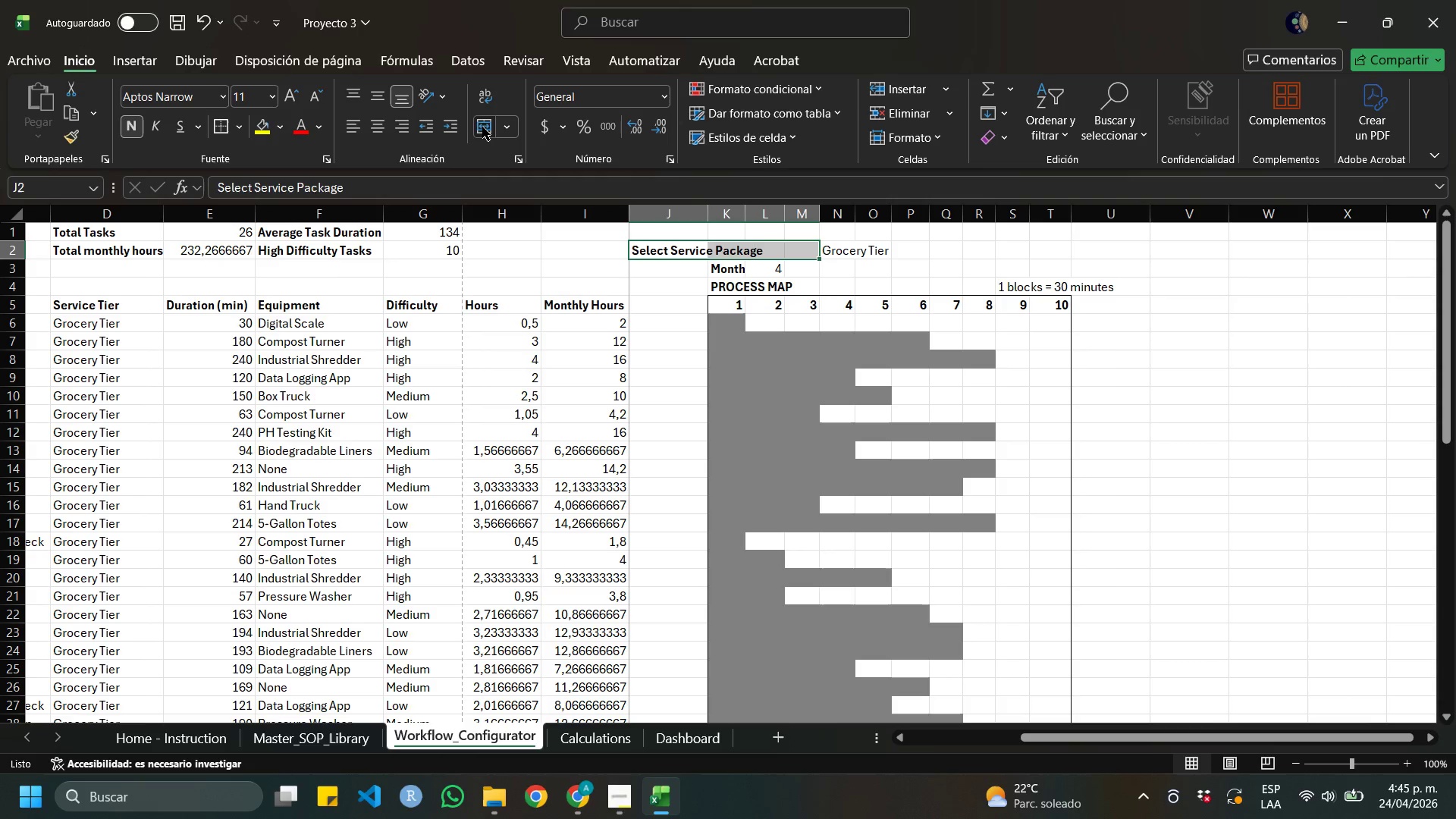 
left_click([482, 127])
 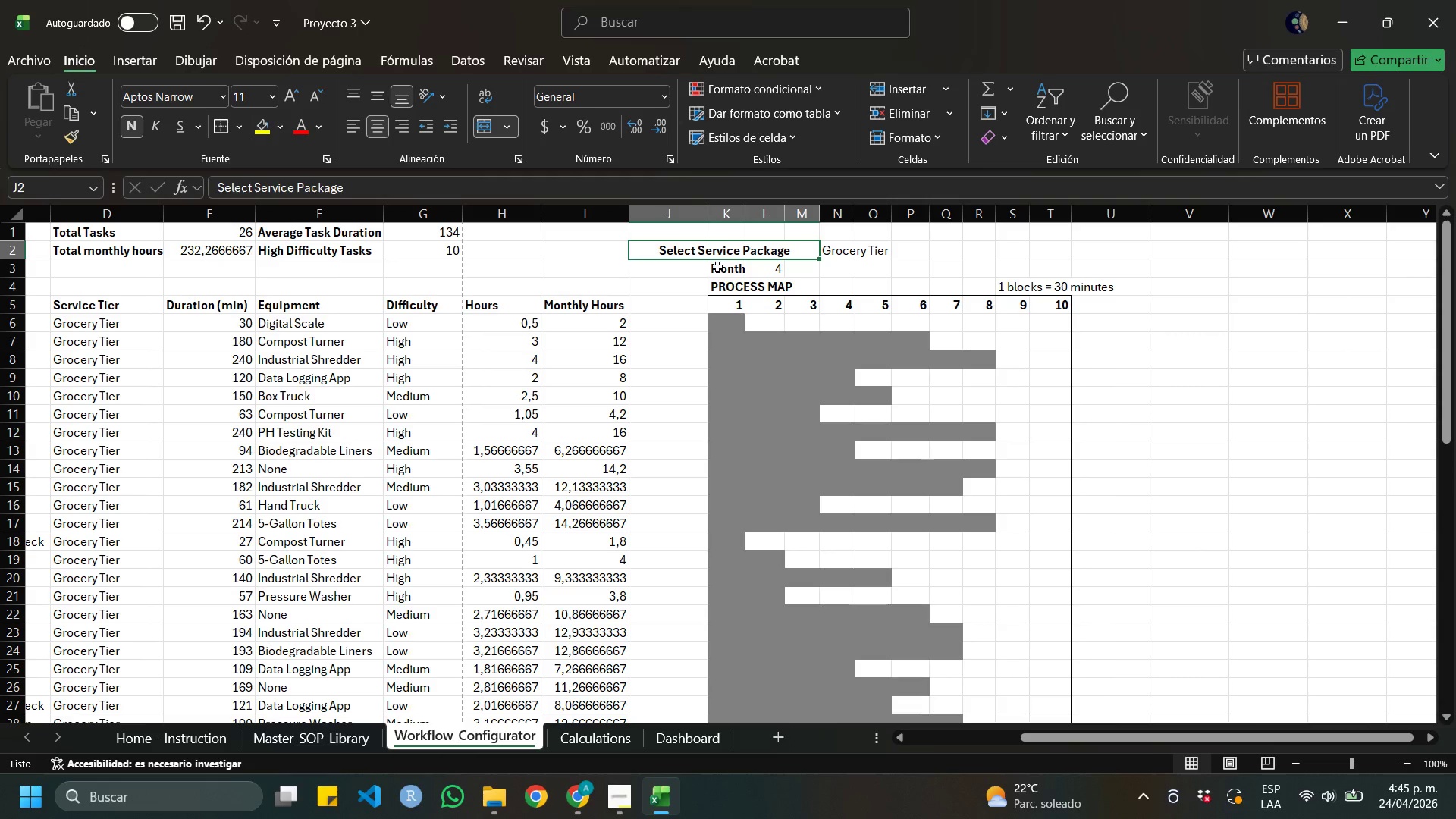 
left_click_drag(start_coordinate=[717, 267], to_coordinate=[690, 263])
 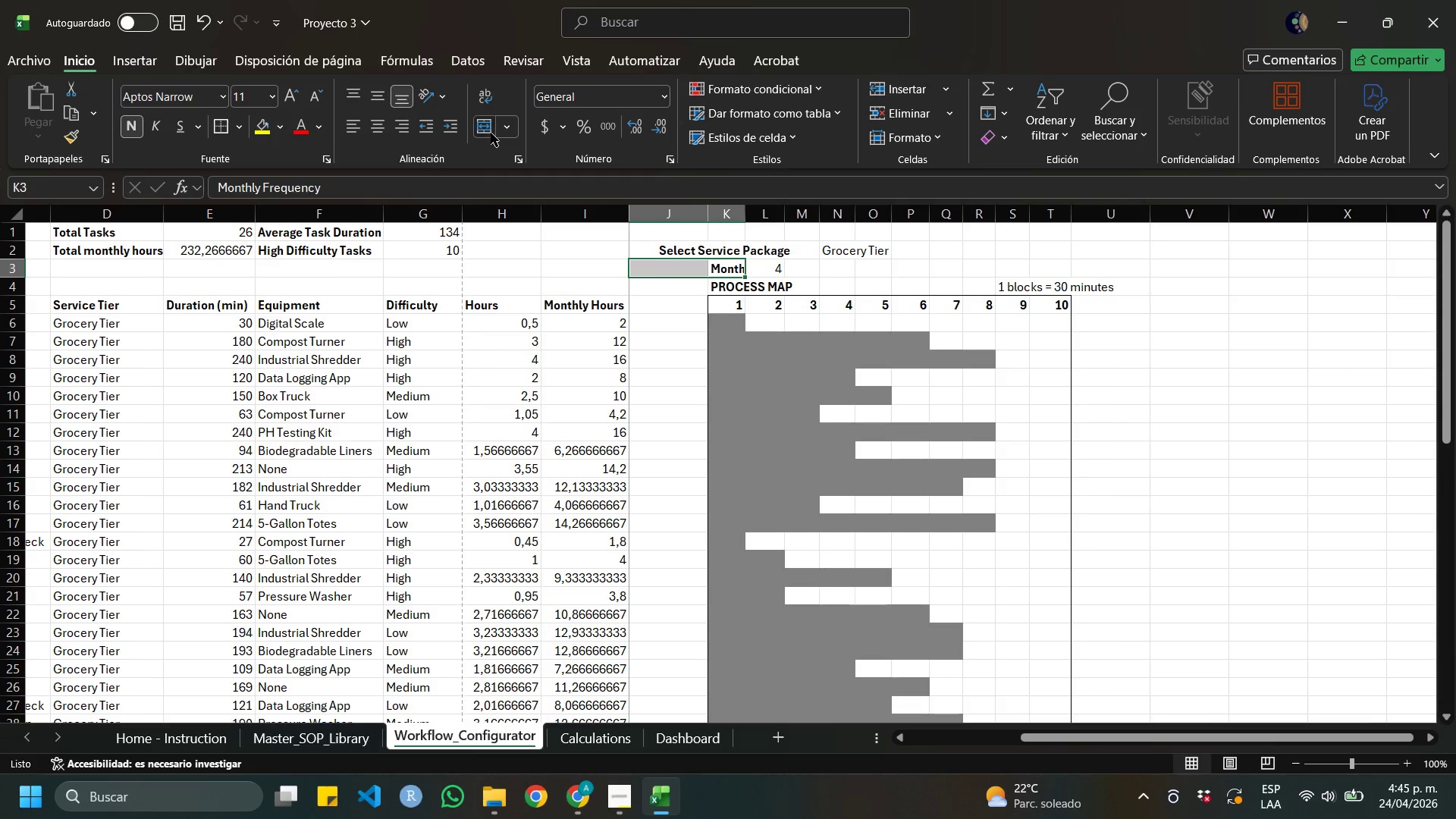 
left_click([491, 133])
 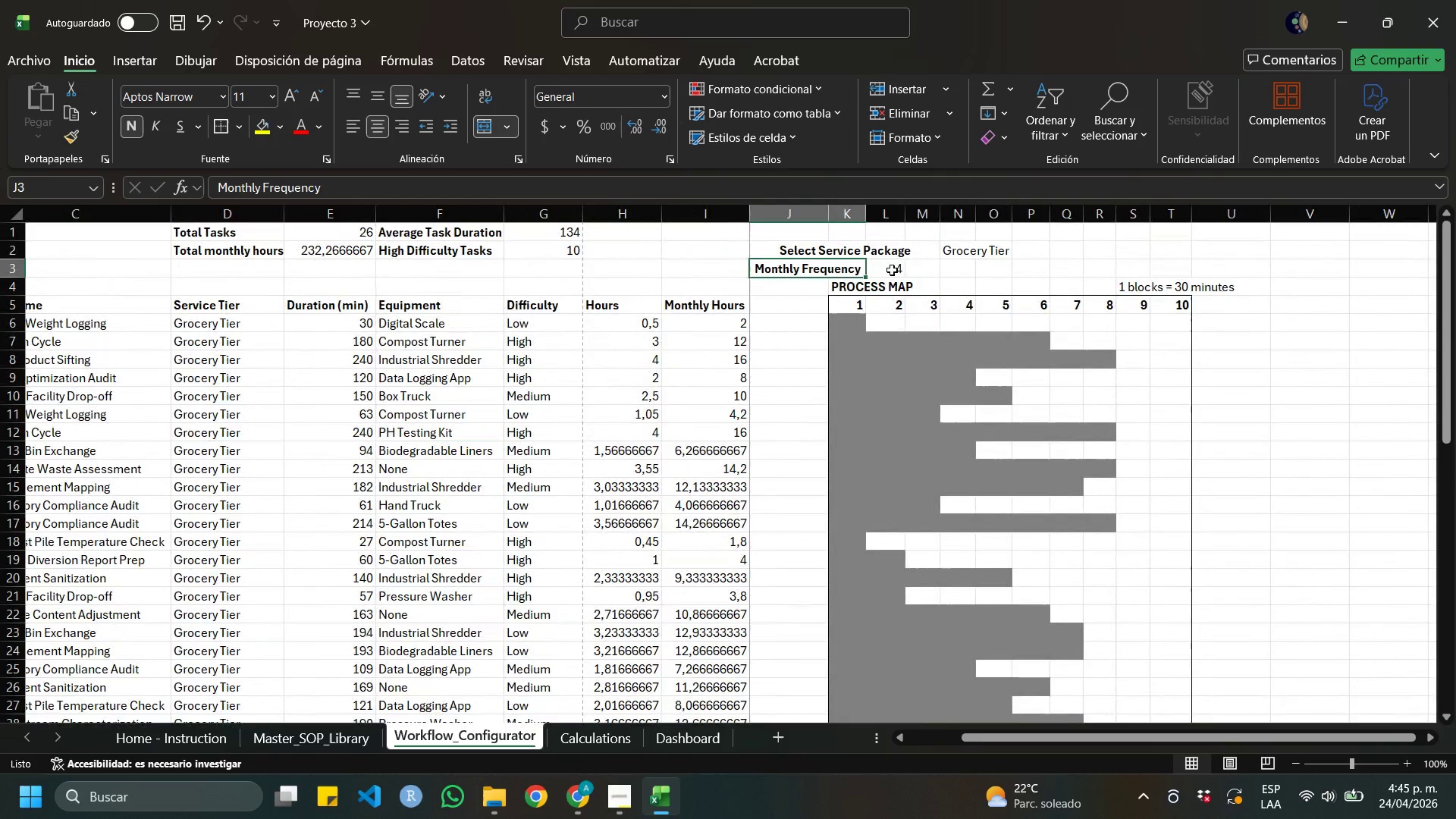 
wait(6.03)
 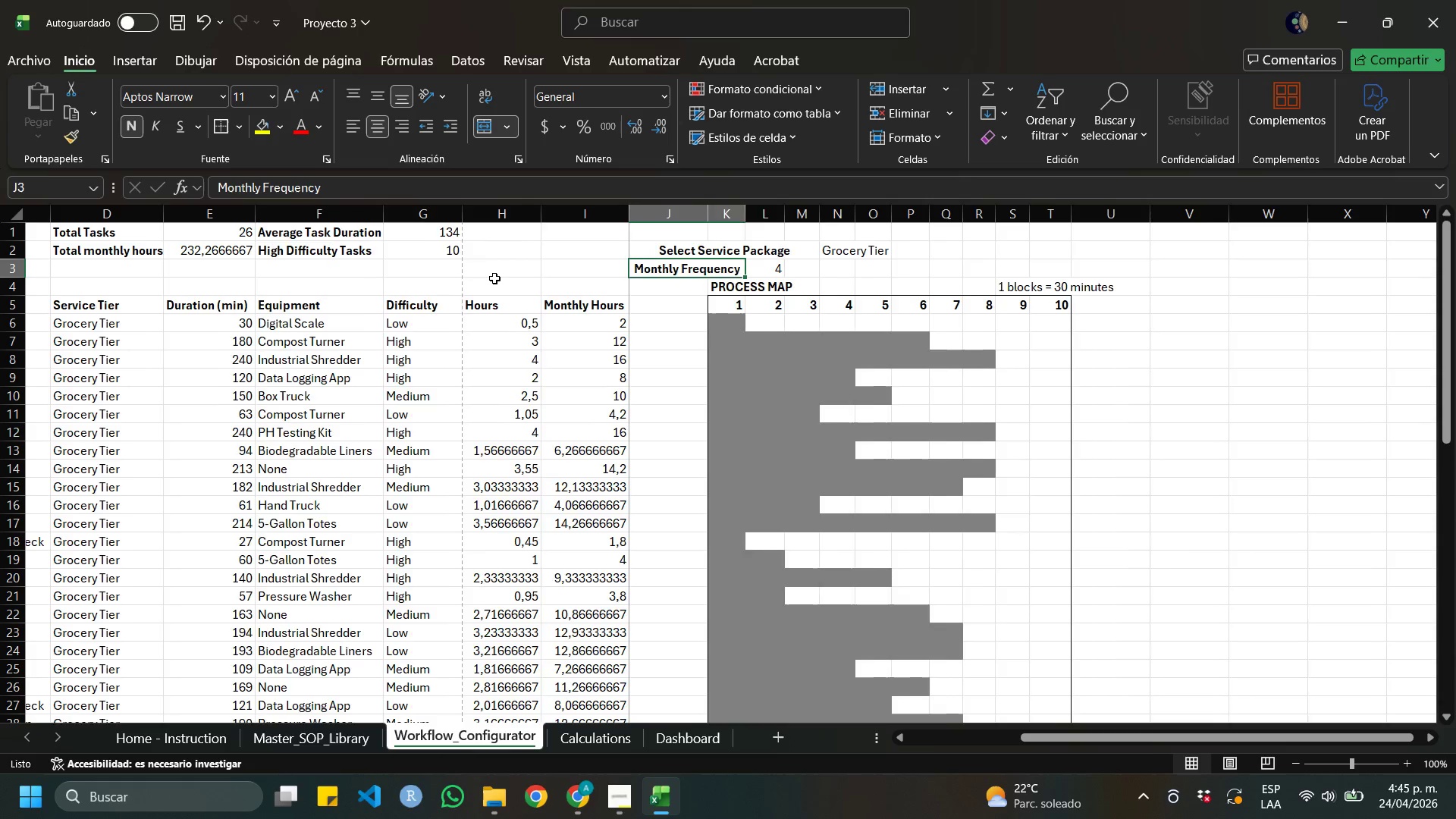 
left_click_drag(start_coordinate=[890, 261], to_coordinate=[960, 268])
 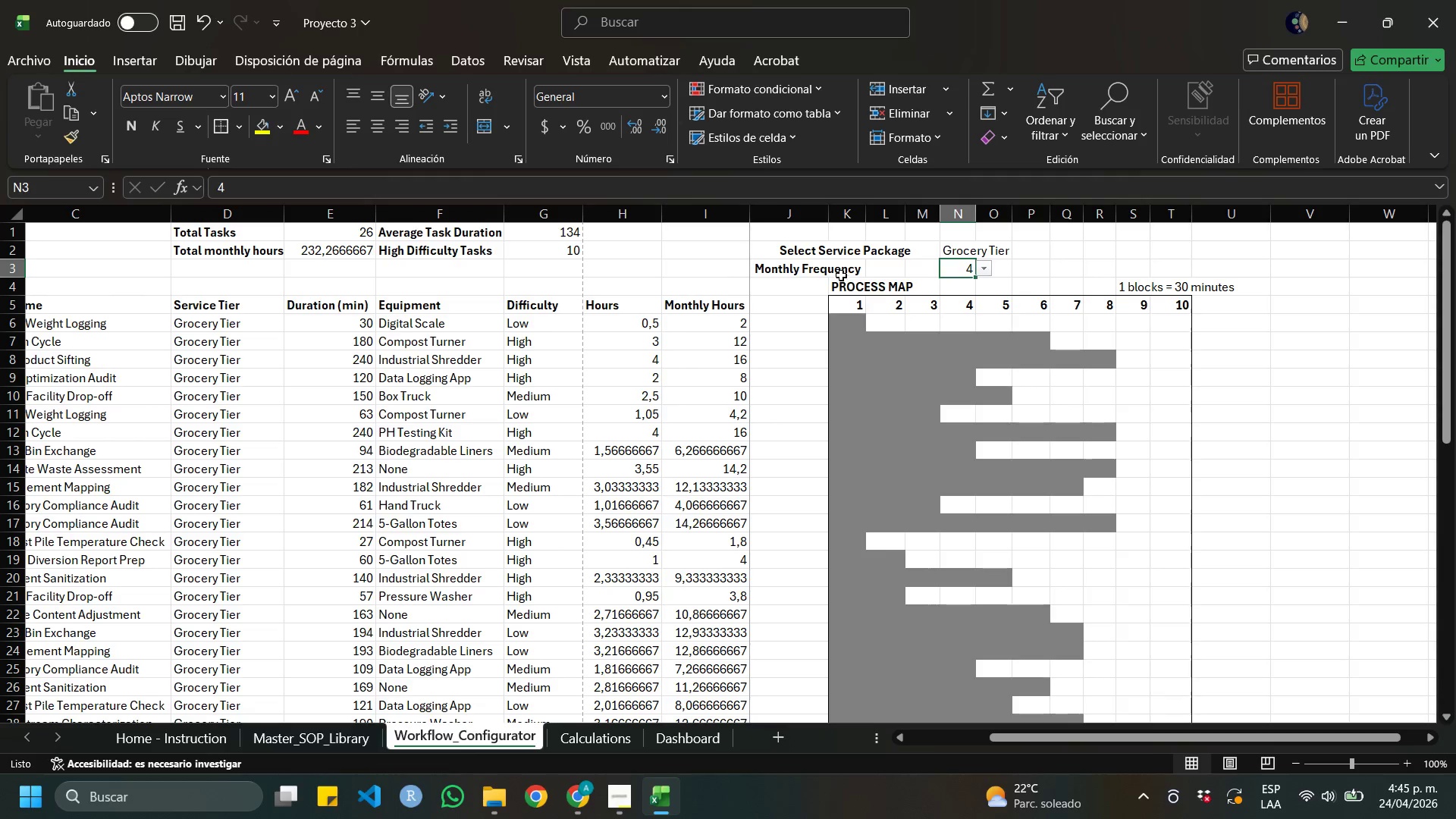 
left_click([841, 275])
 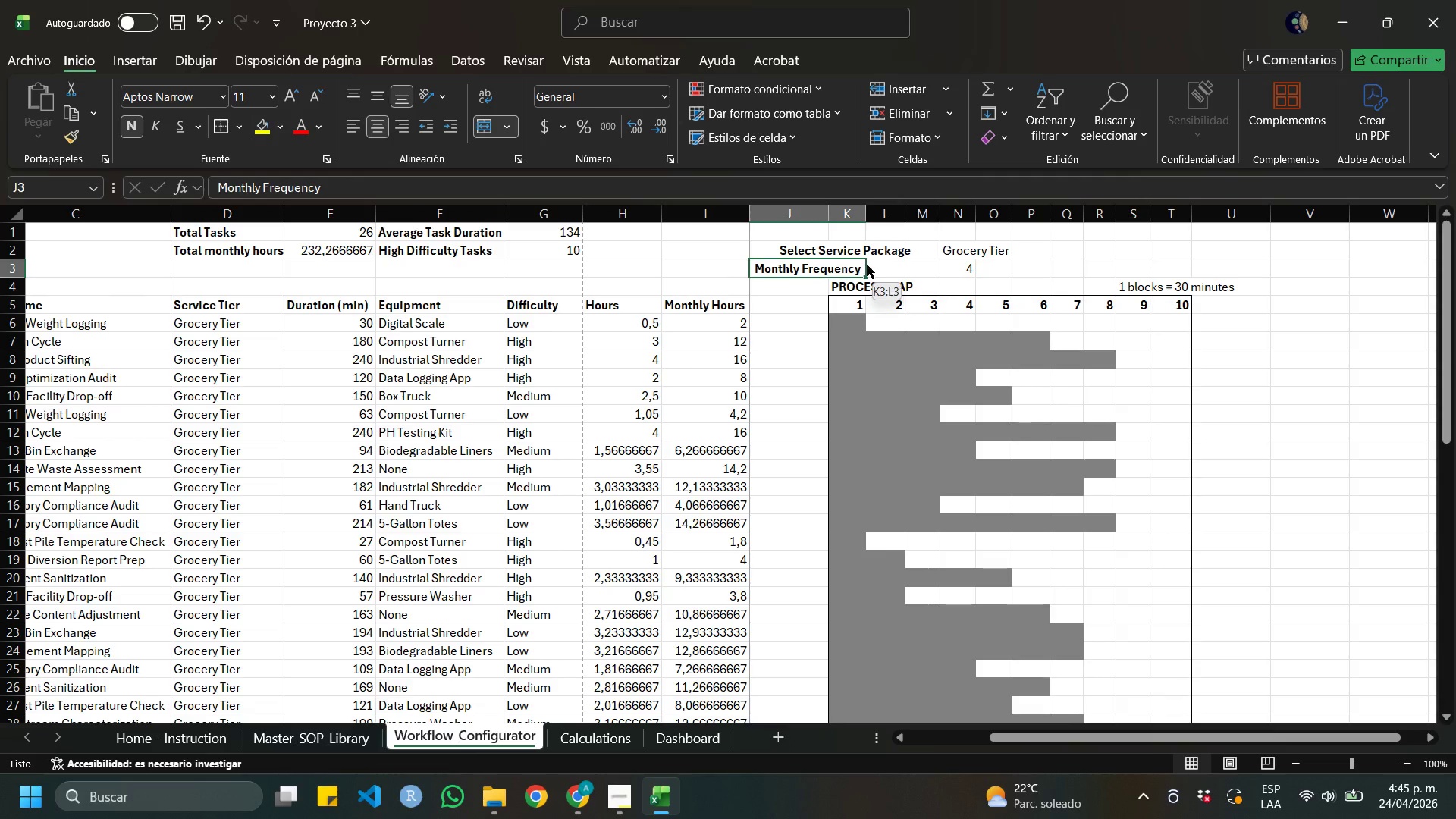 
left_click_drag(start_coordinate=[867, 265], to_coordinate=[927, 271])
 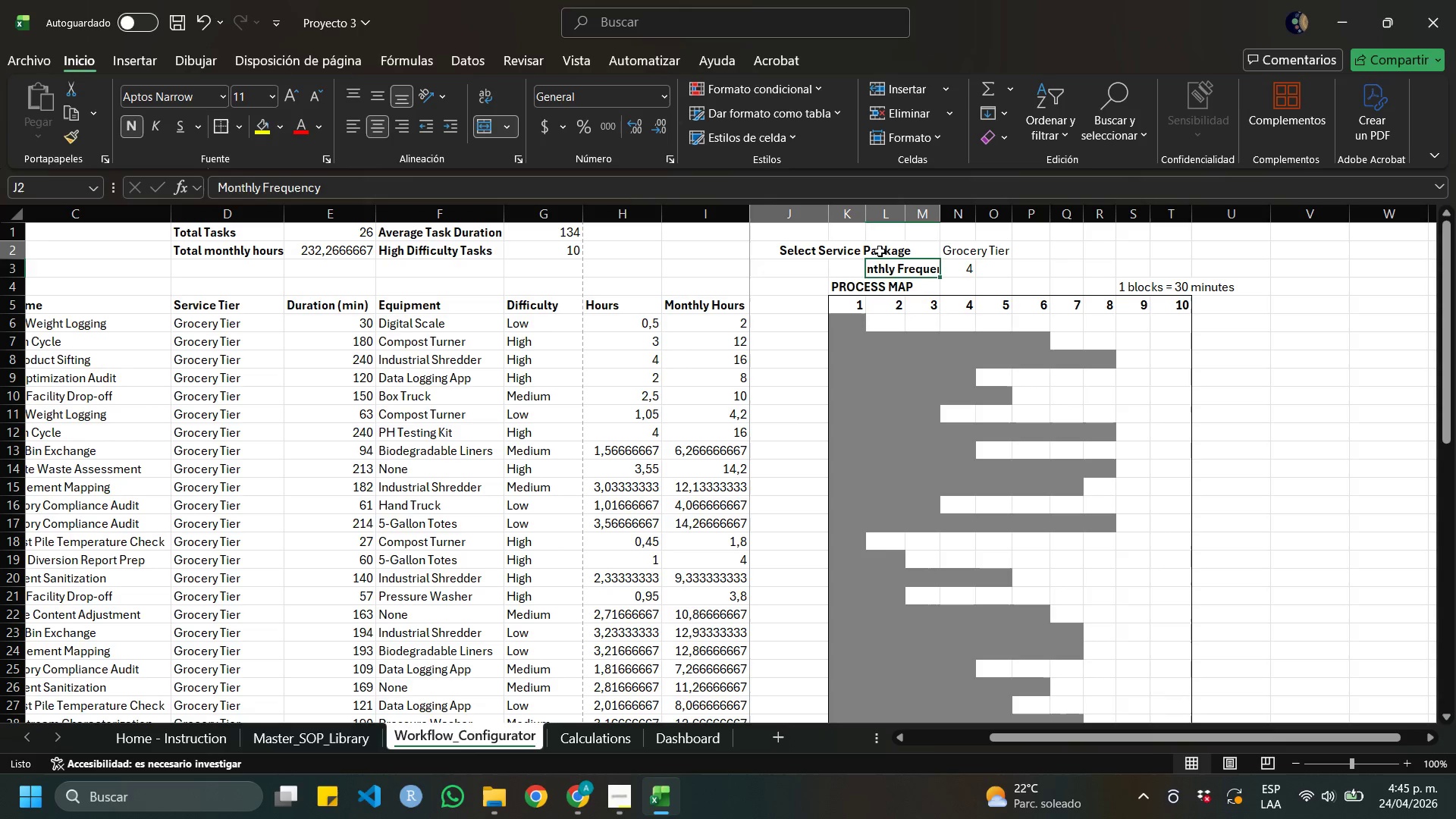 
left_click([880, 251])
 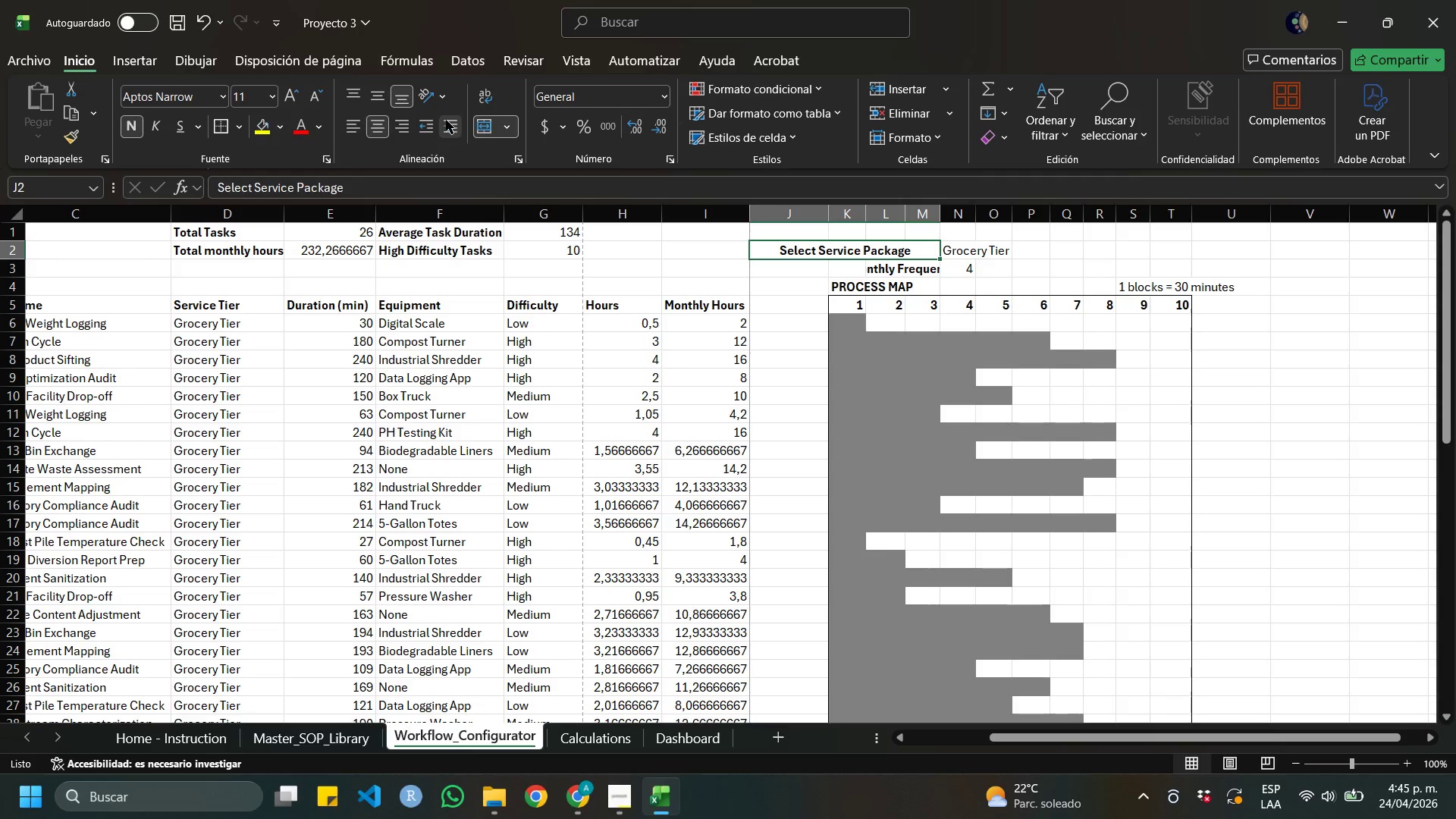 
left_click([403, 126])
 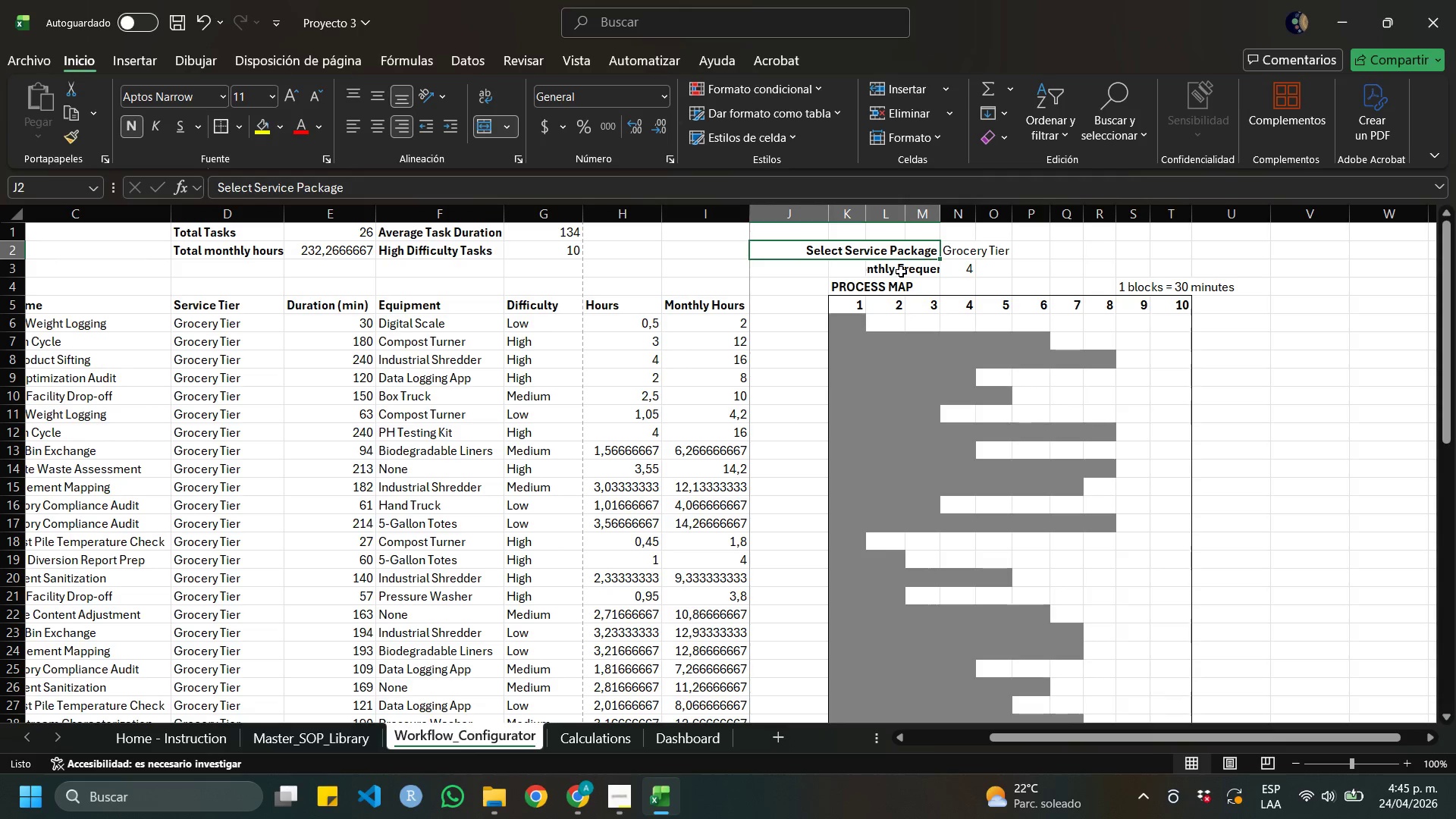 
left_click([901, 271])
 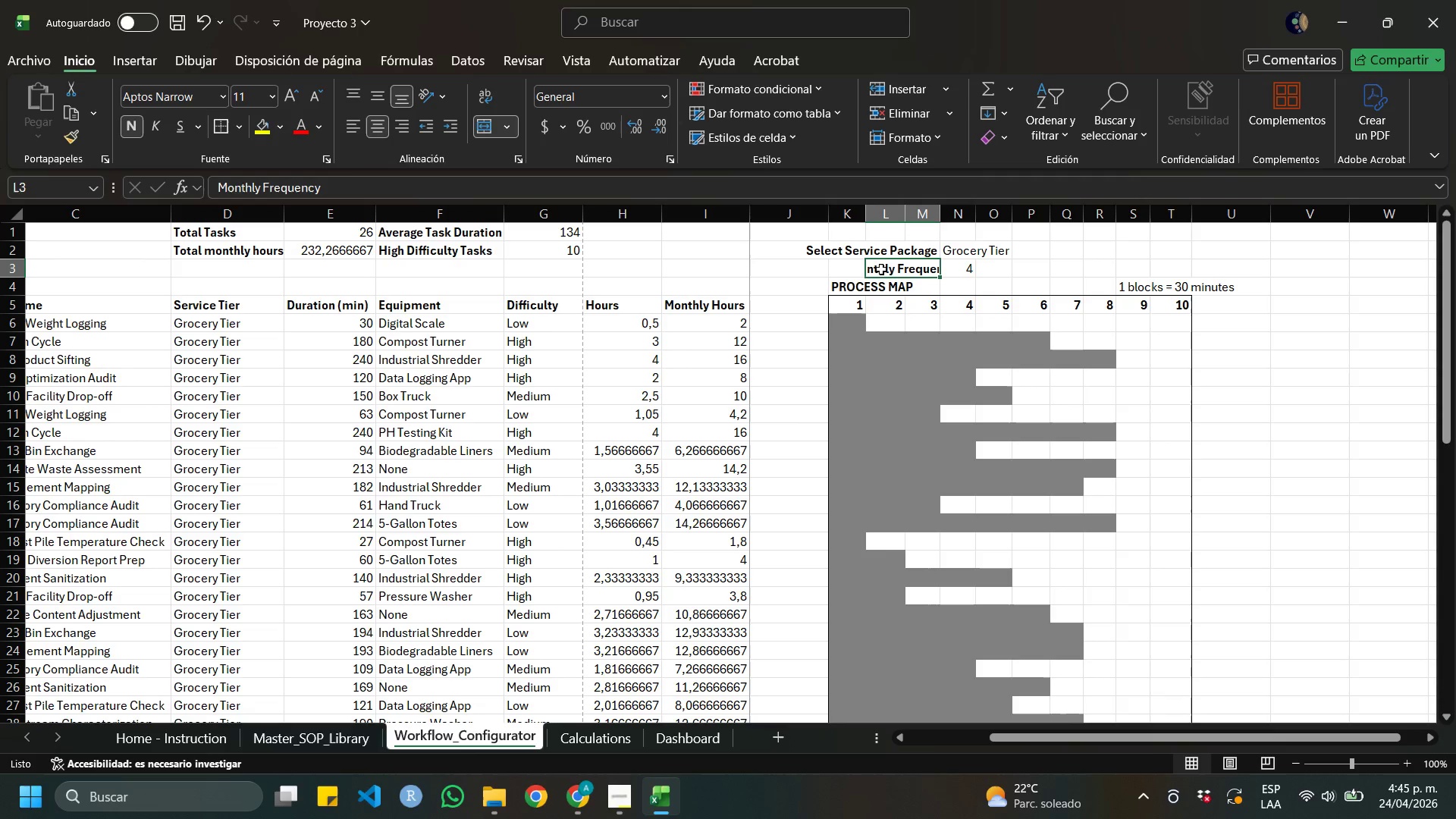 
left_click_drag(start_coordinate=[882, 269], to_coordinate=[856, 267])
 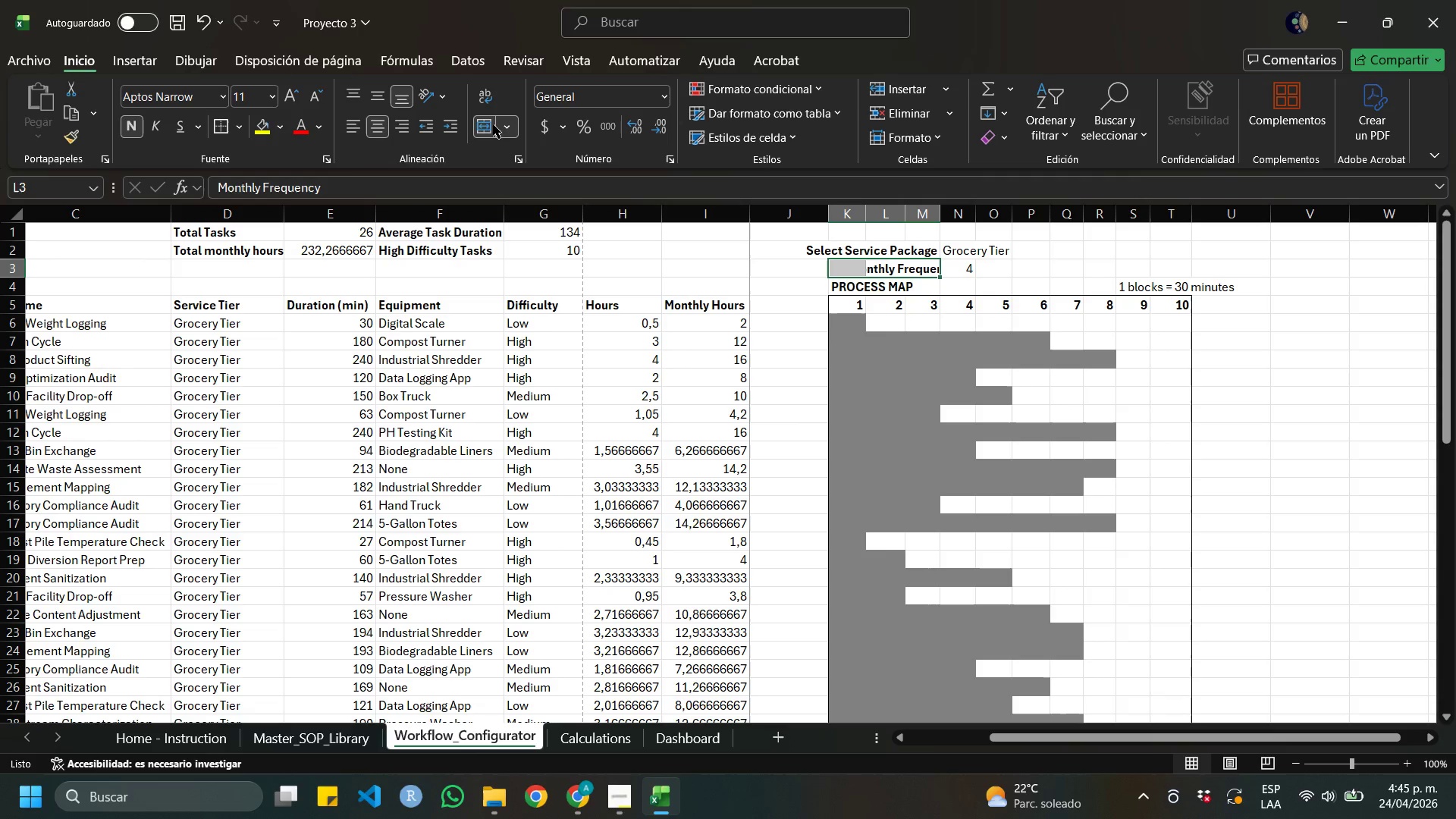 
left_click([483, 125])
 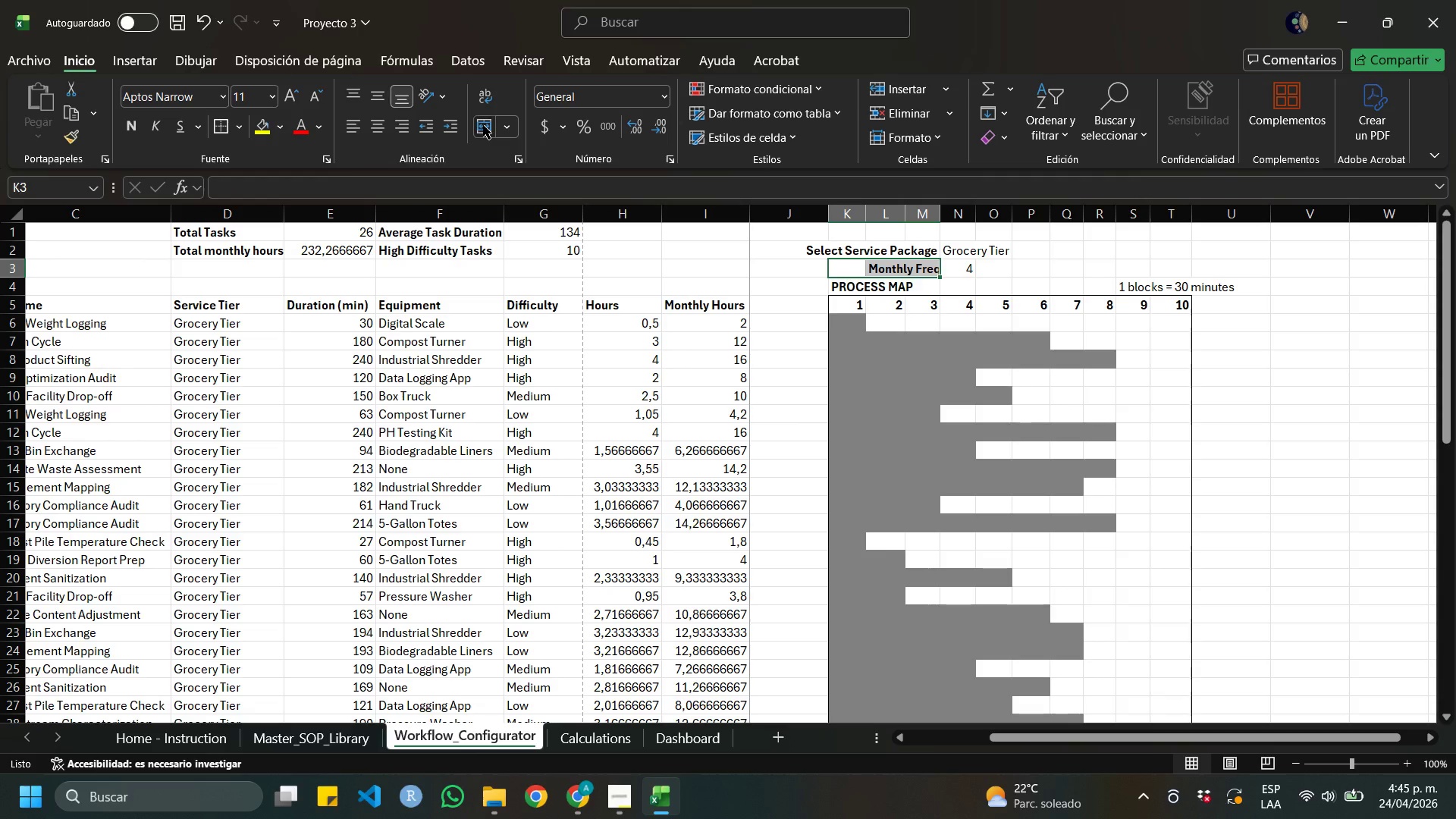 
left_click([483, 125])
 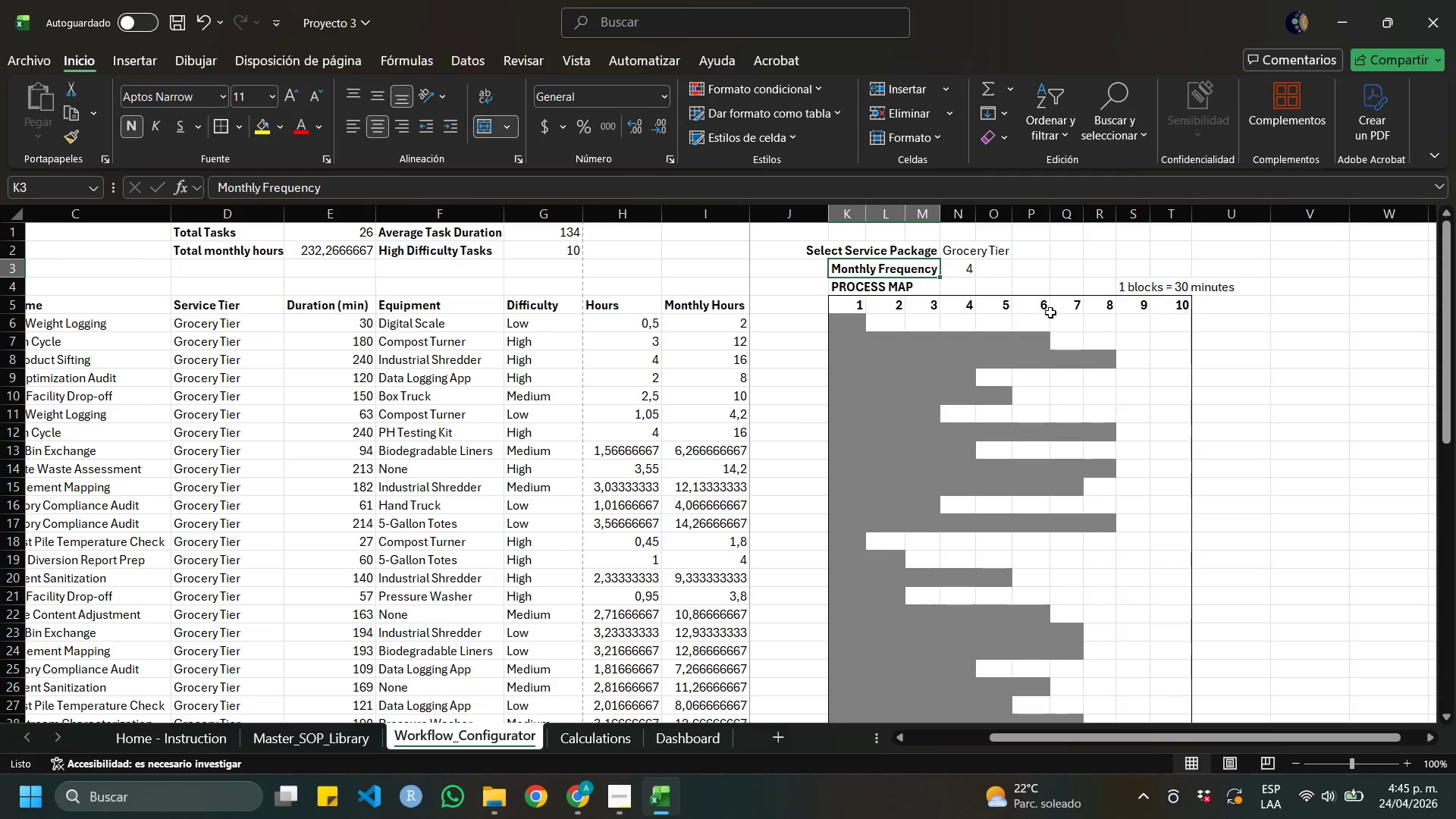 
left_click([1053, 269])
 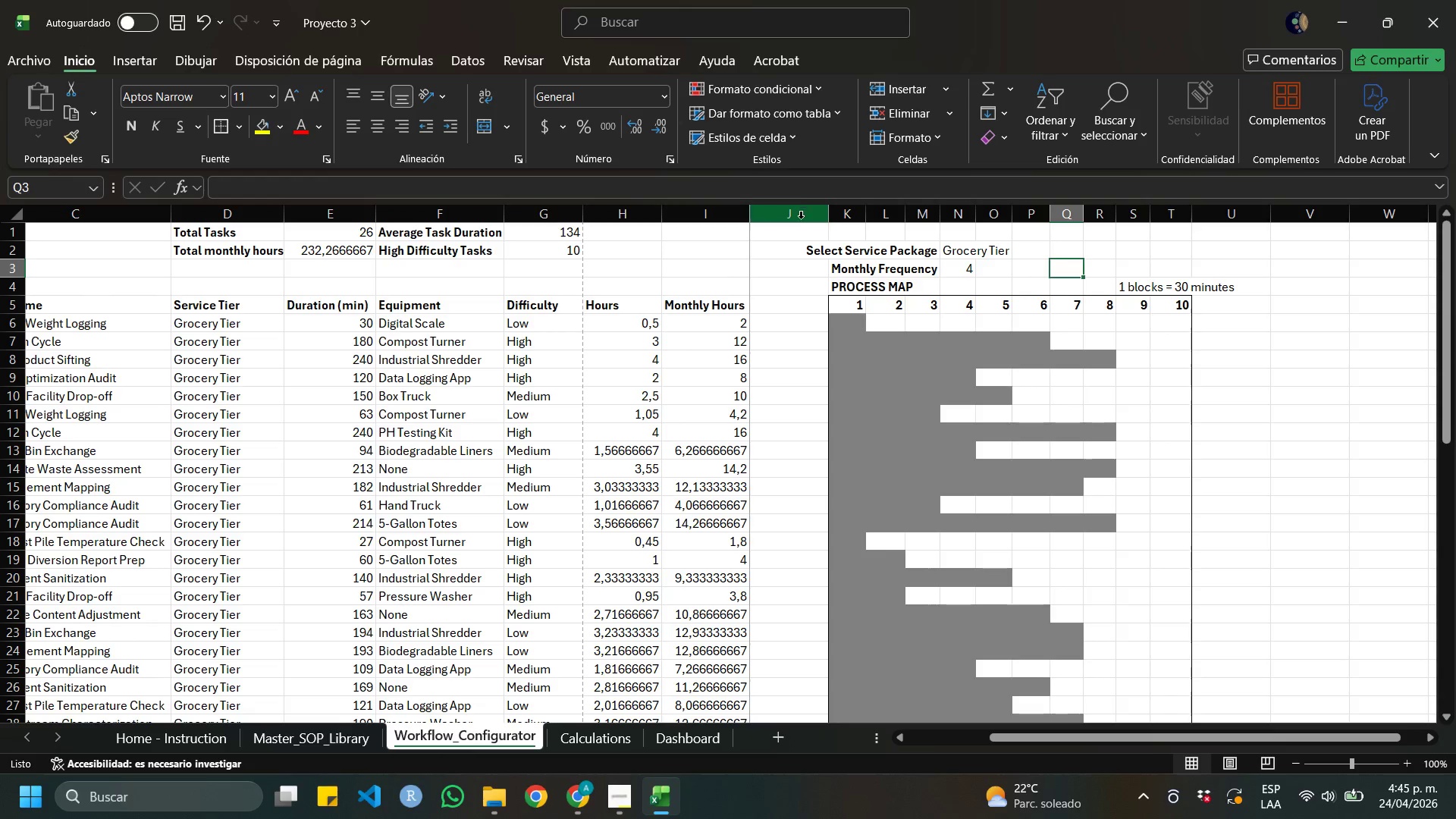 
left_click_drag(start_coordinate=[805, 233], to_coordinate=[1216, 306])
 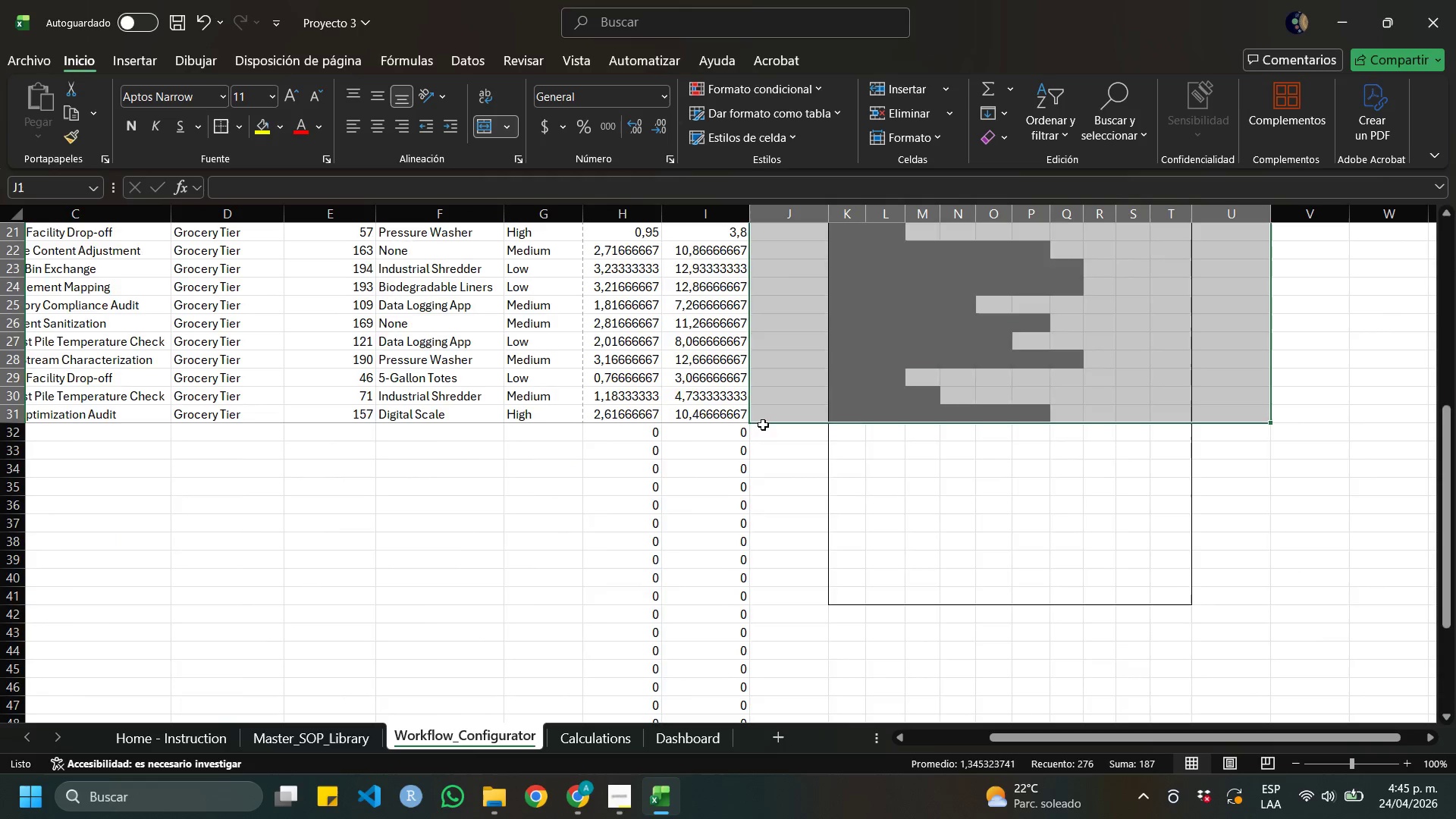 
scroll: coordinate [763, 425], scroll_direction: up, amount: 7.0
 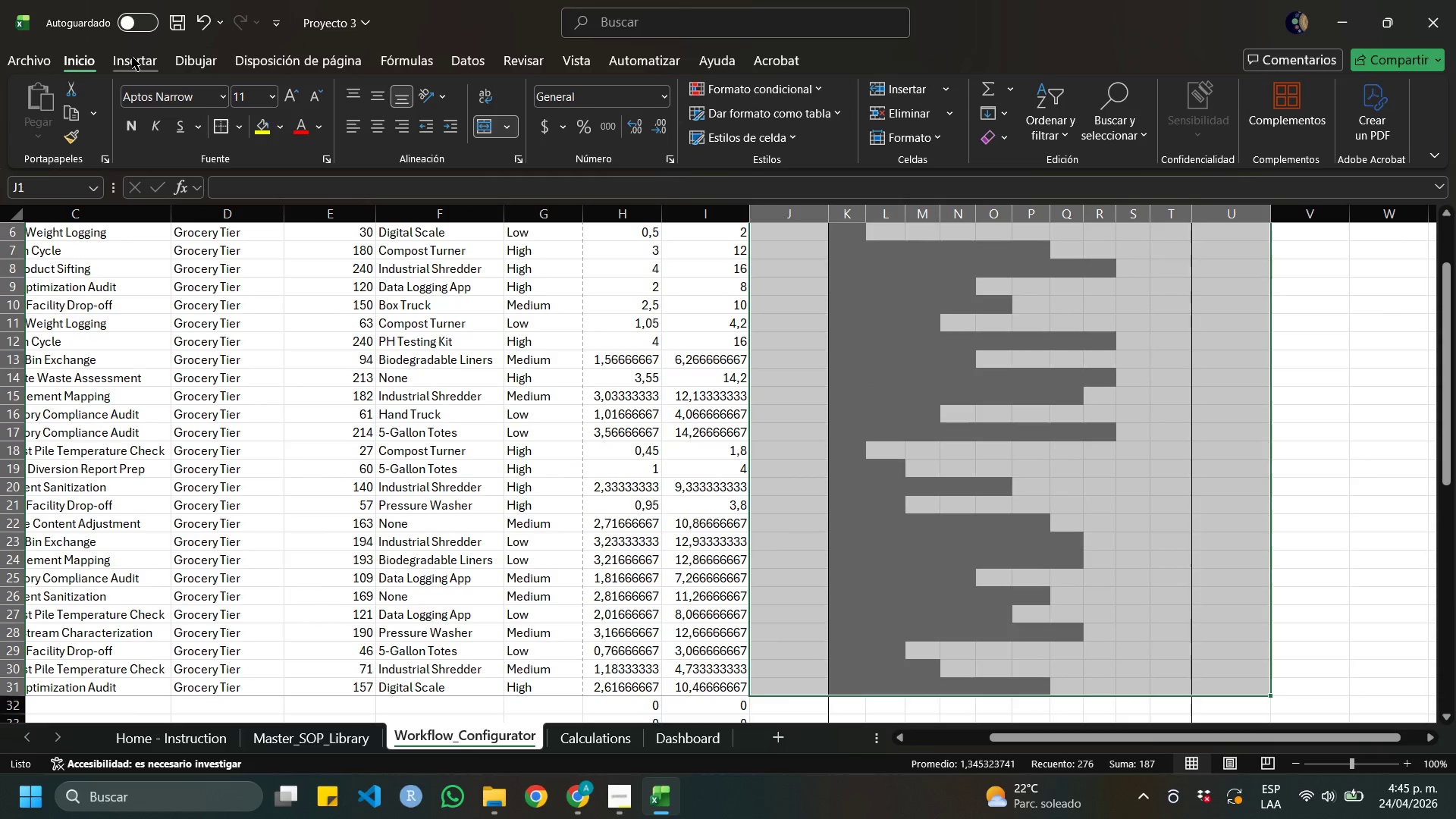 
left_click([129, 57])
 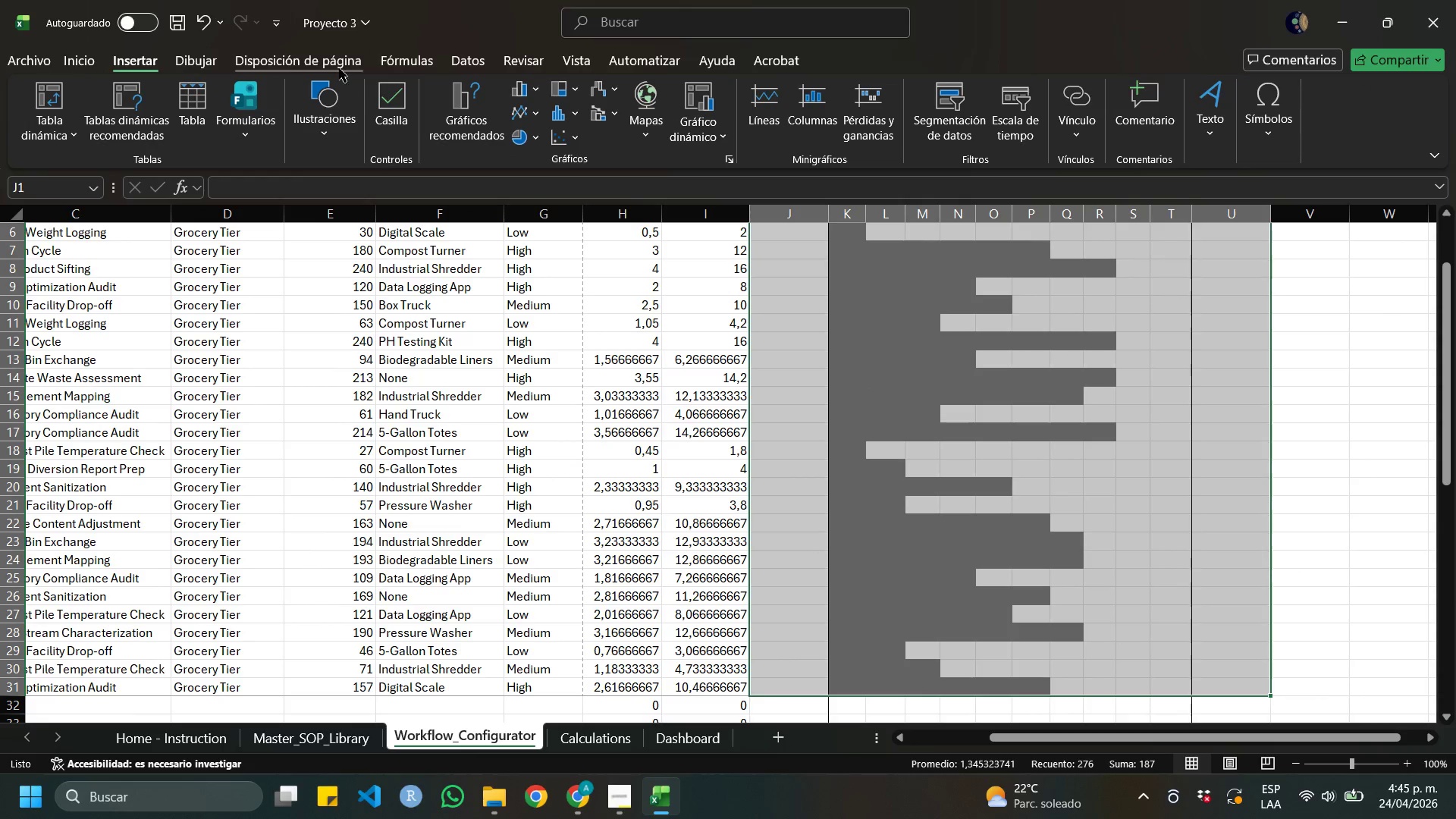 
left_click([359, 65])
 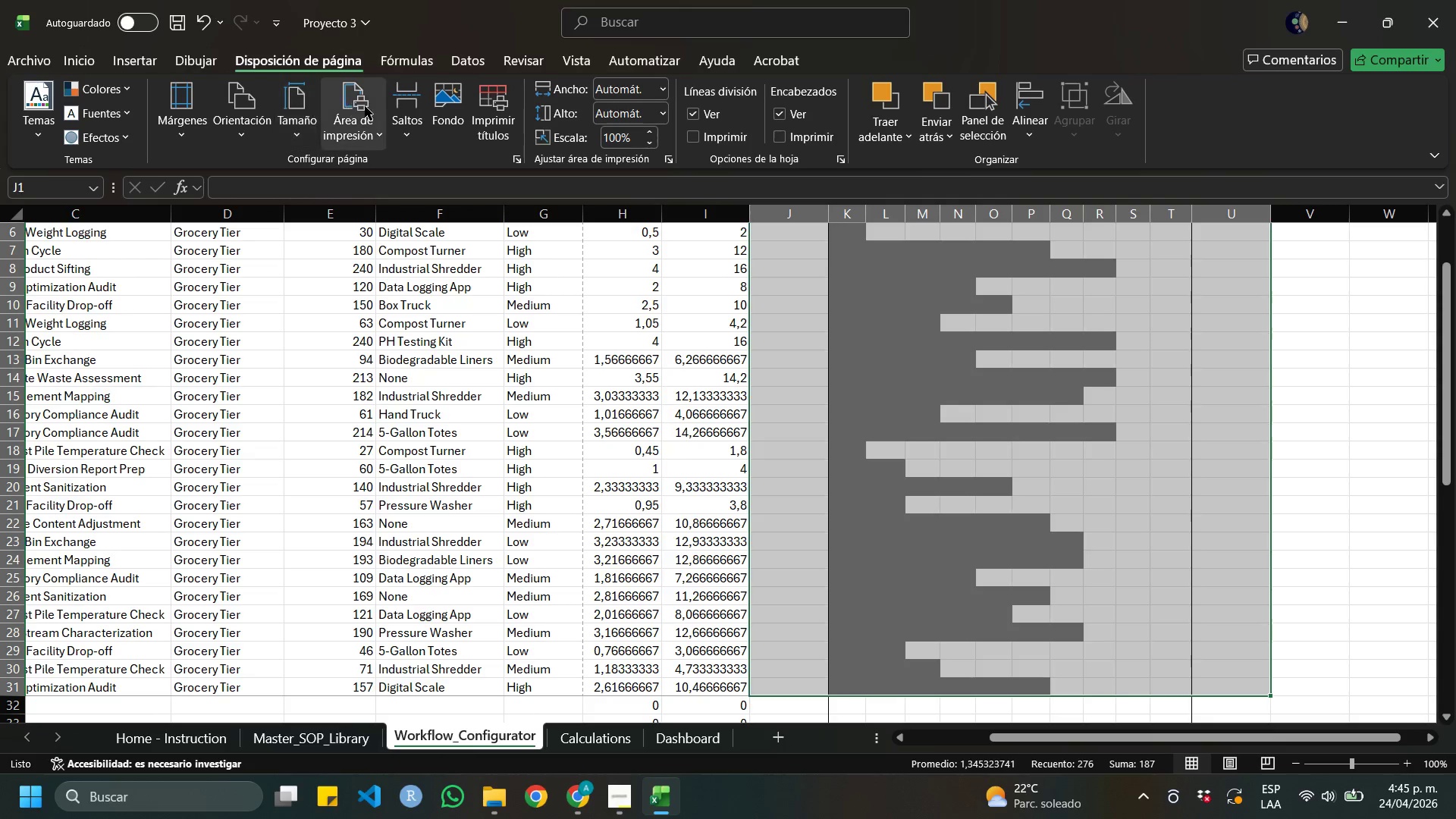 
left_click([363, 108])
 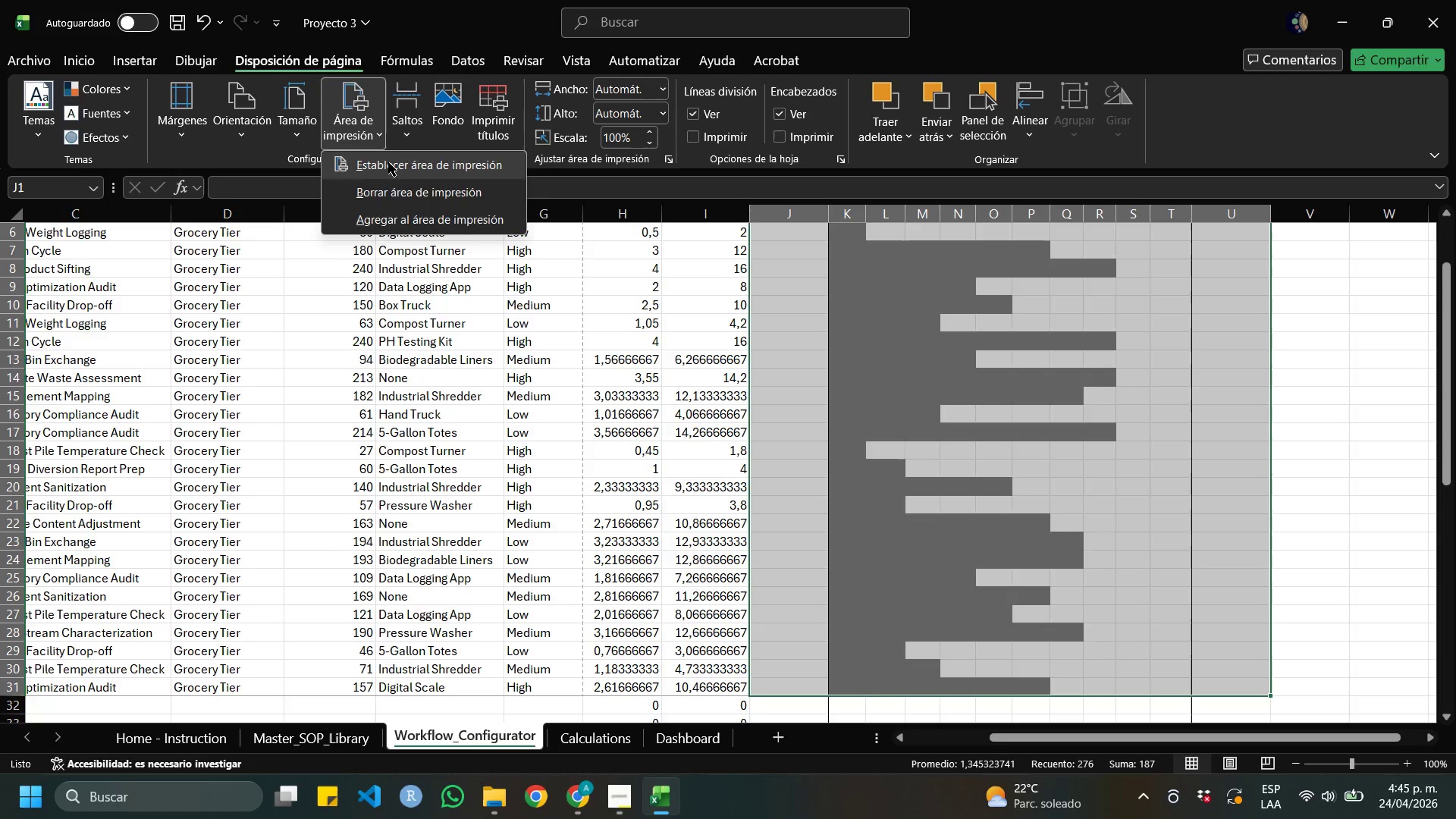 
left_click([388, 162])
 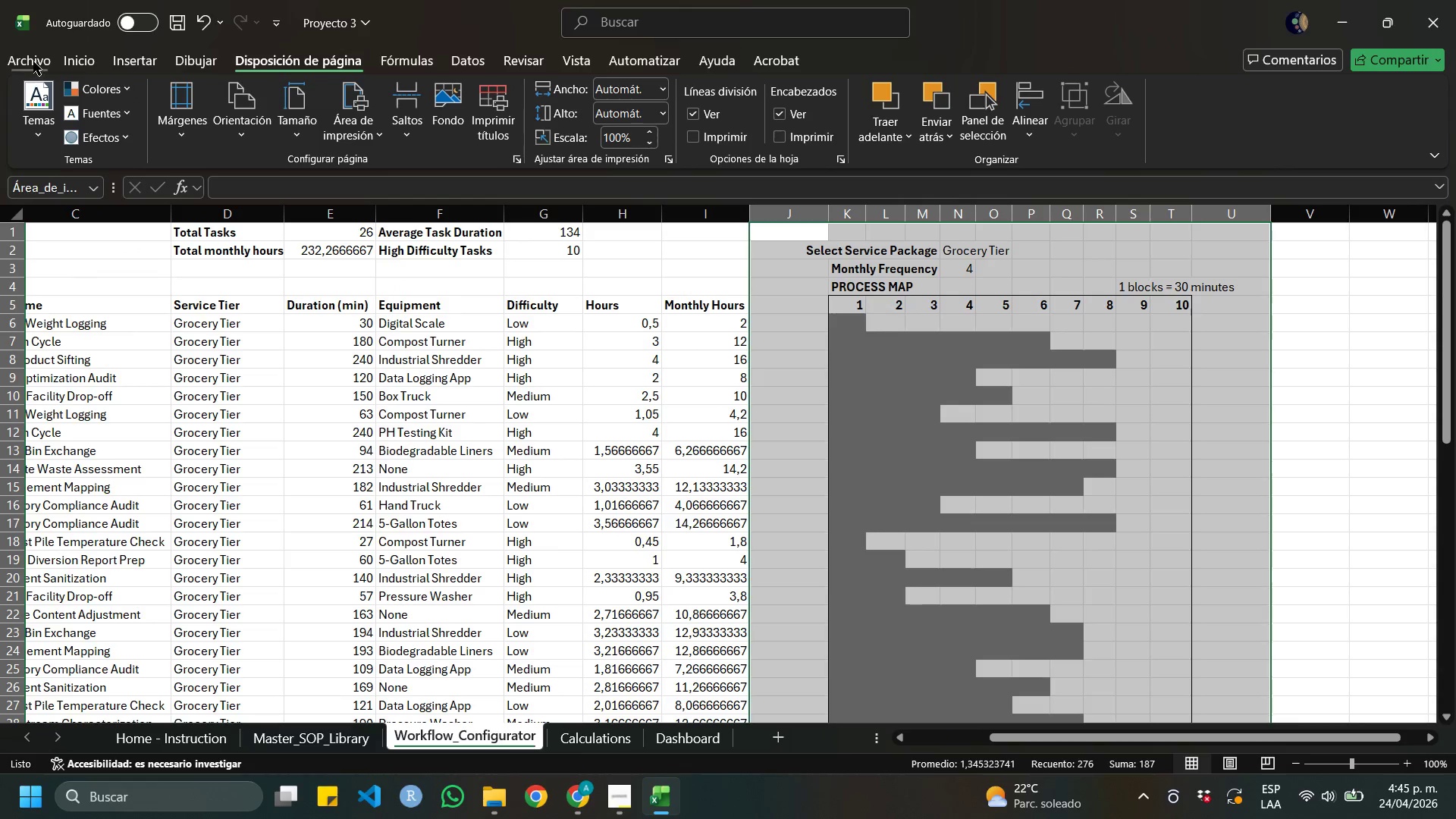 
left_click([33, 60])
 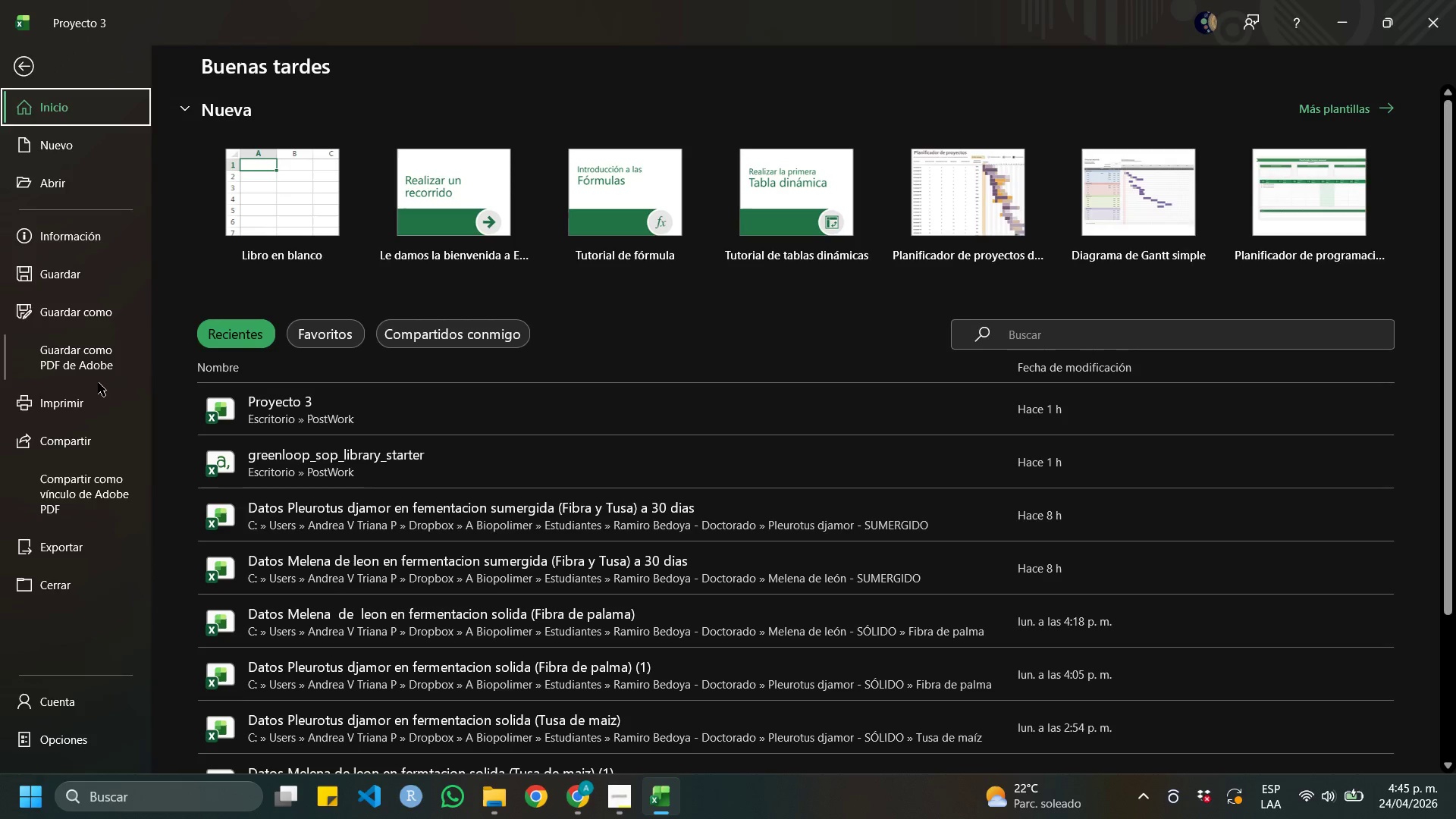 
left_click([88, 398])
 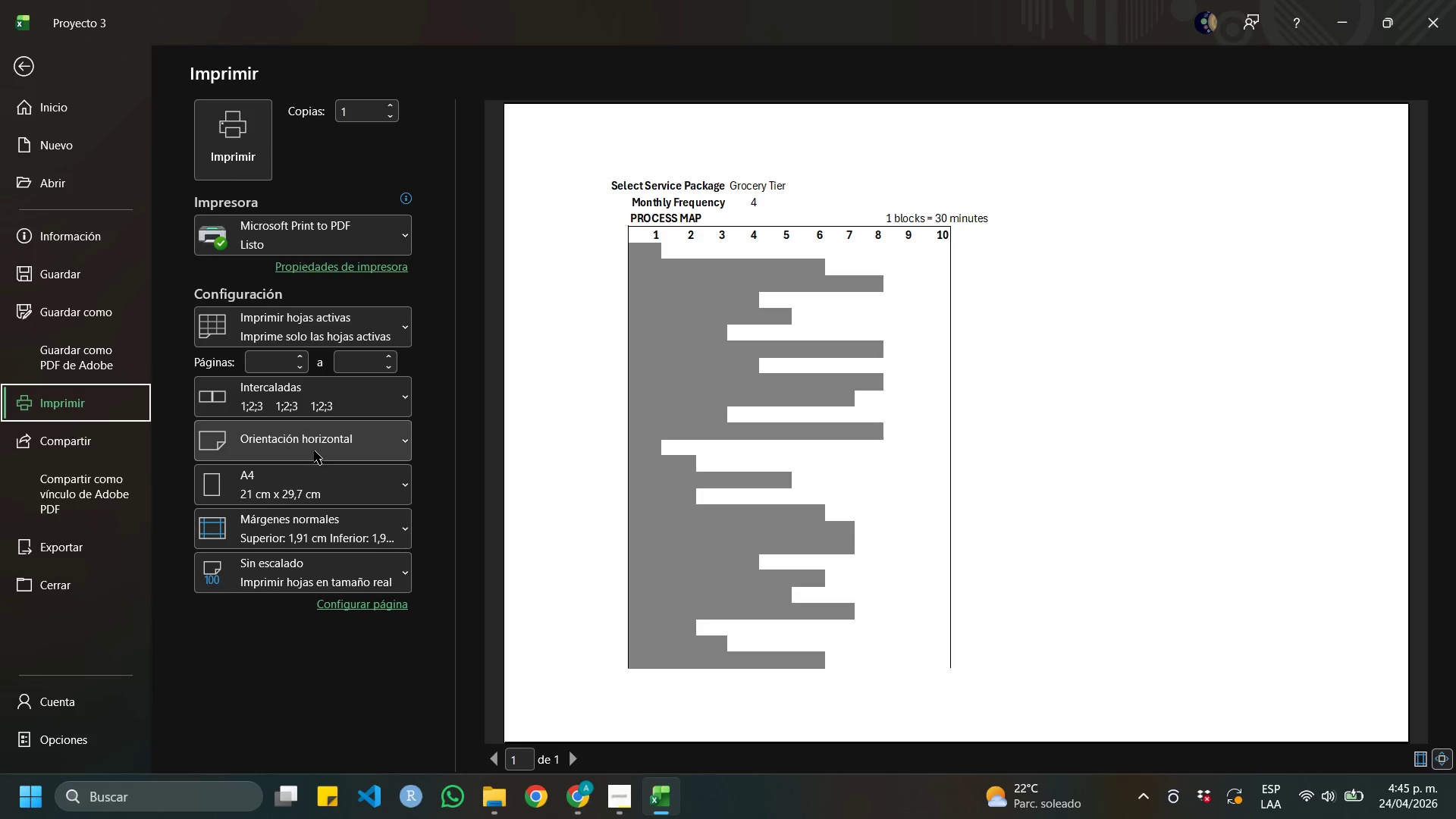 
left_click([328, 442])
 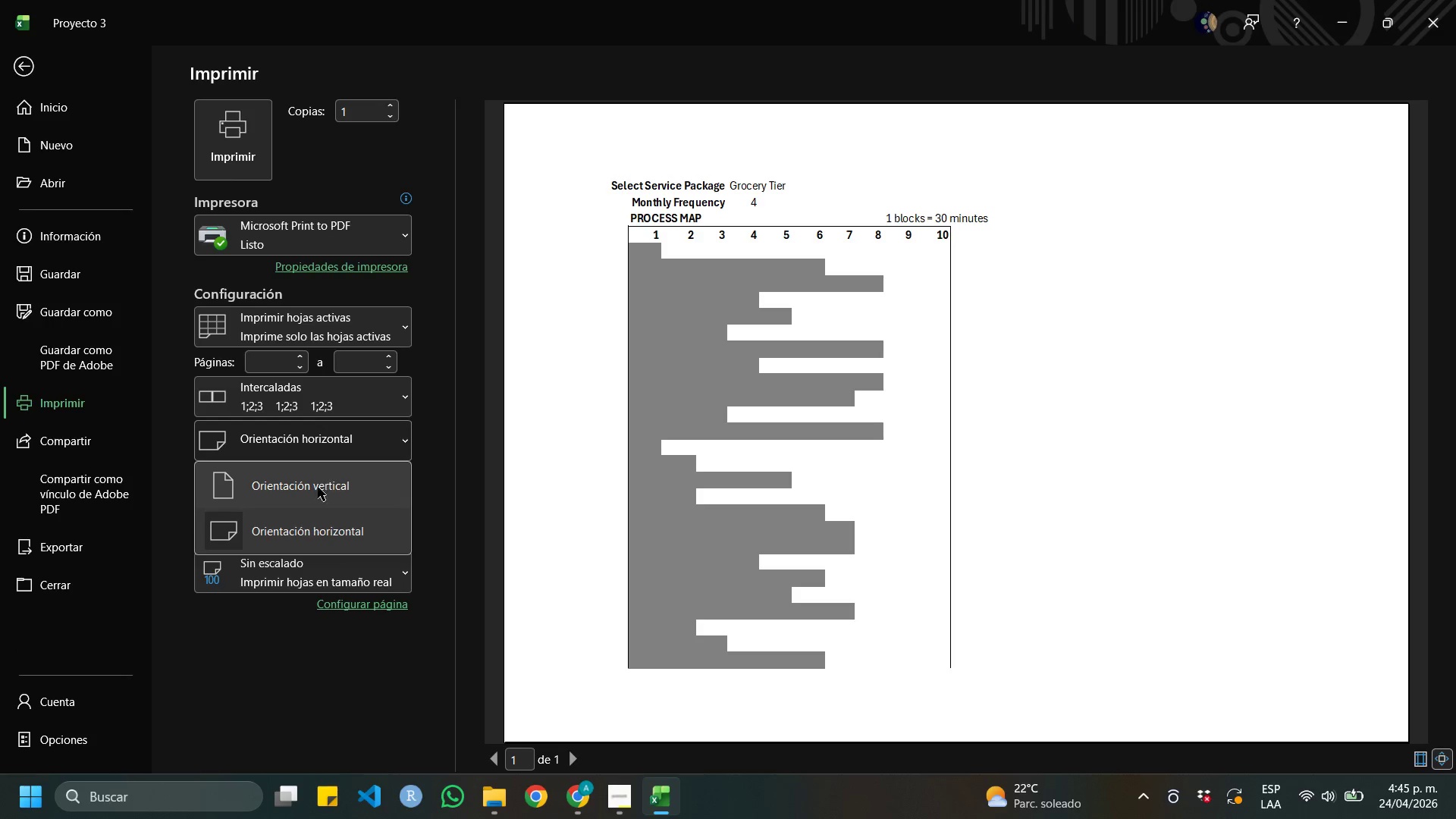 
left_click([318, 489])
 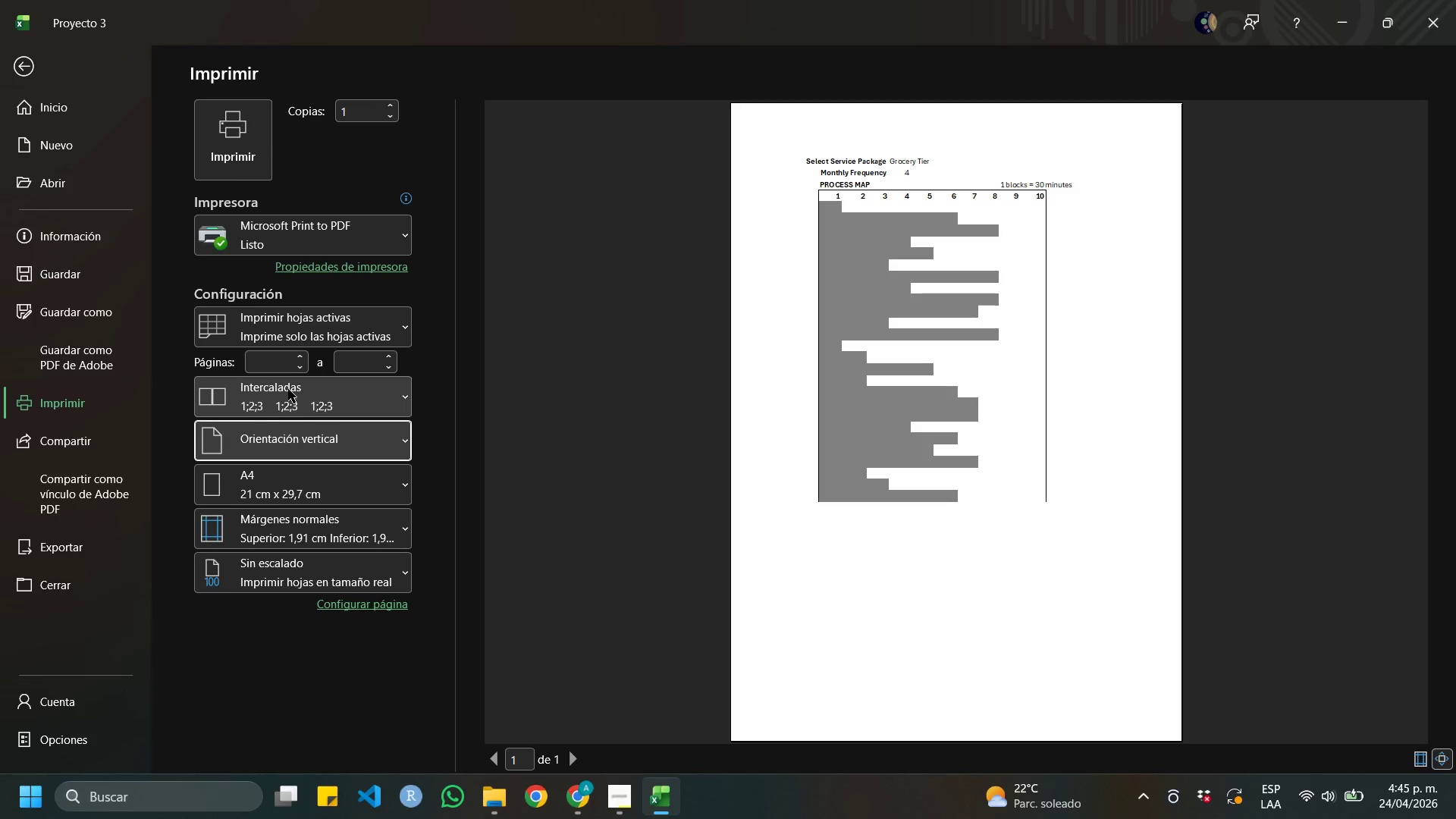 
wait(5.98)
 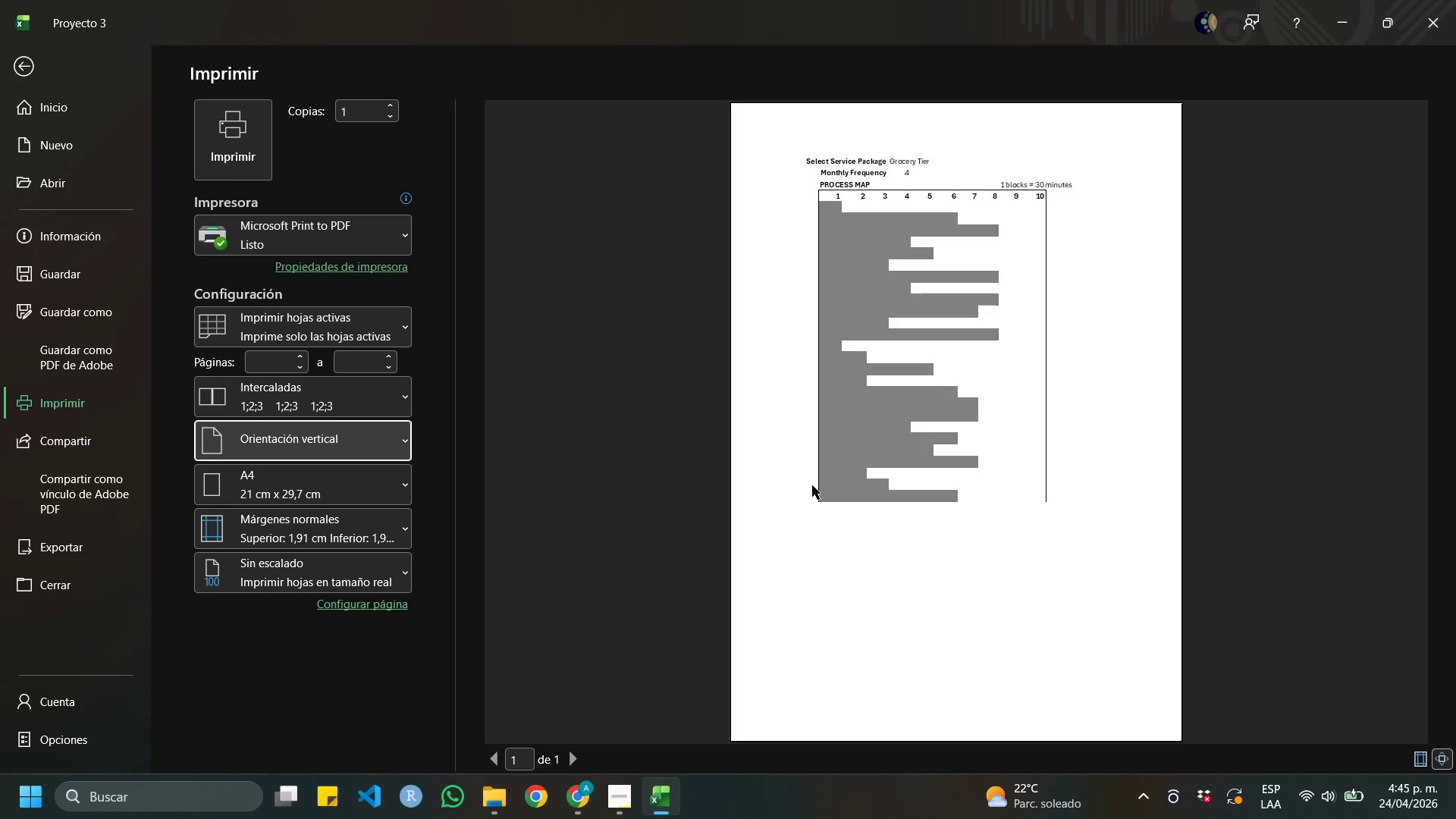 
left_click([244, 139])
 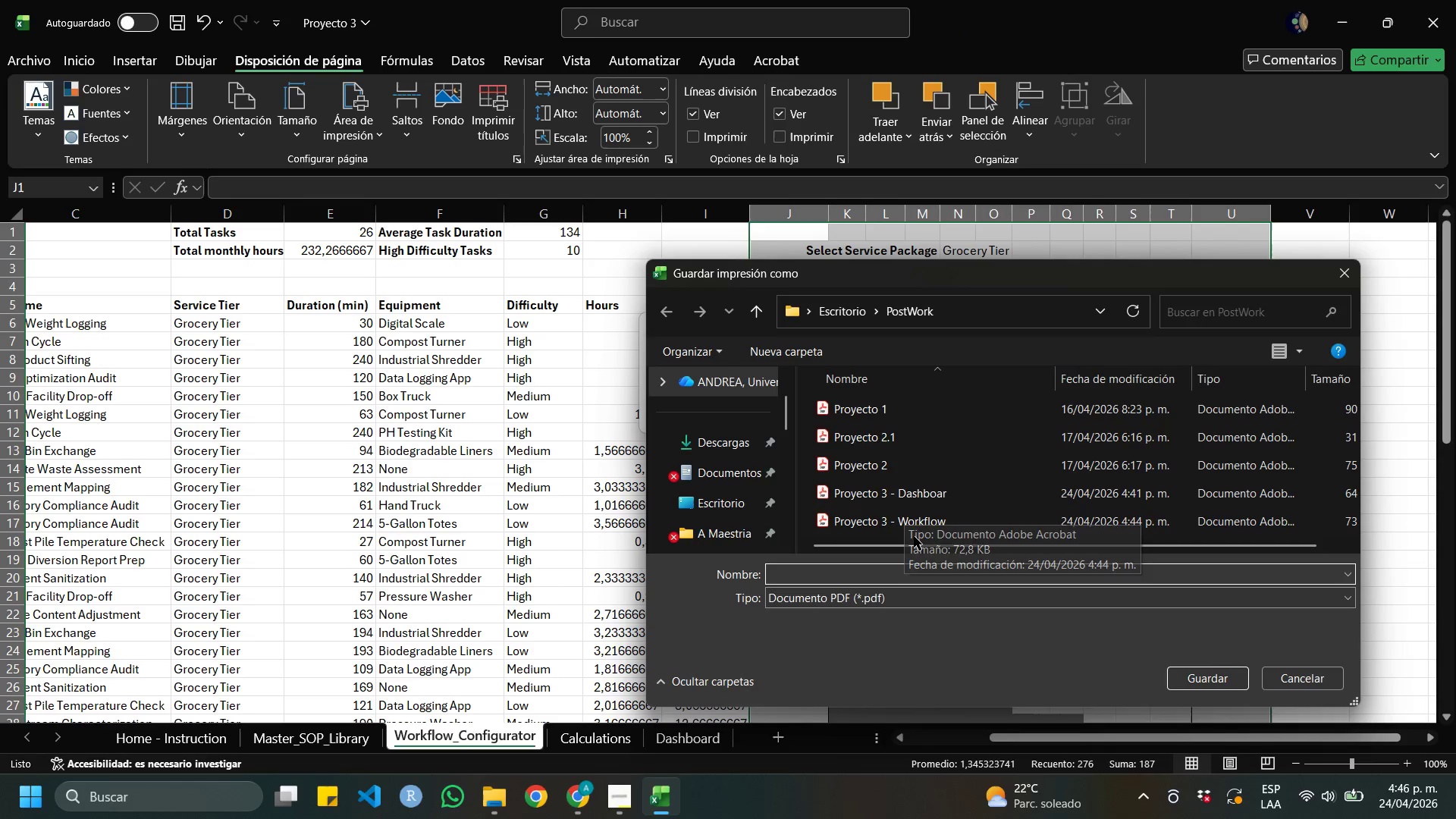 
left_click([891, 523])
 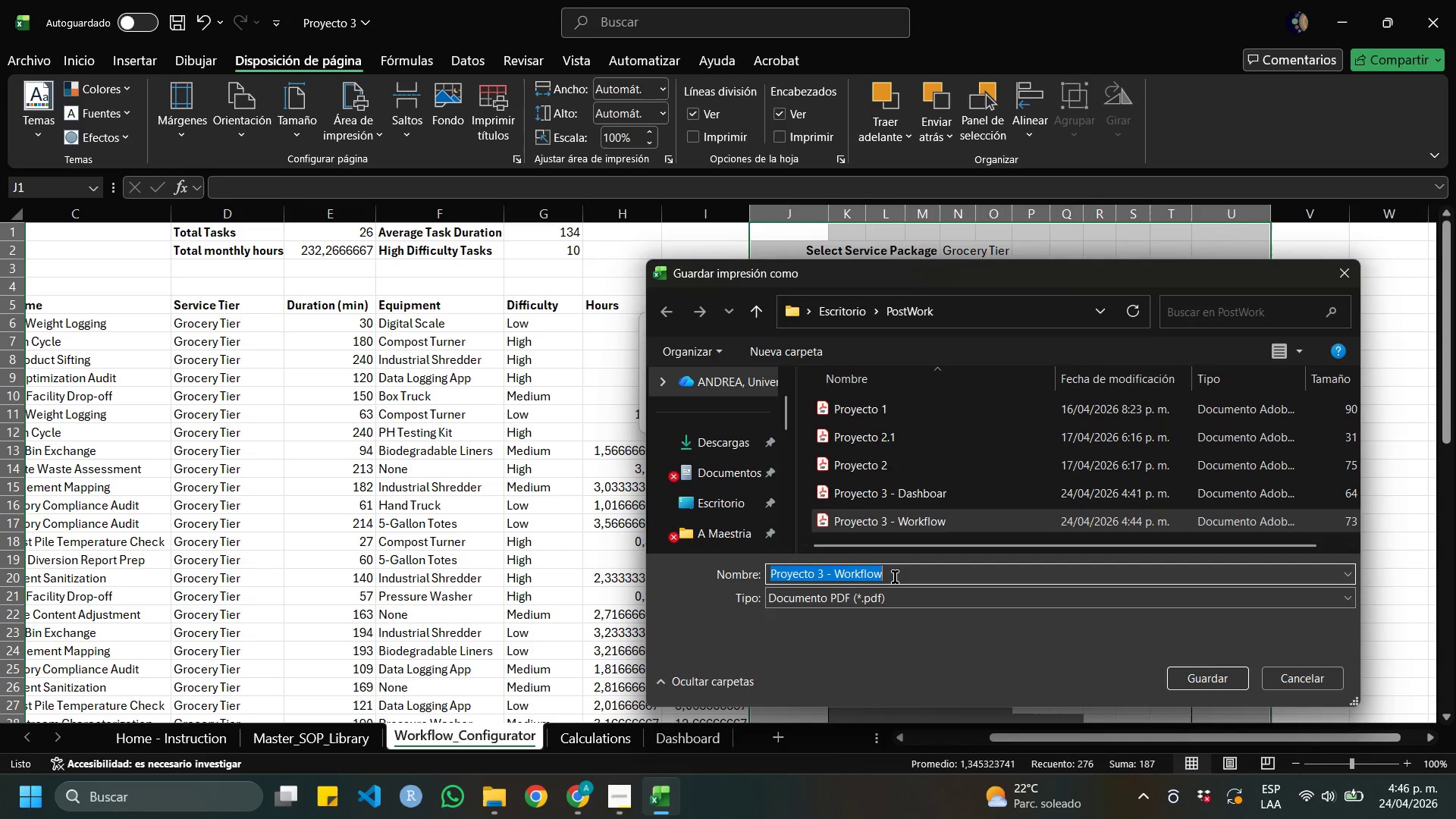 
double_click([895, 577])
 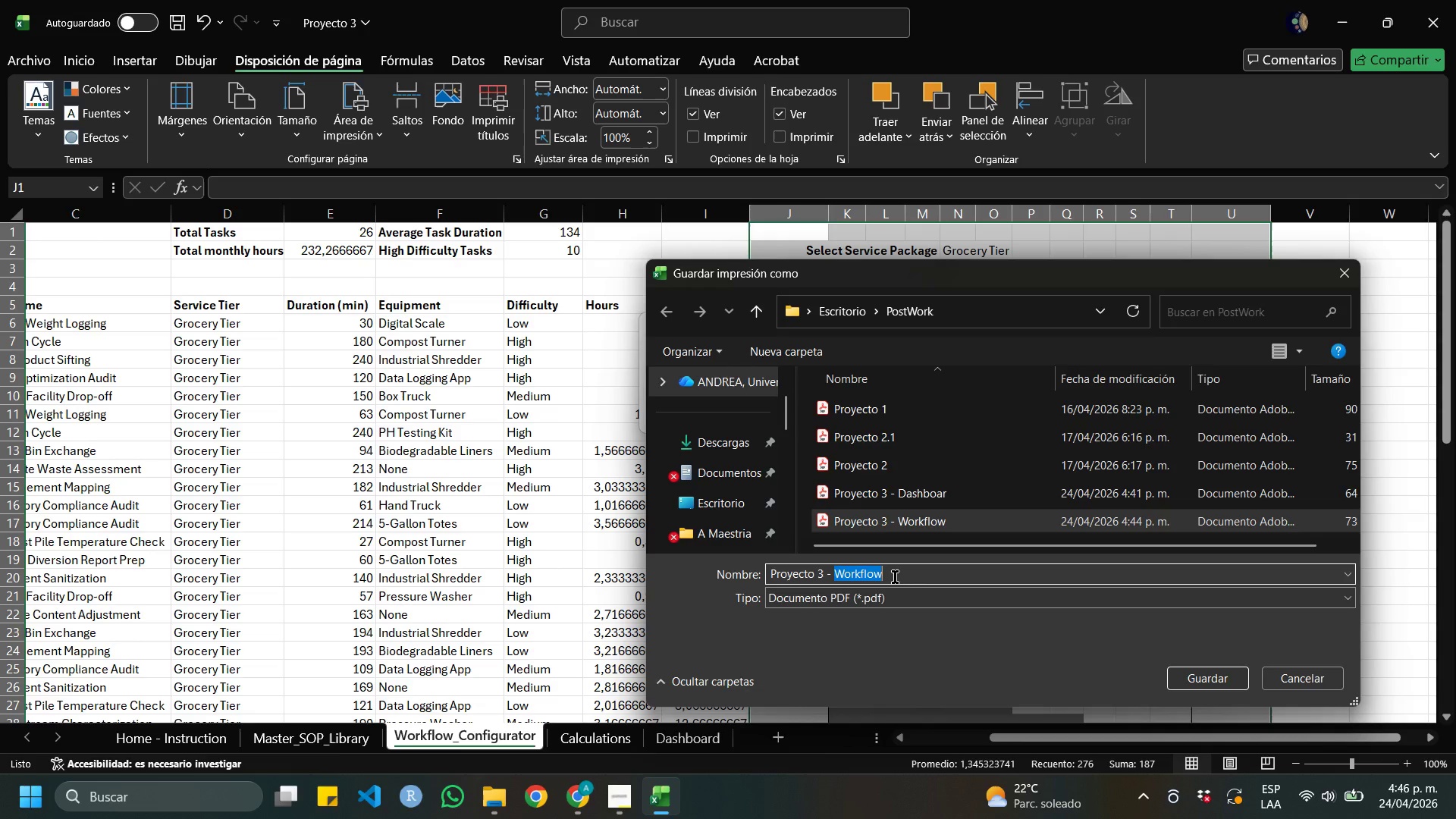 
type(Process map - Gantt)
 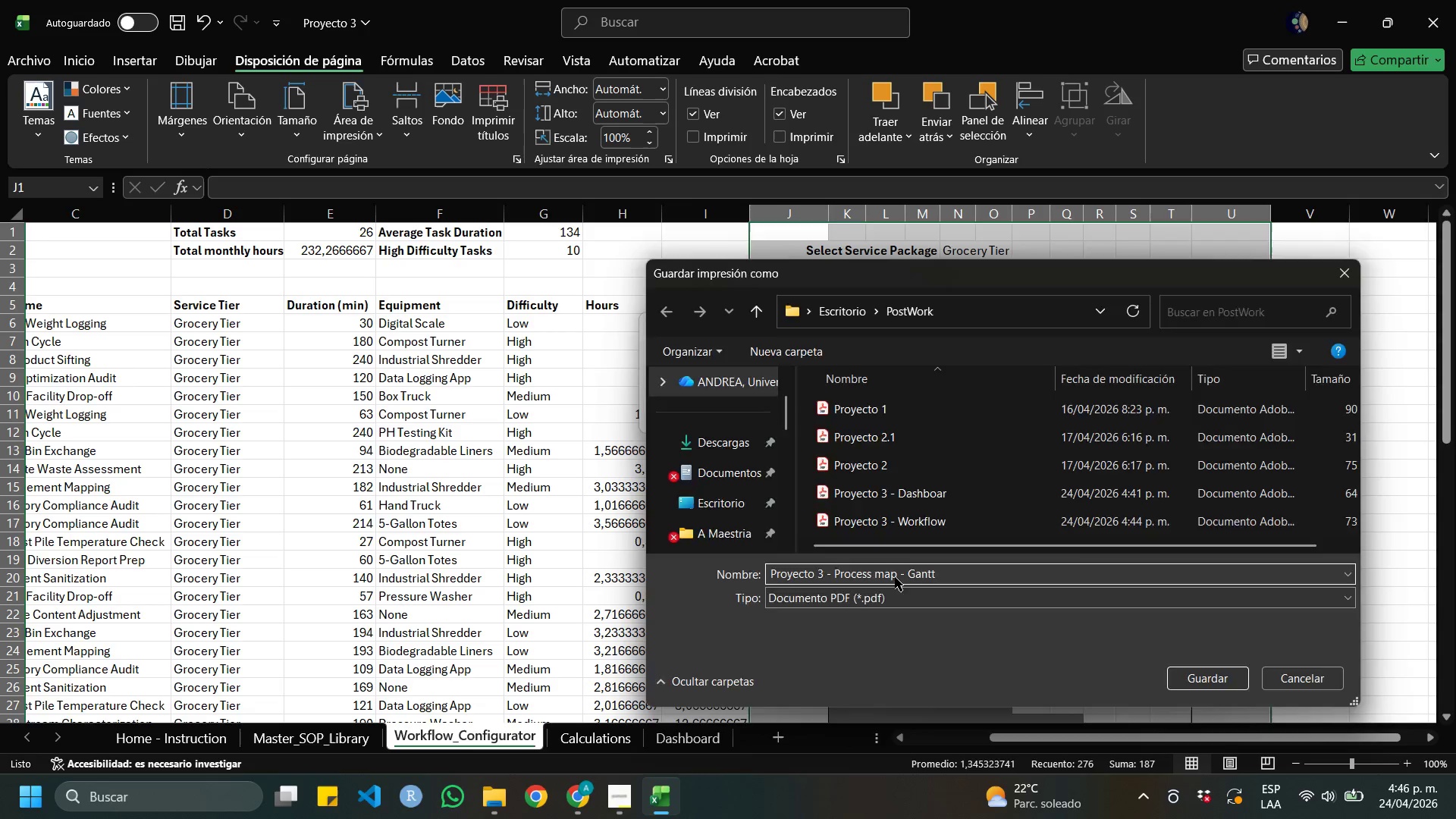 
key(Enter)
 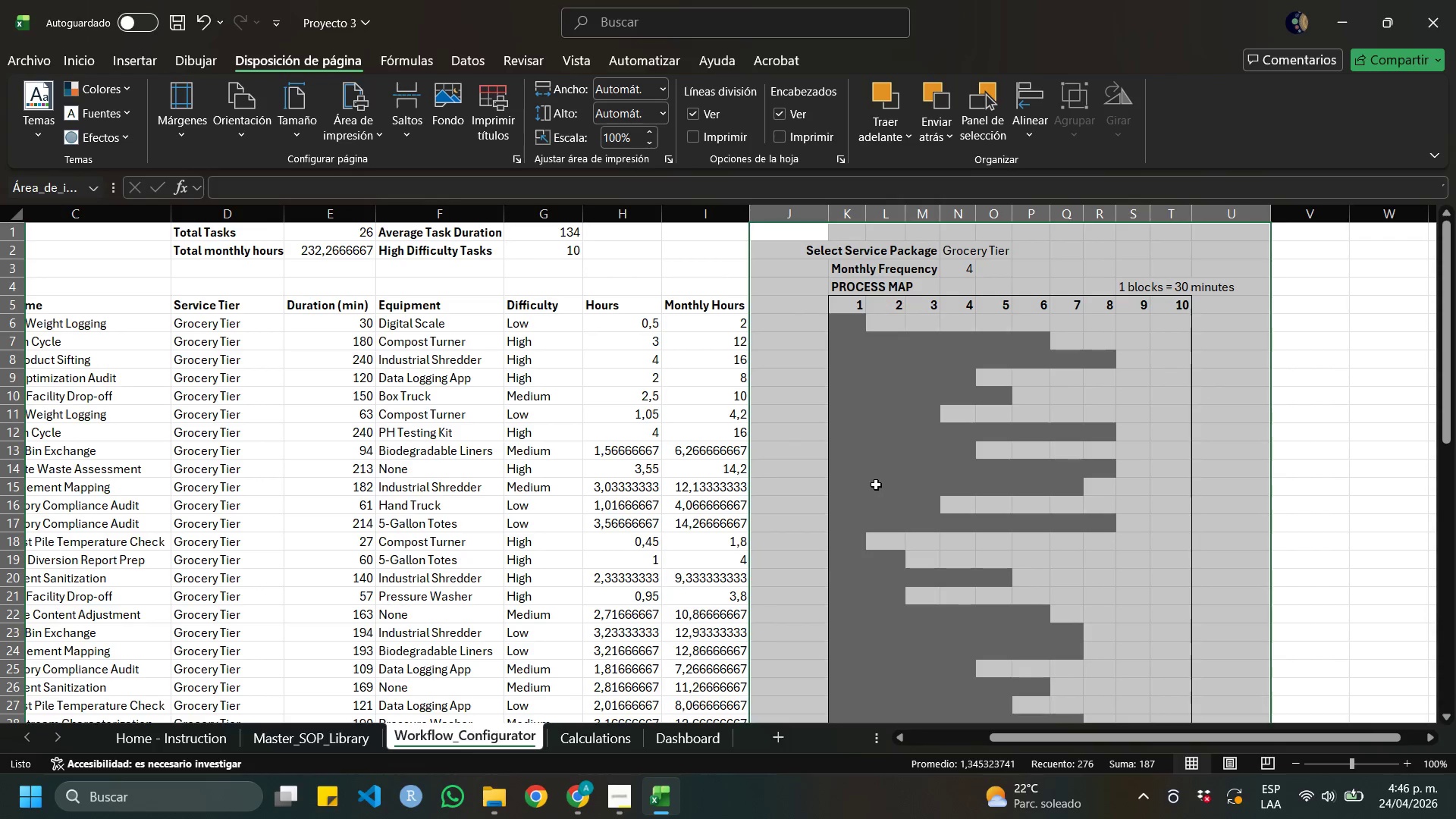 
left_click([781, 359])
 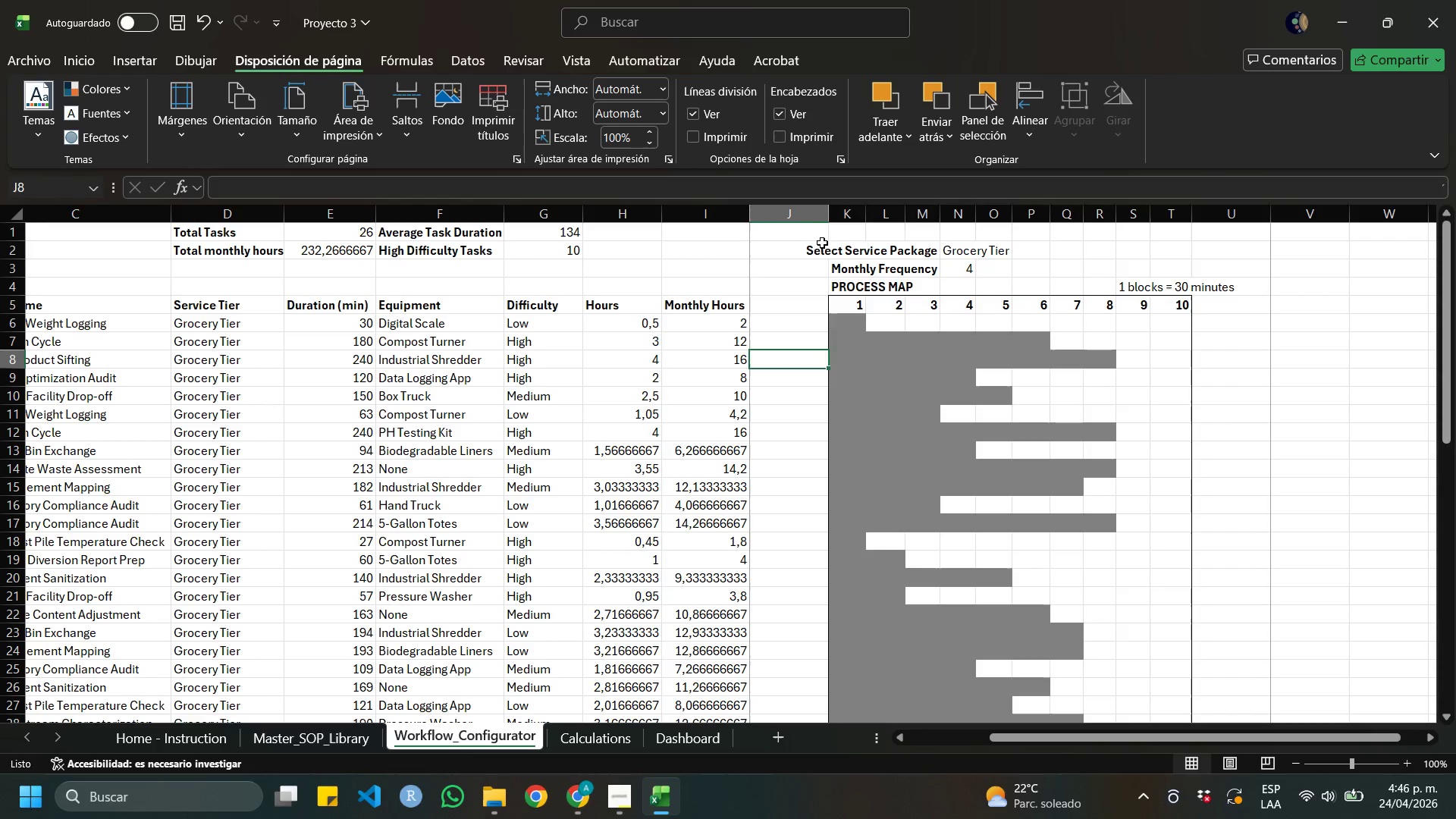 
left_click_drag(start_coordinate=[822, 243], to_coordinate=[964, 277])
 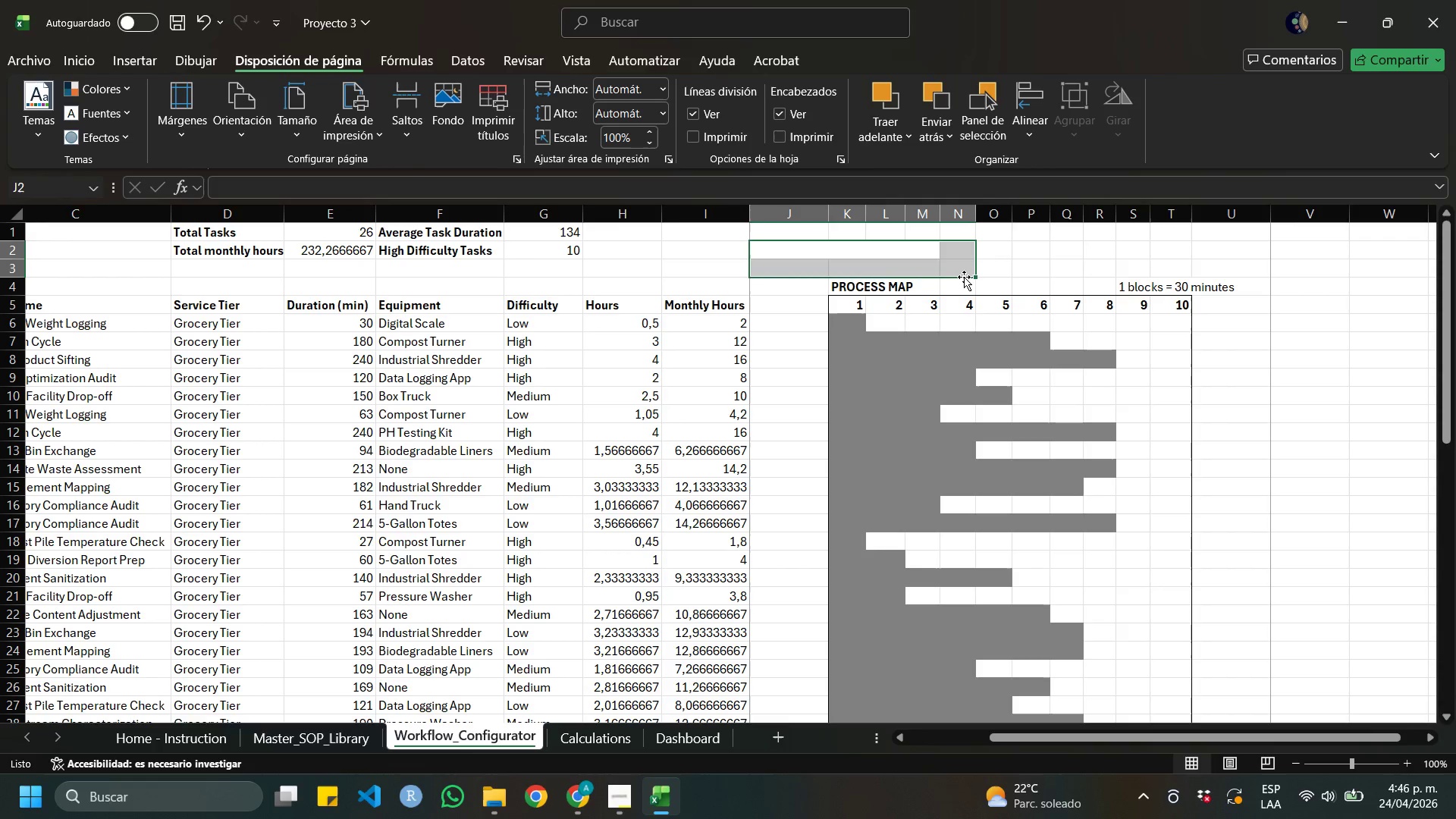 
key(Delete)
 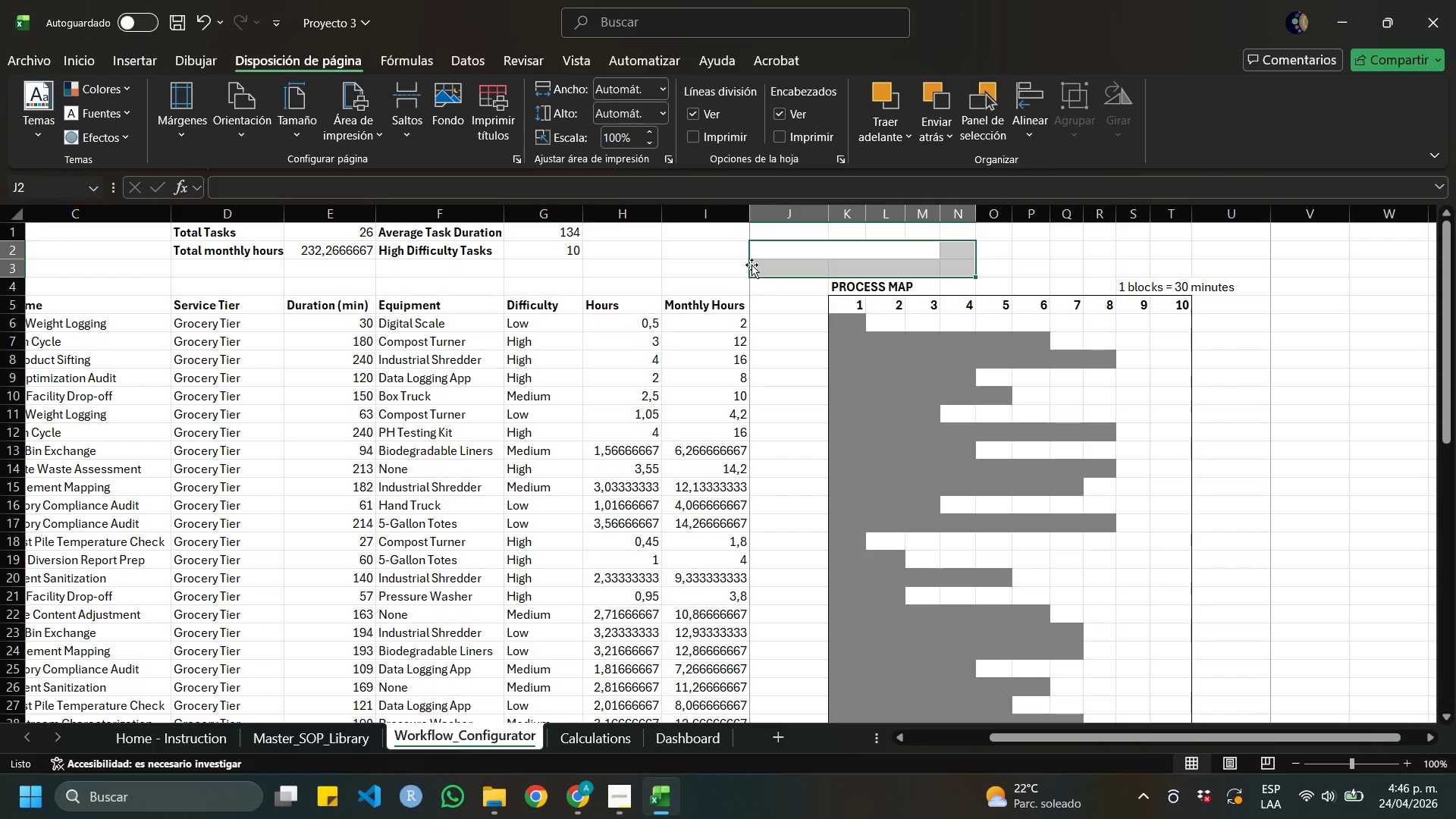 
left_click([752, 264])
 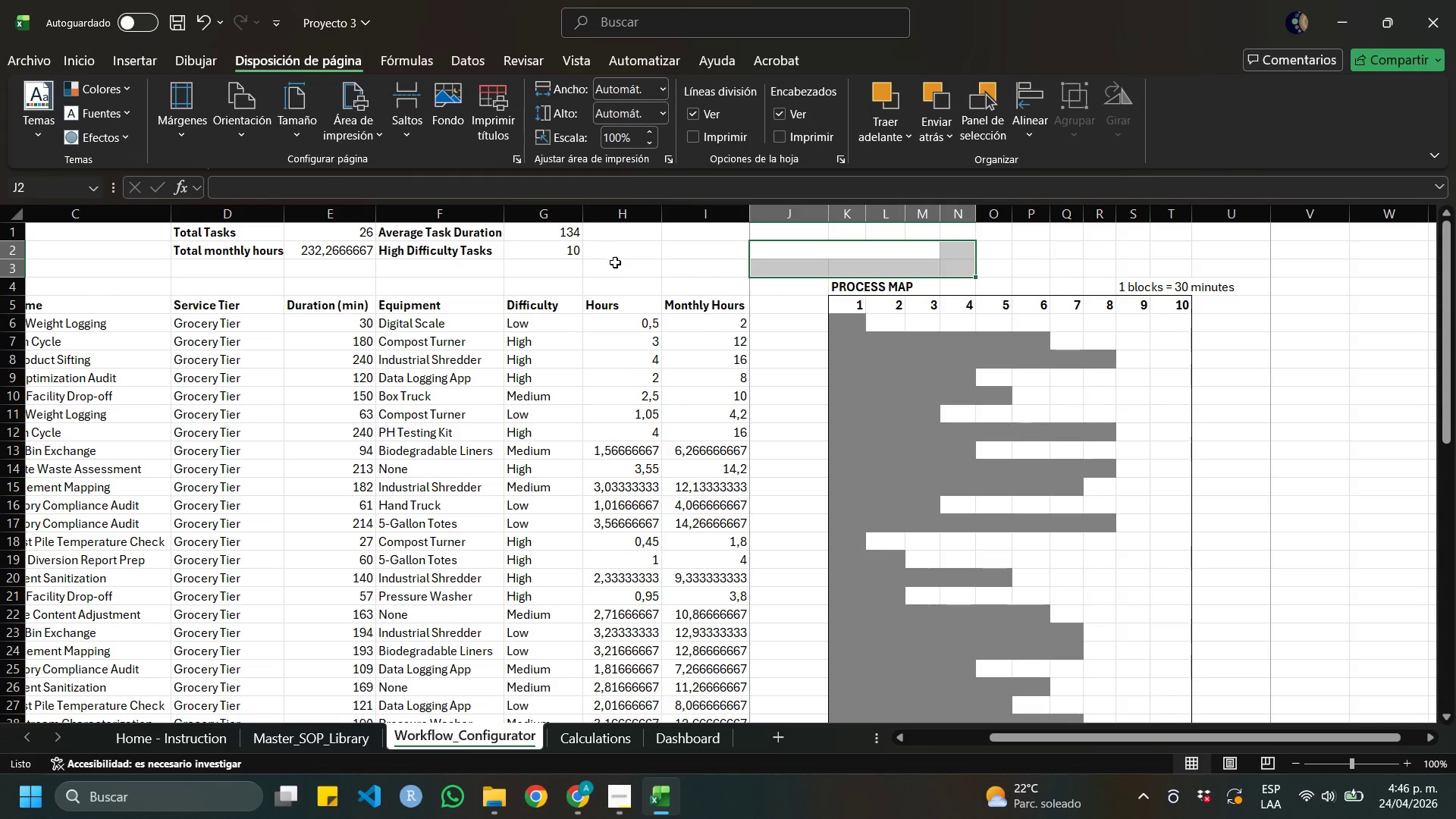 
left_click([613, 262])
 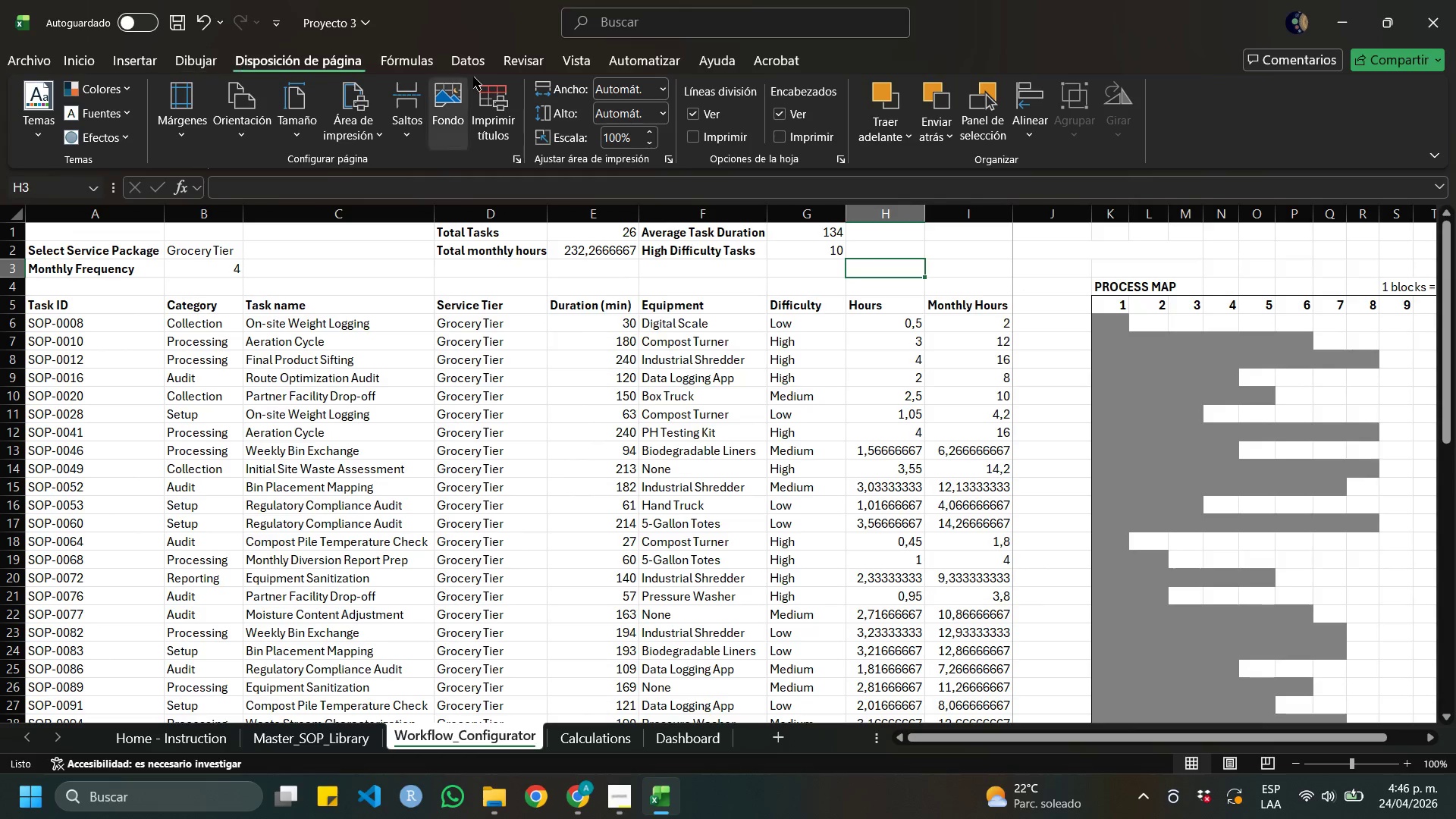 
left_click([526, 61])
 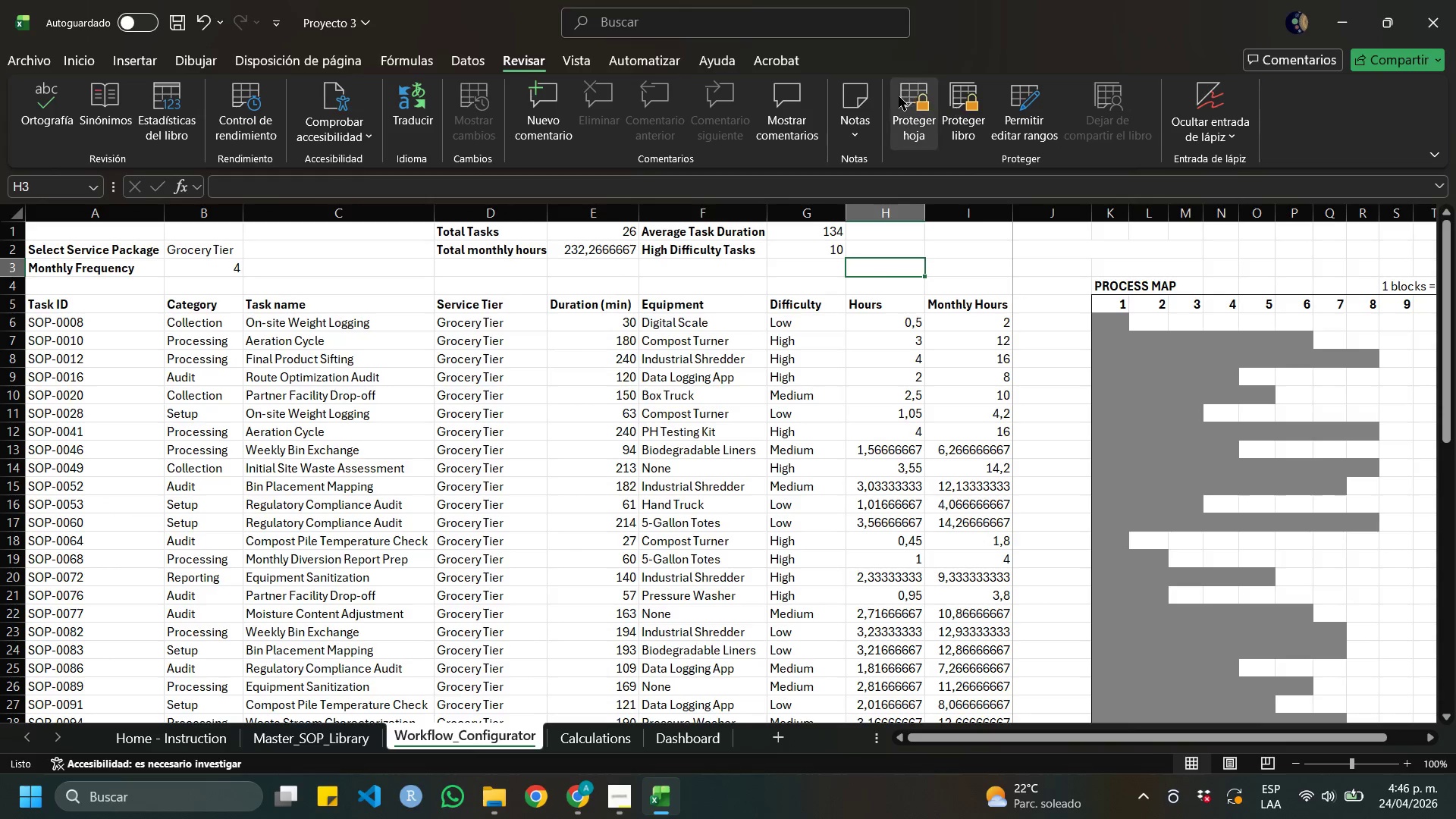 
left_click([898, 96])
 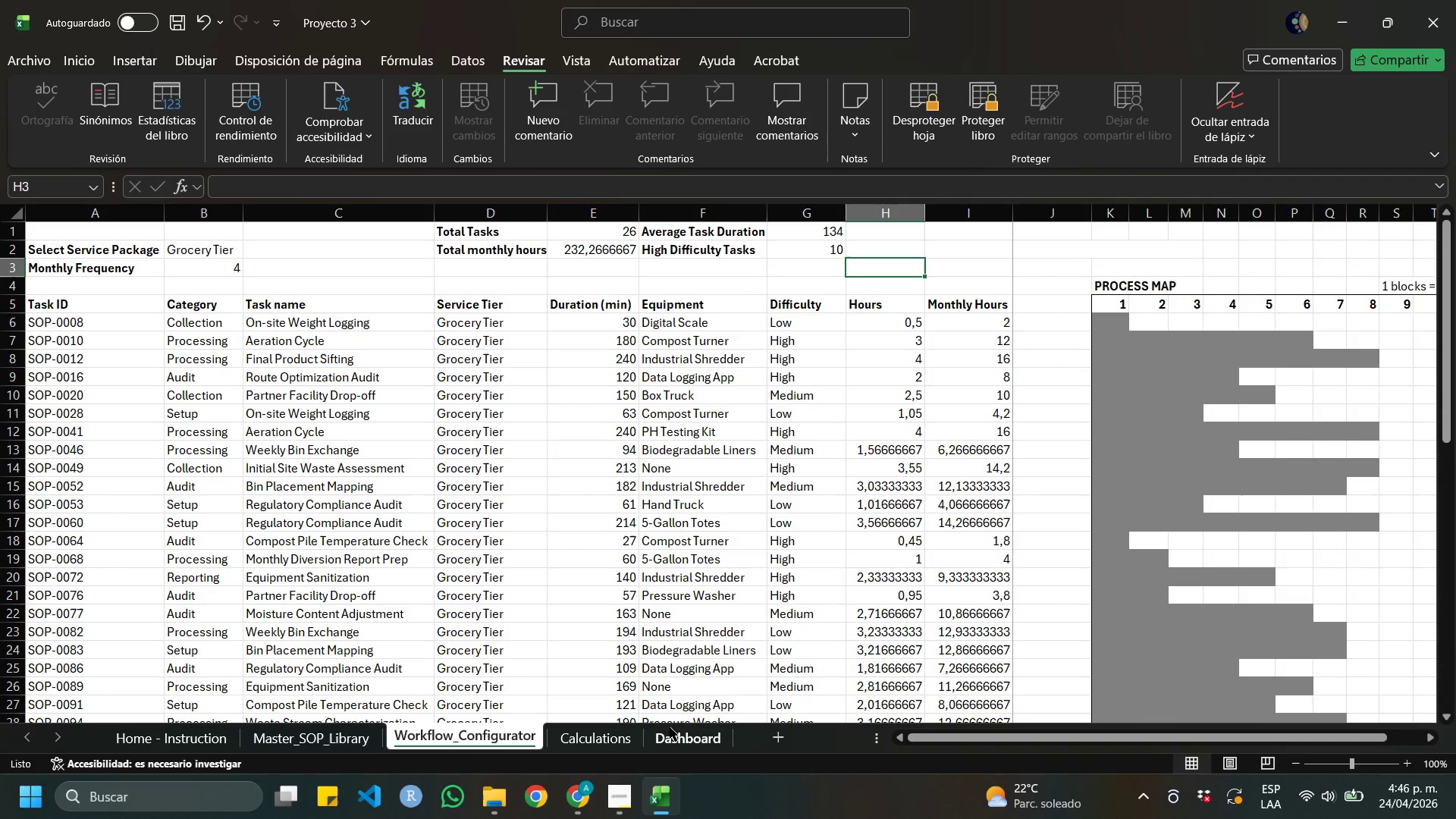 
left_click([211, 742])
 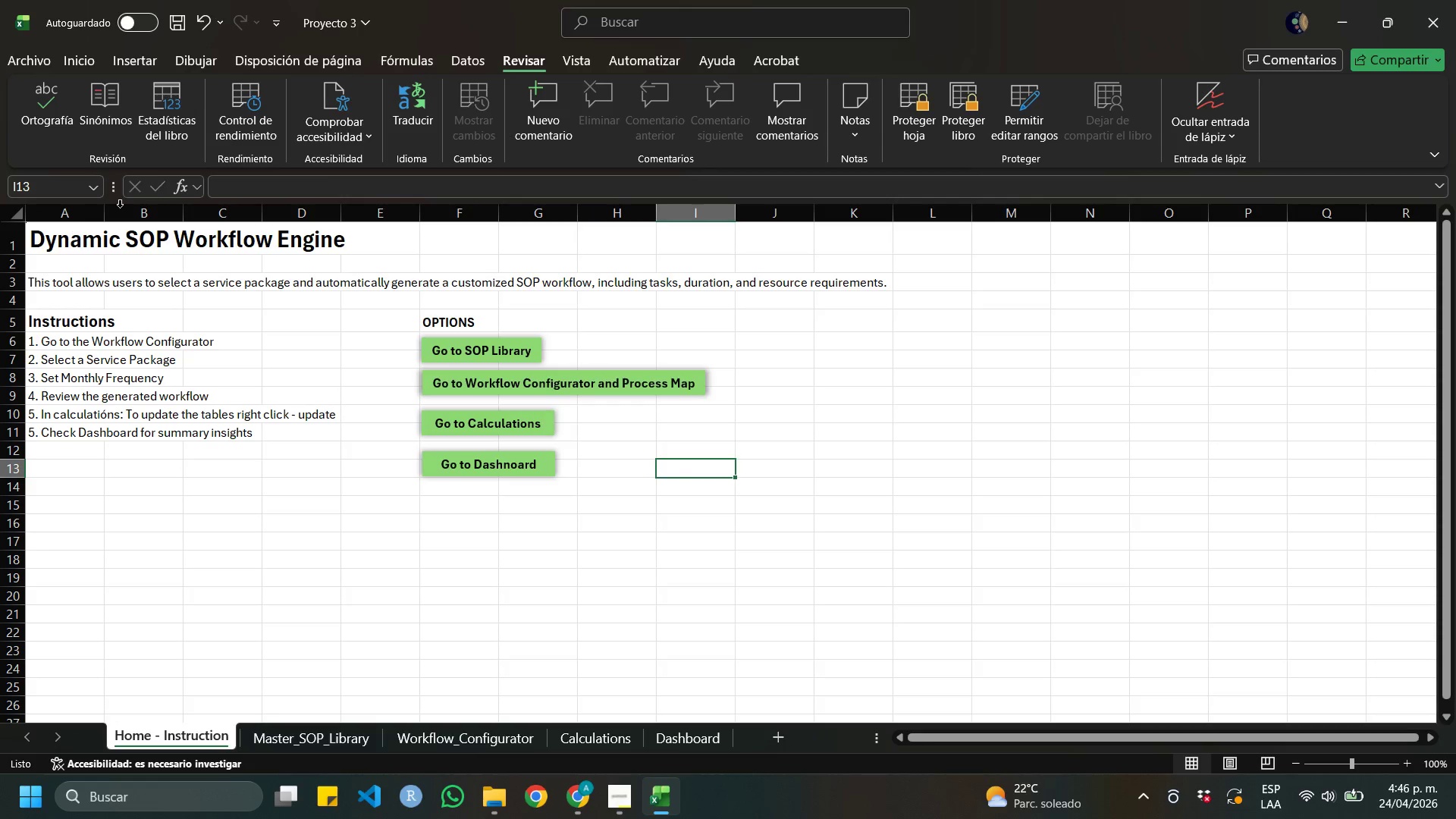 
wait(5.33)
 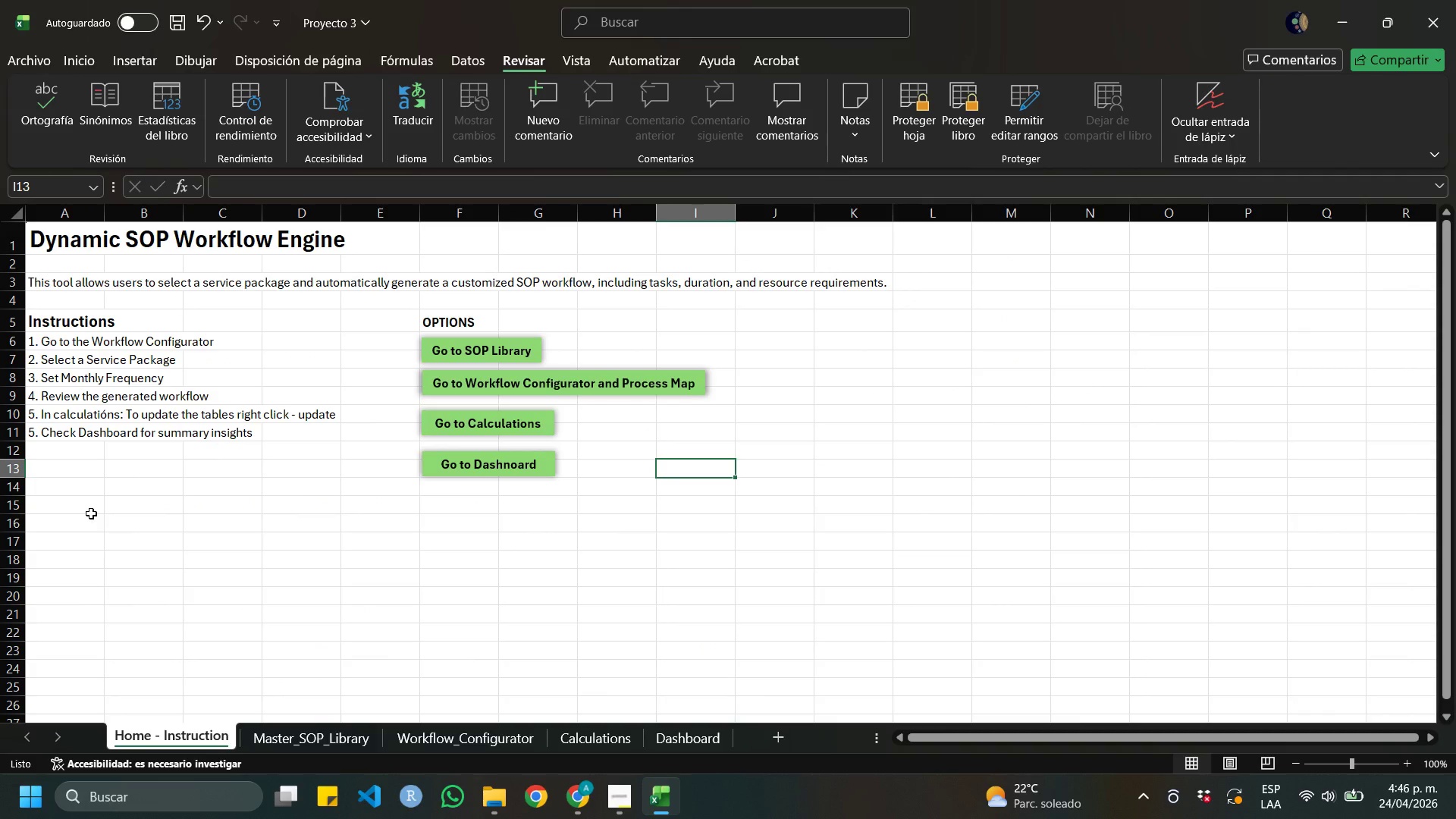 
left_click([39, 67])
 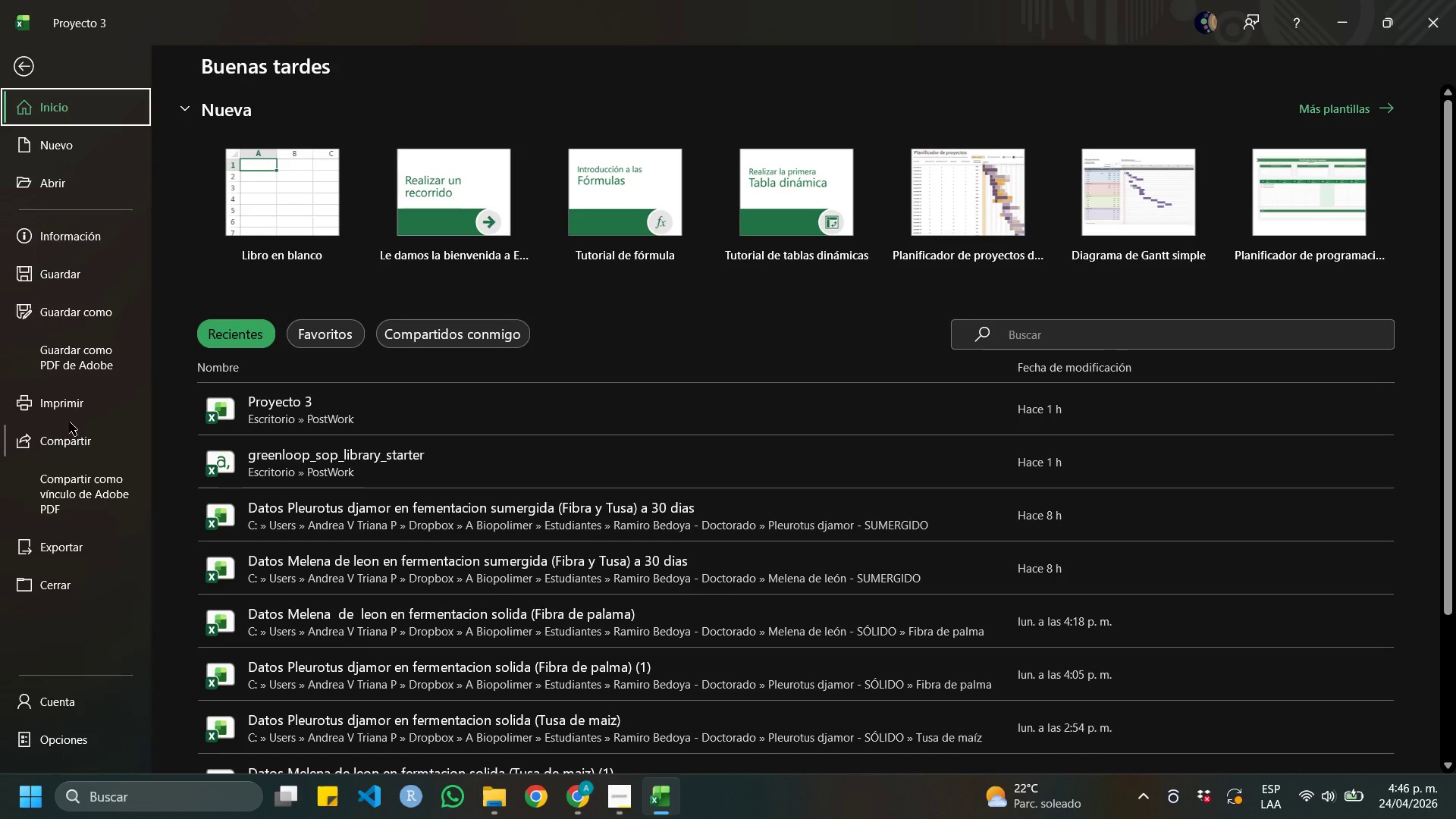 
left_click([68, 412])
 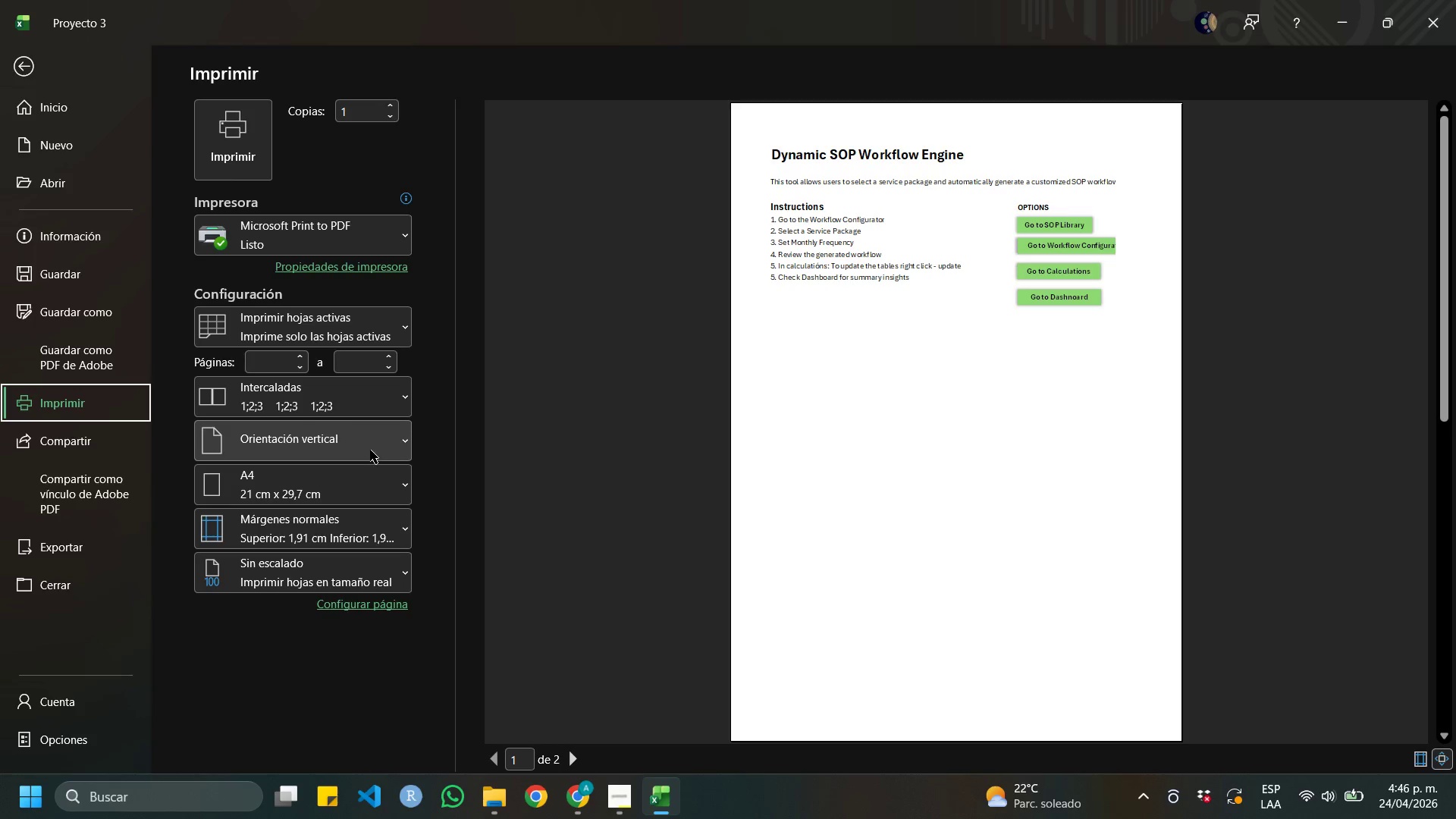 
left_click([353, 426])
 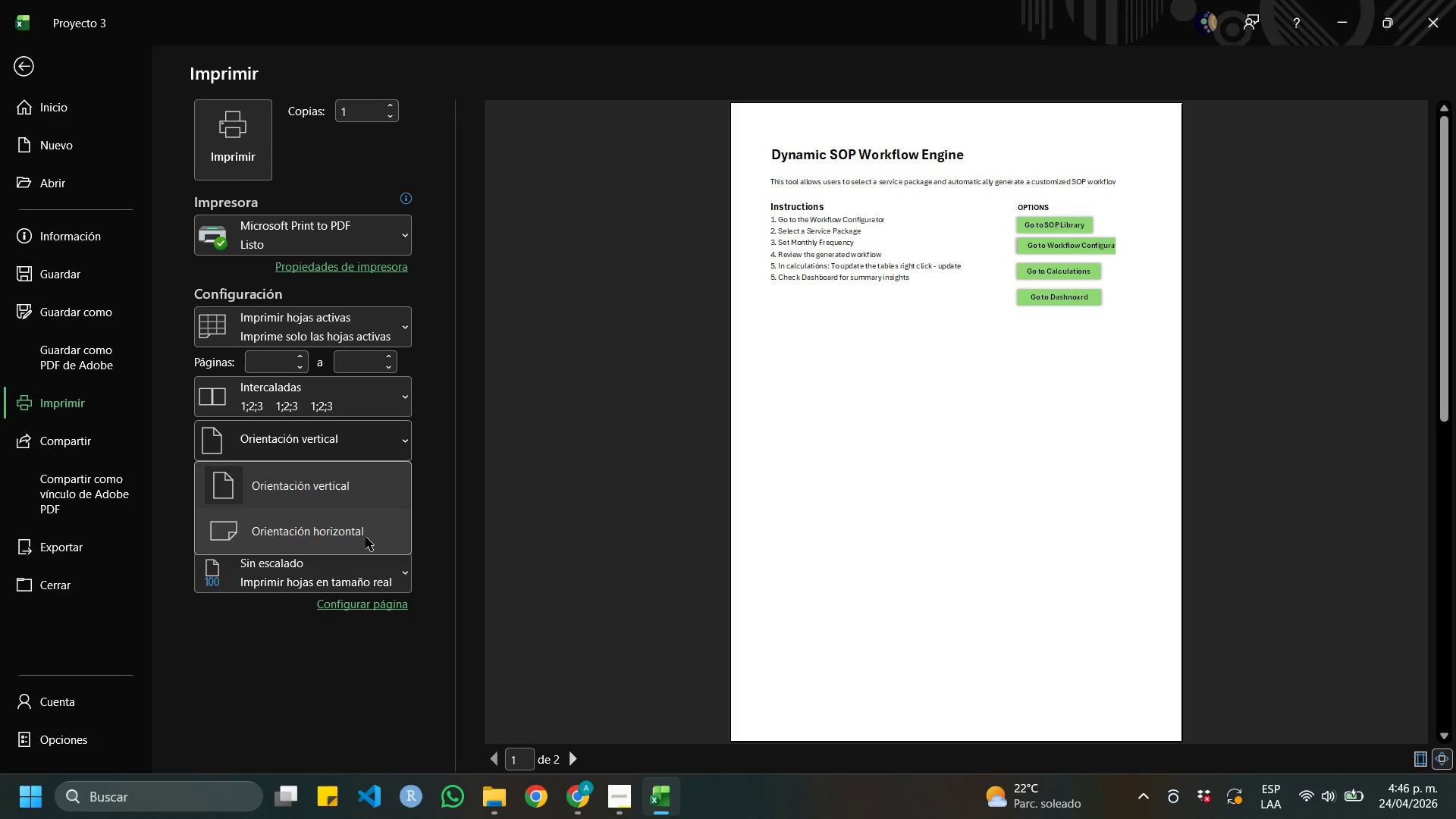 
left_click([366, 537])
 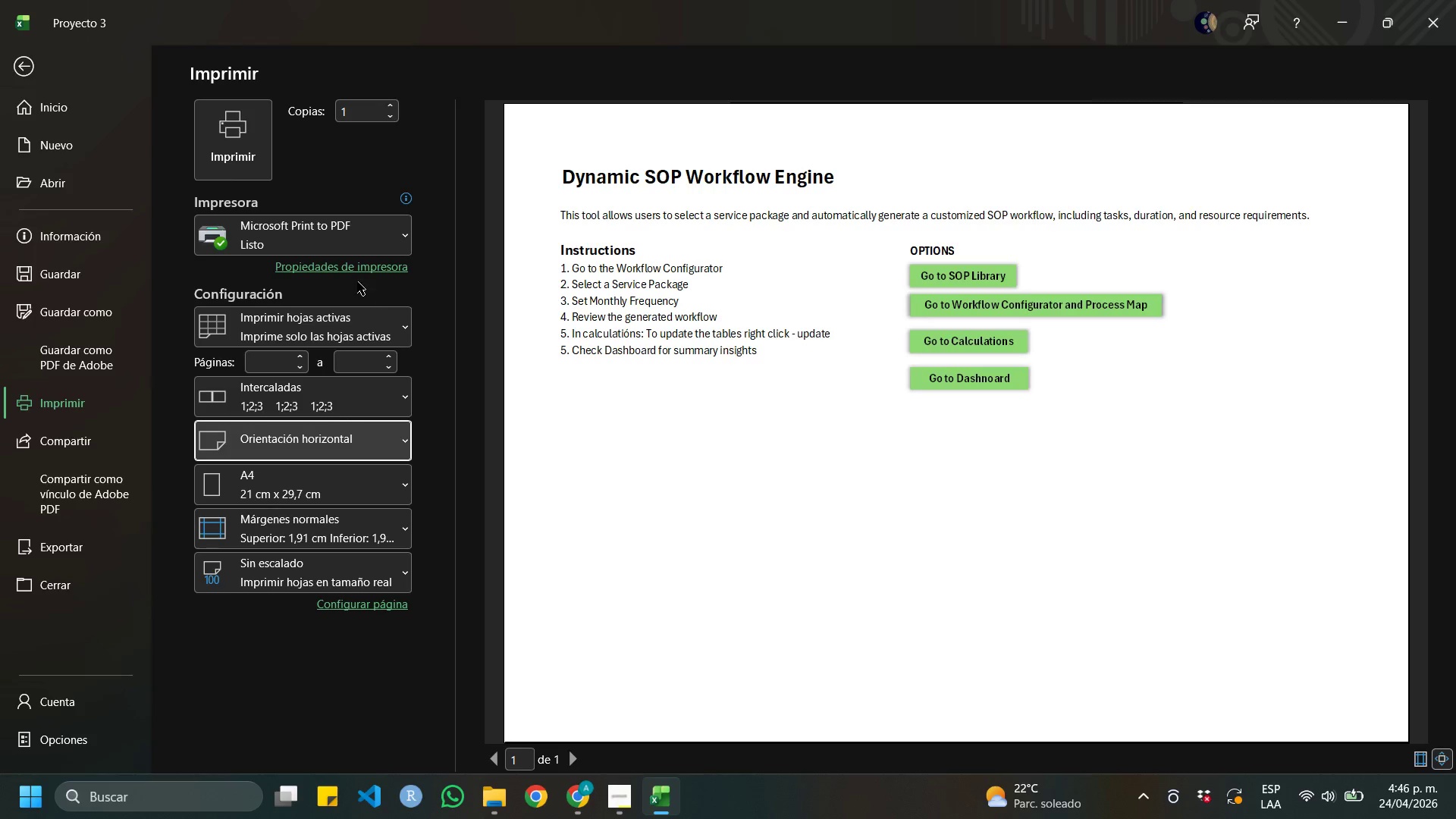 
left_click([253, 140])
 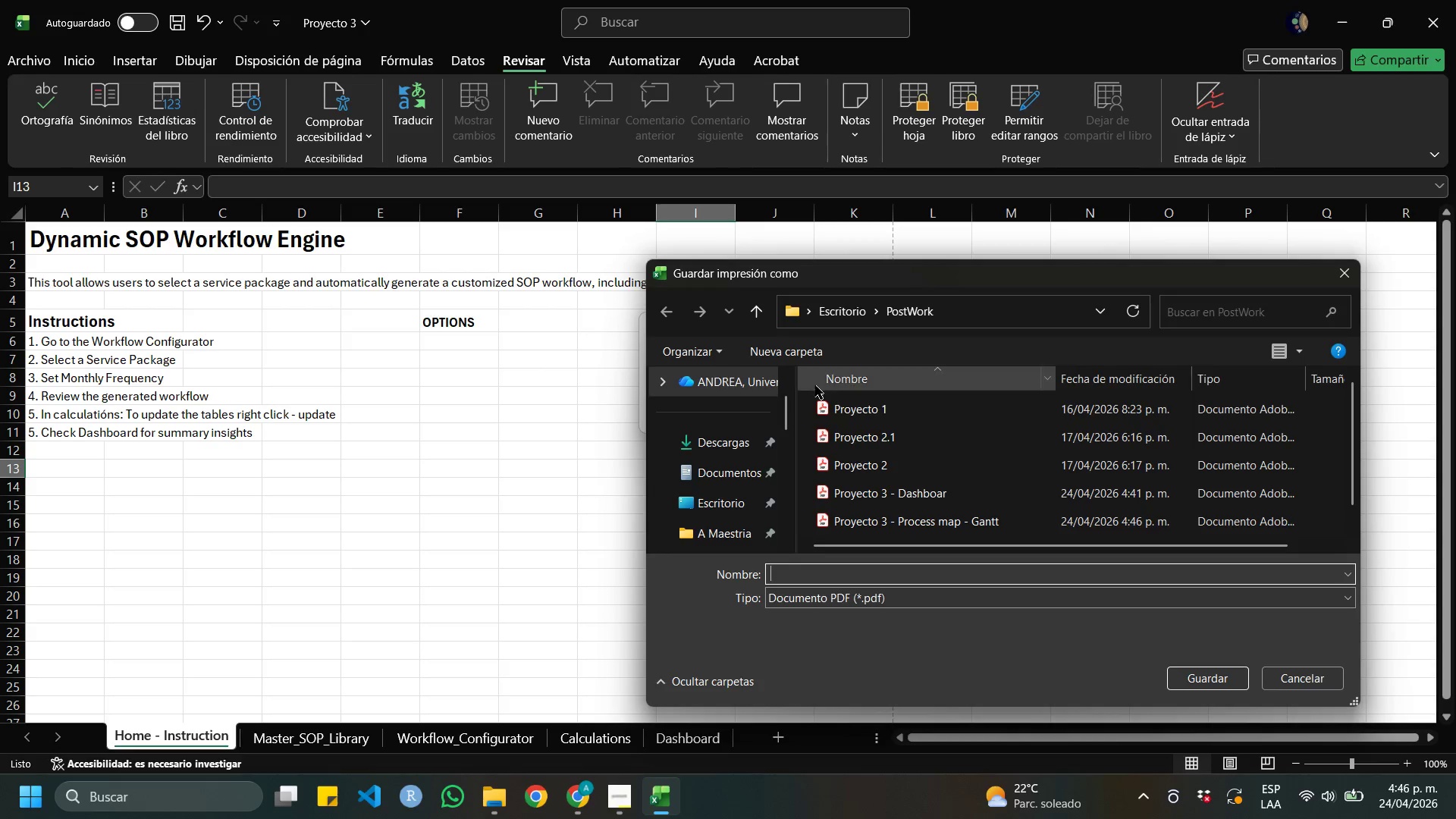 
left_click([904, 524])
 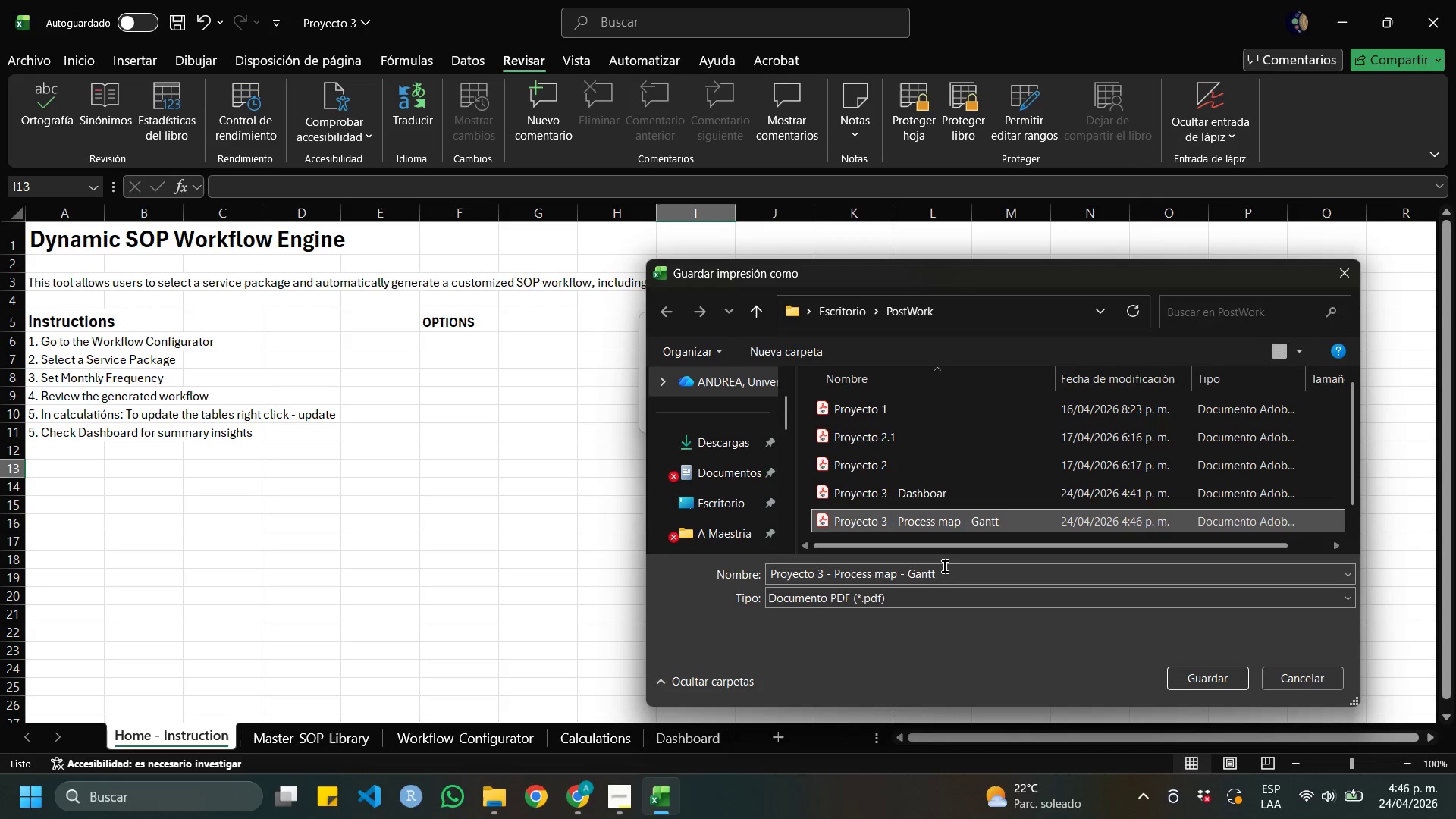 
left_click([951, 576])
 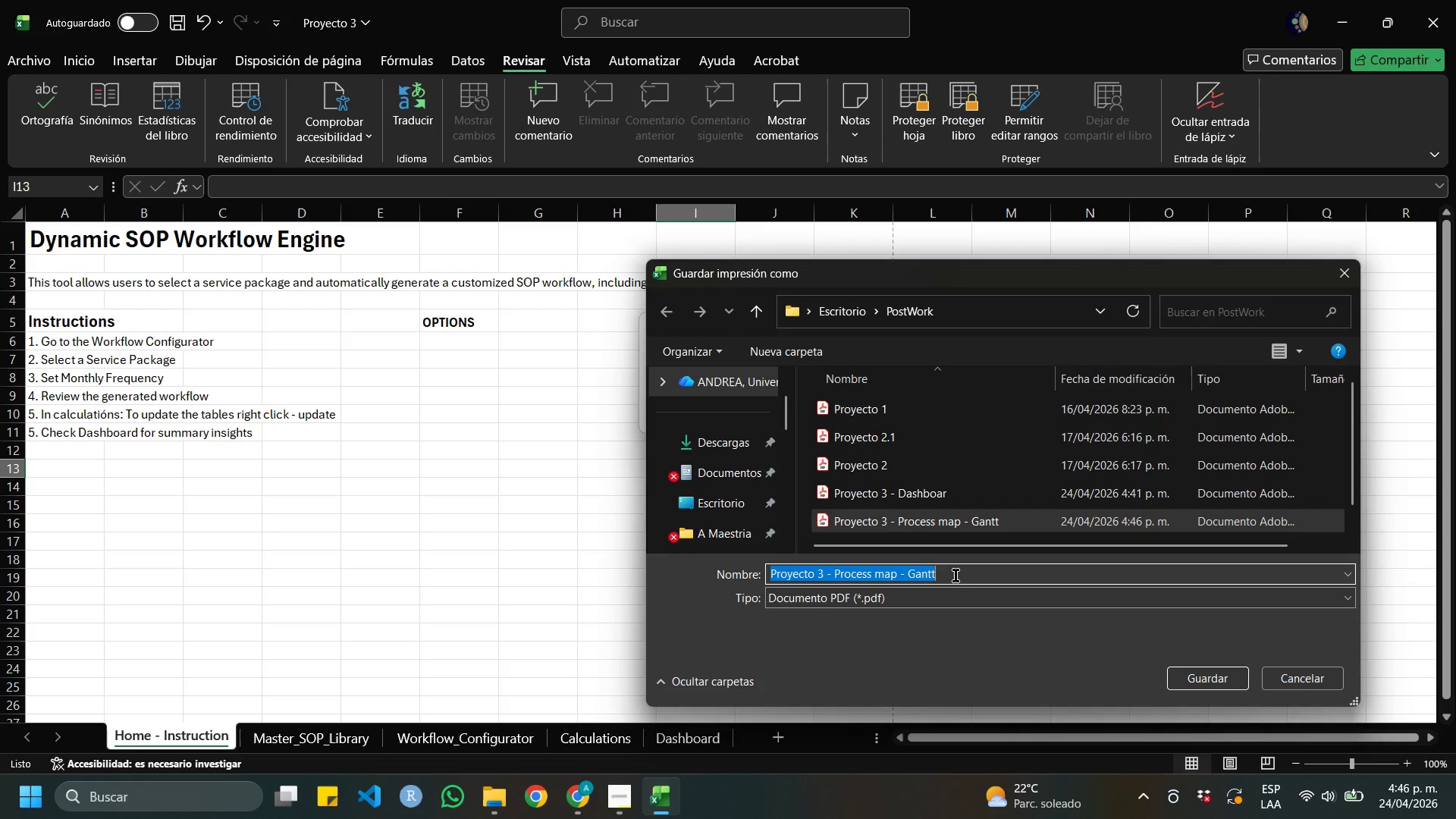 
left_click([956, 576])
 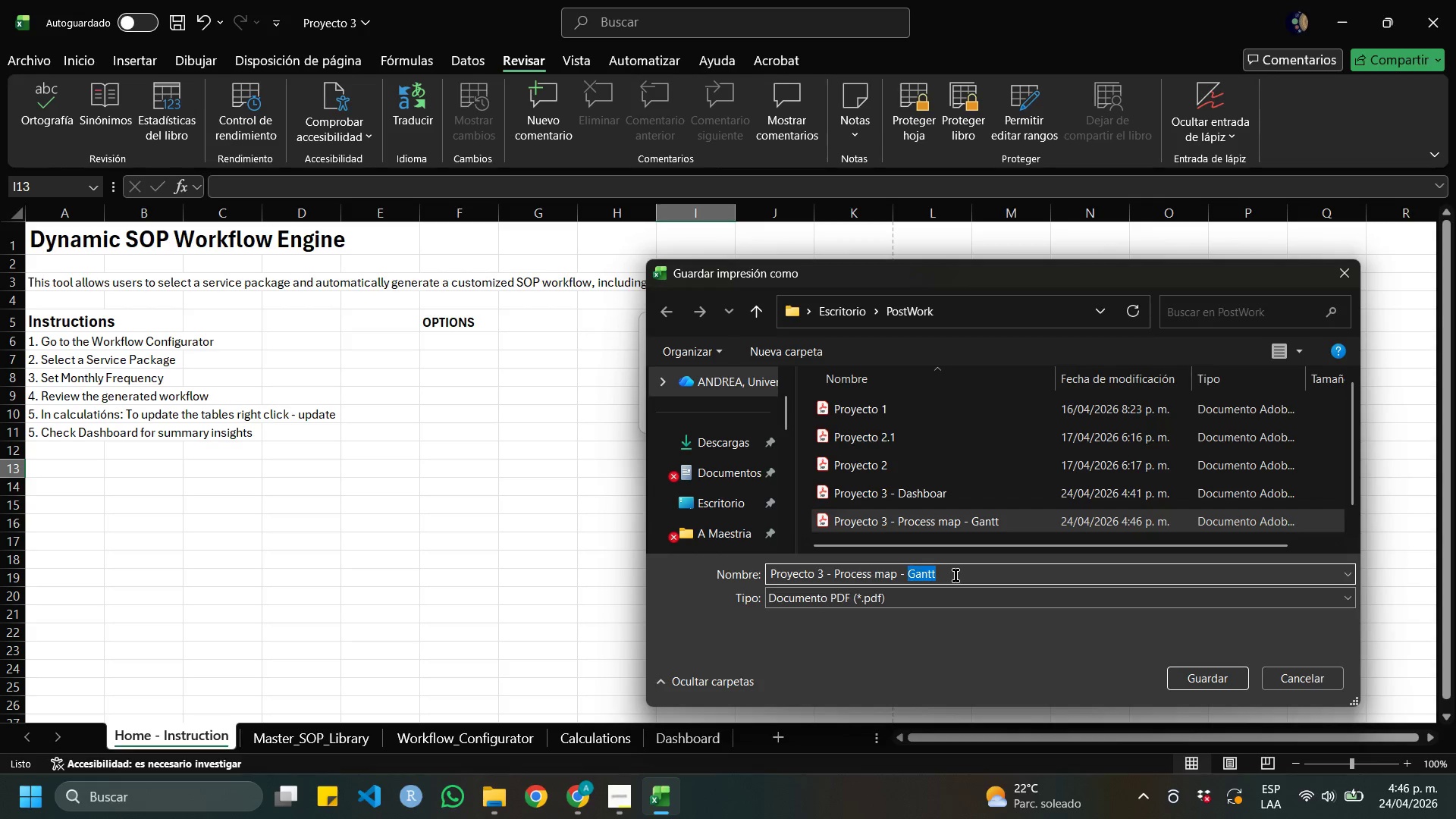 
left_click_drag(start_coordinate=[956, 576], to_coordinate=[839, 572])
 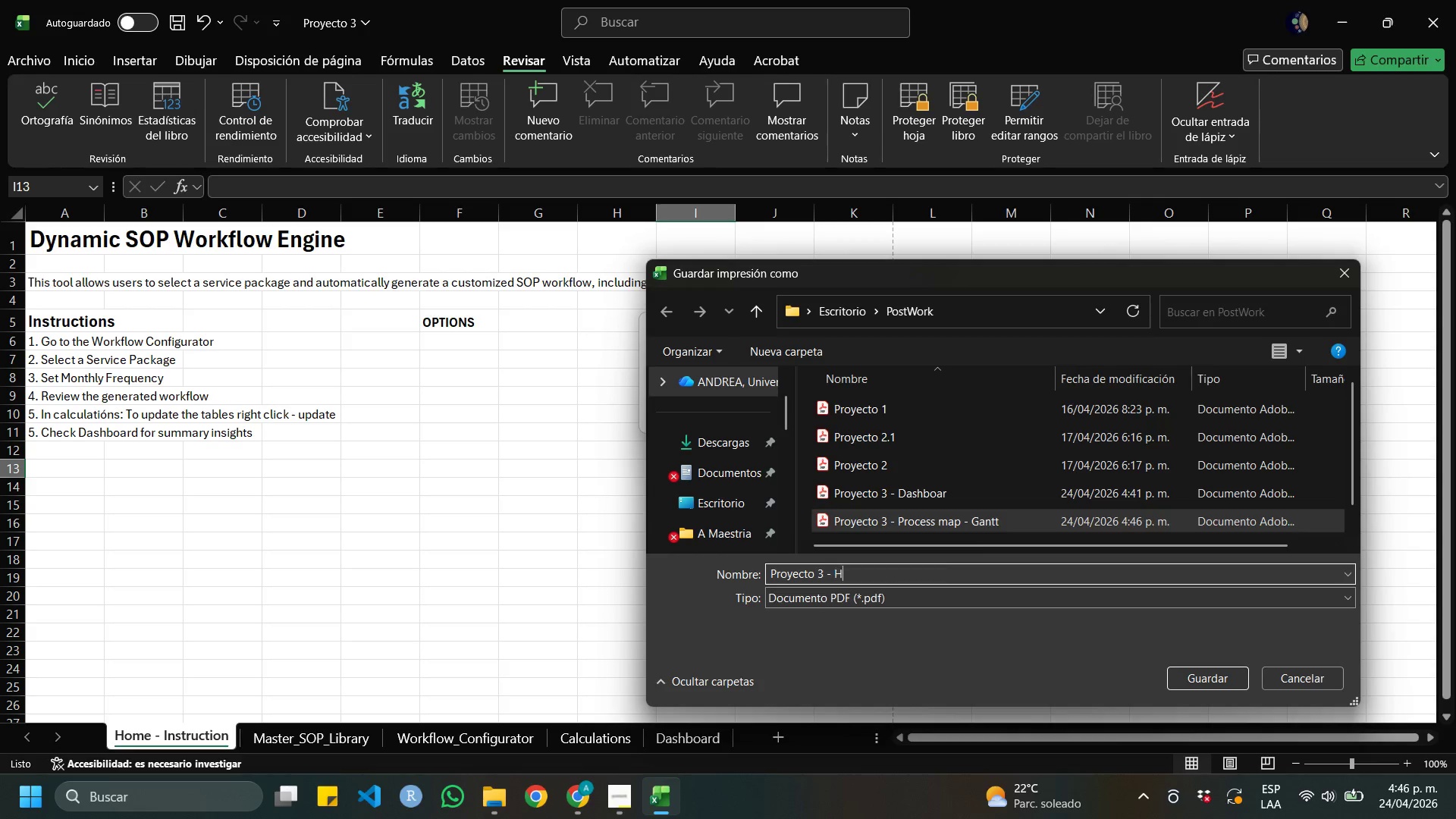 
type(Home - Instructions)
 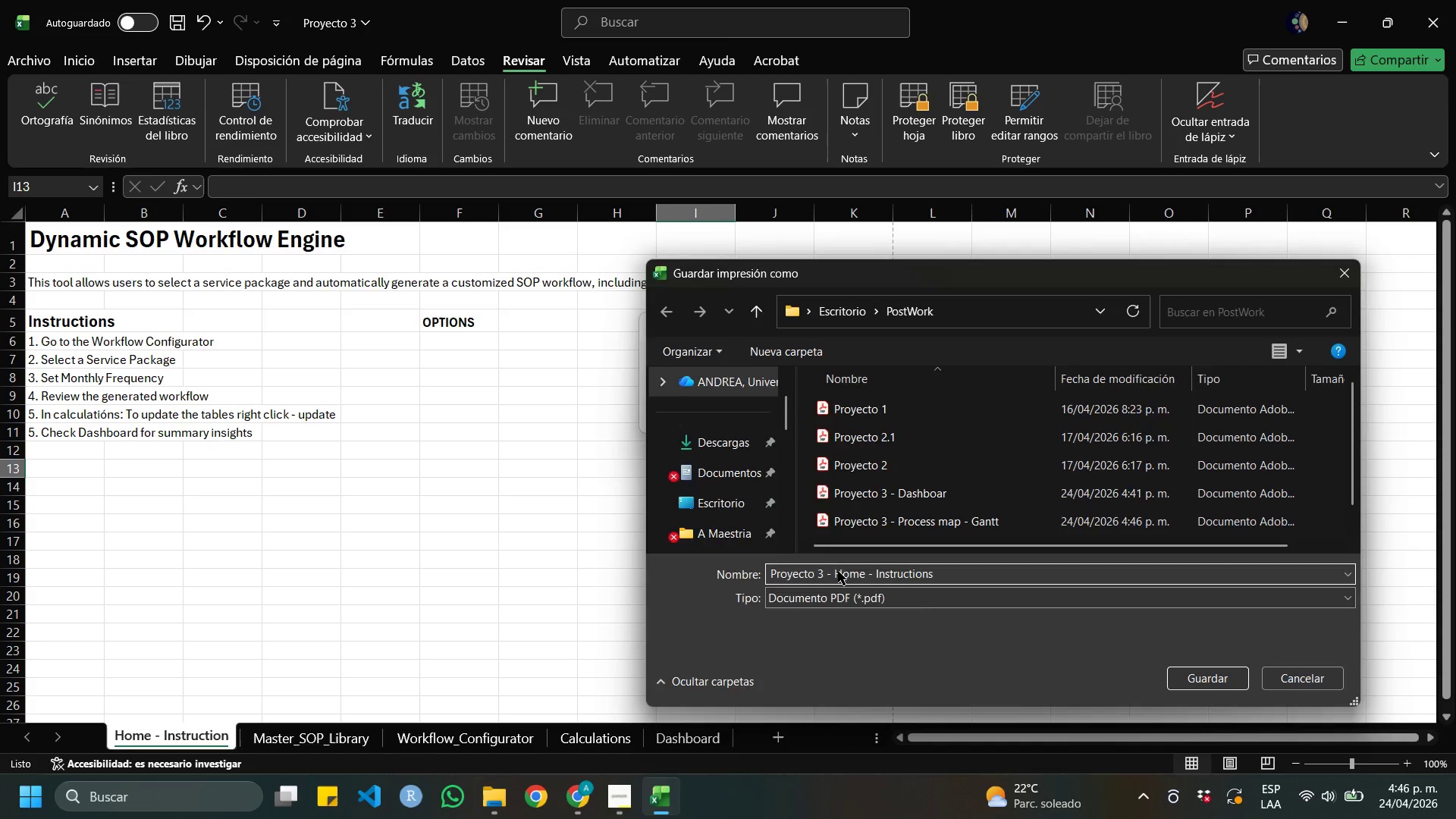 
key(Enter)
 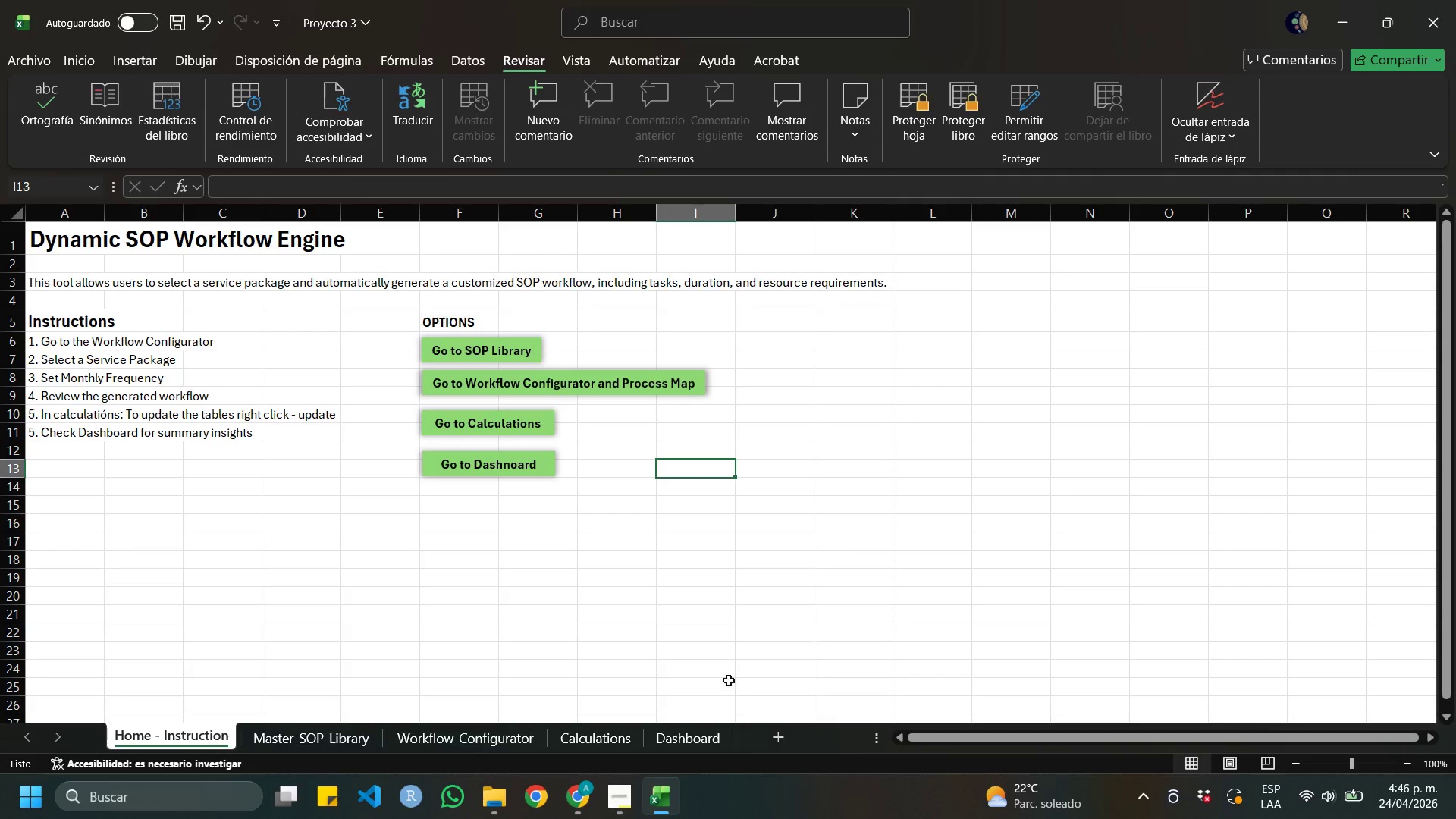 
left_click([486, 792])
 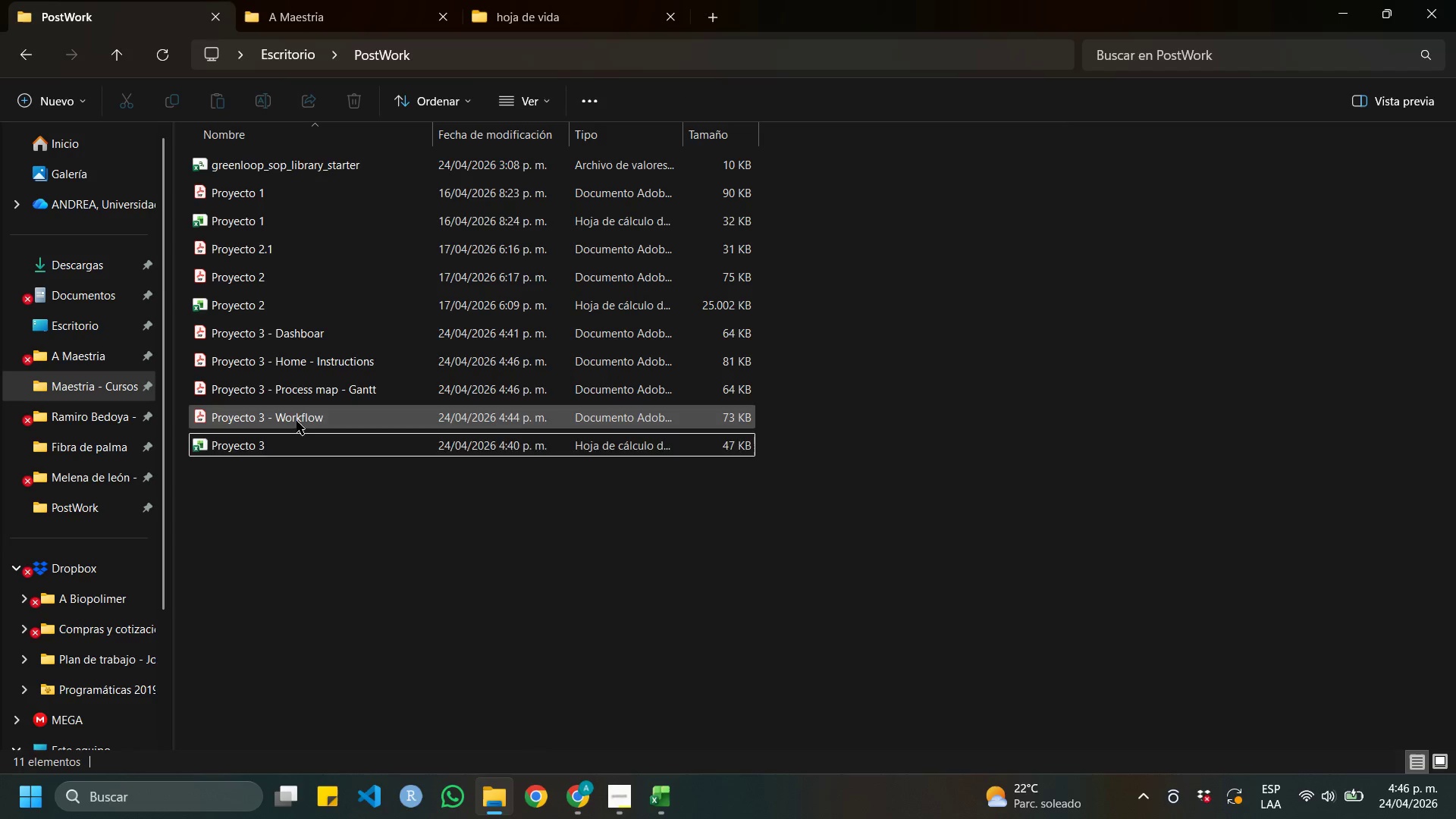 
left_click([498, 804])
 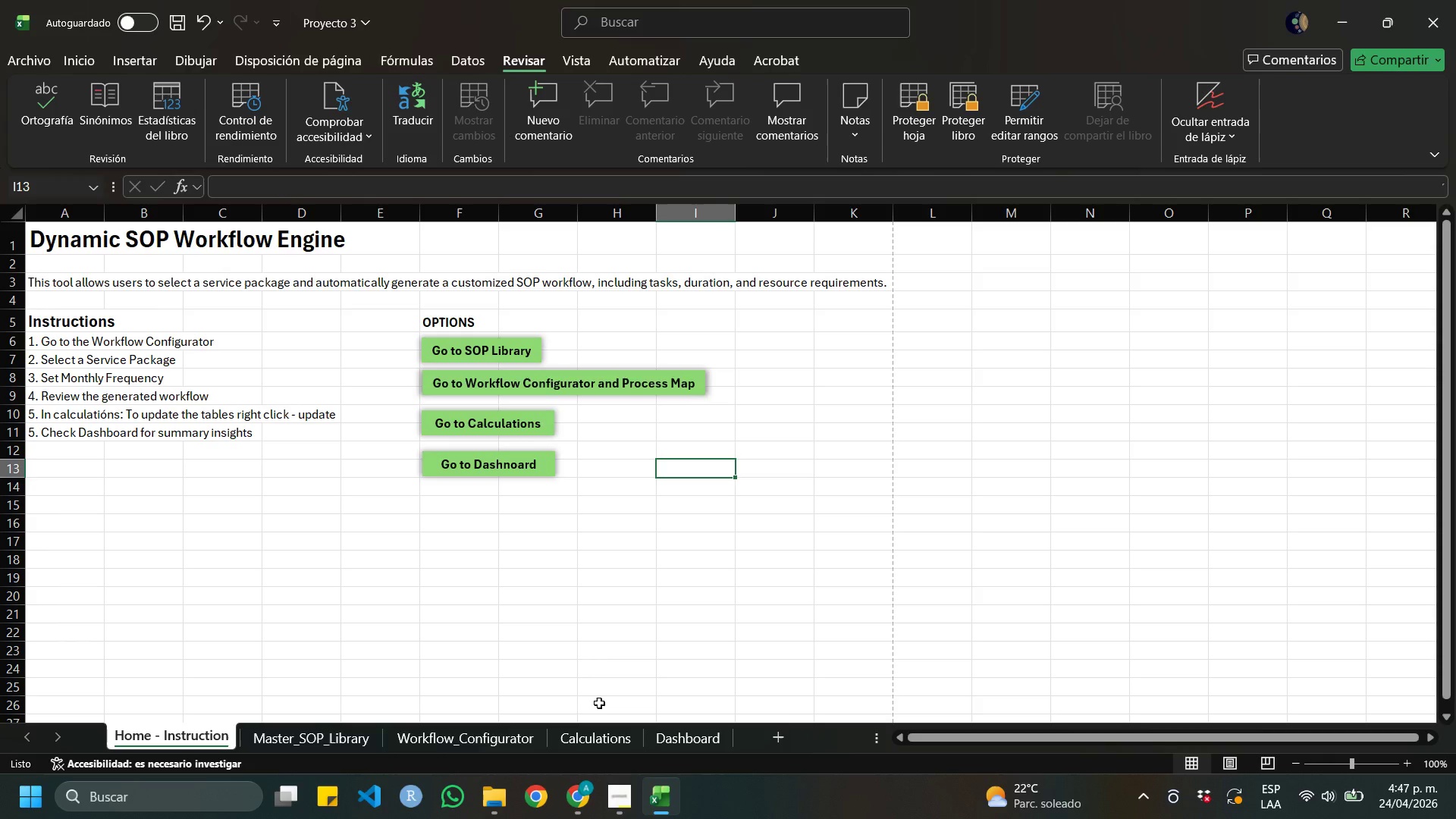 
wait(9.5)
 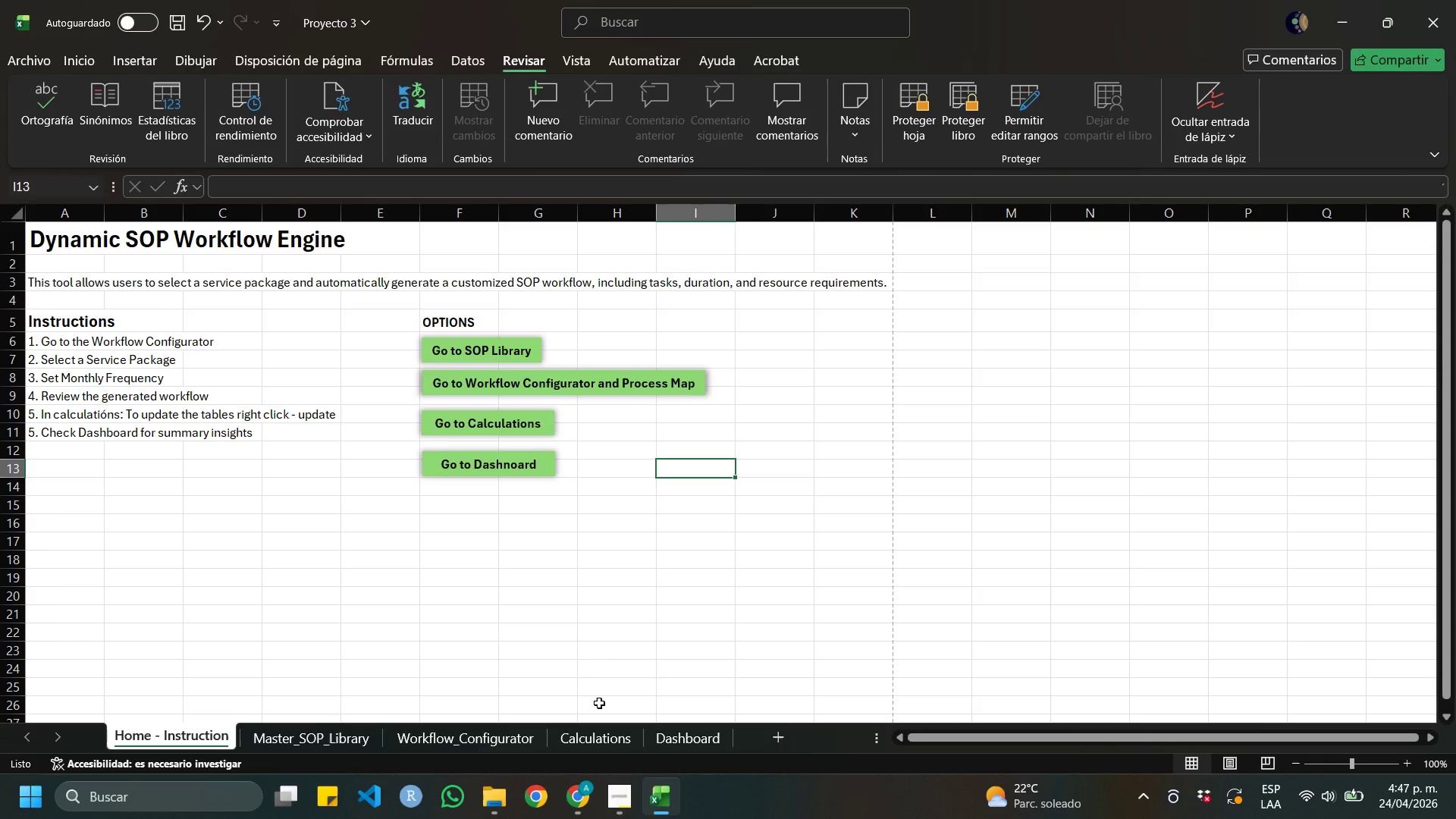 
left_click([566, 653])
 